 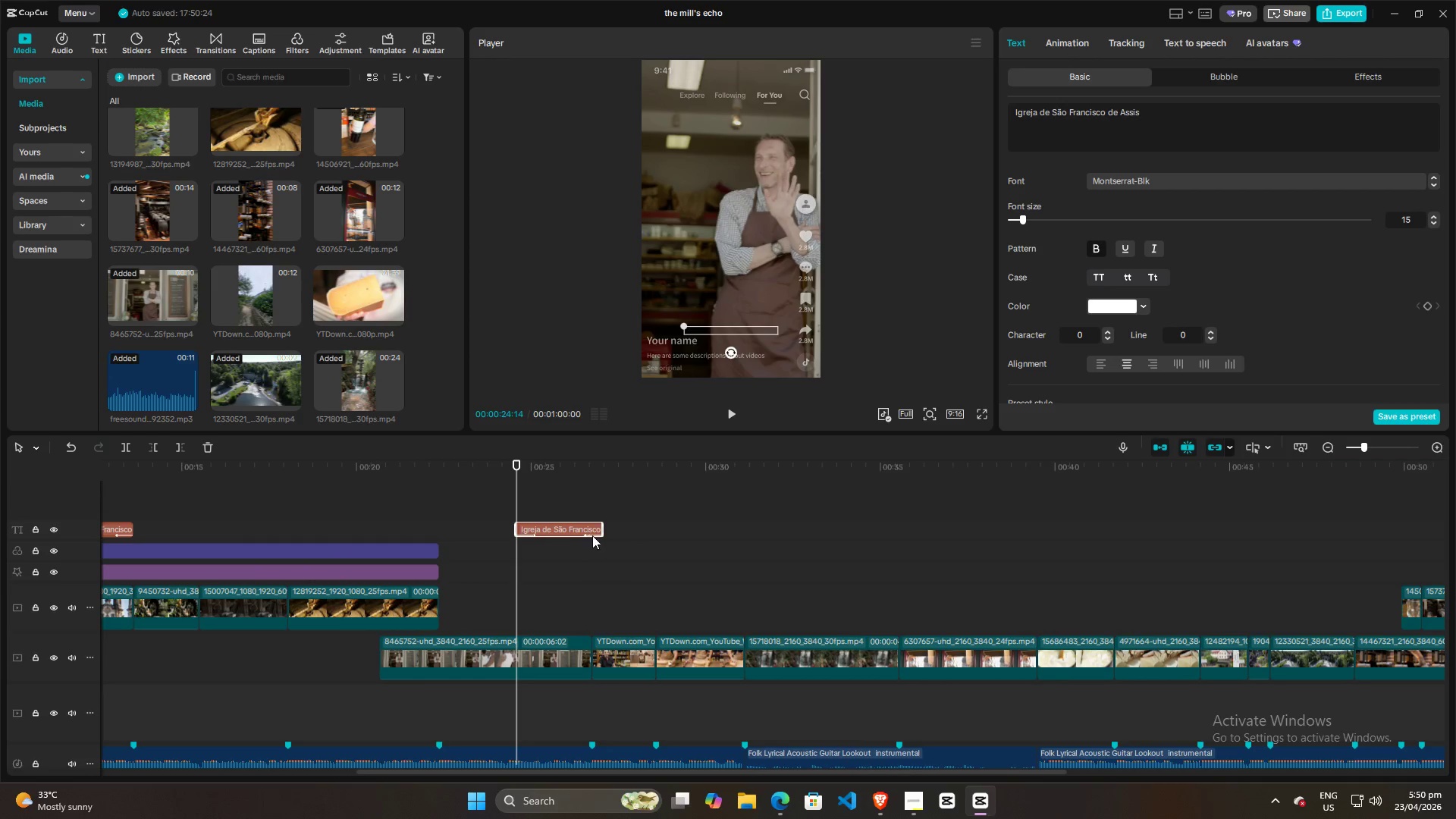 
left_click_drag(start_coordinate=[605, 530], to_coordinate=[592, 530])
 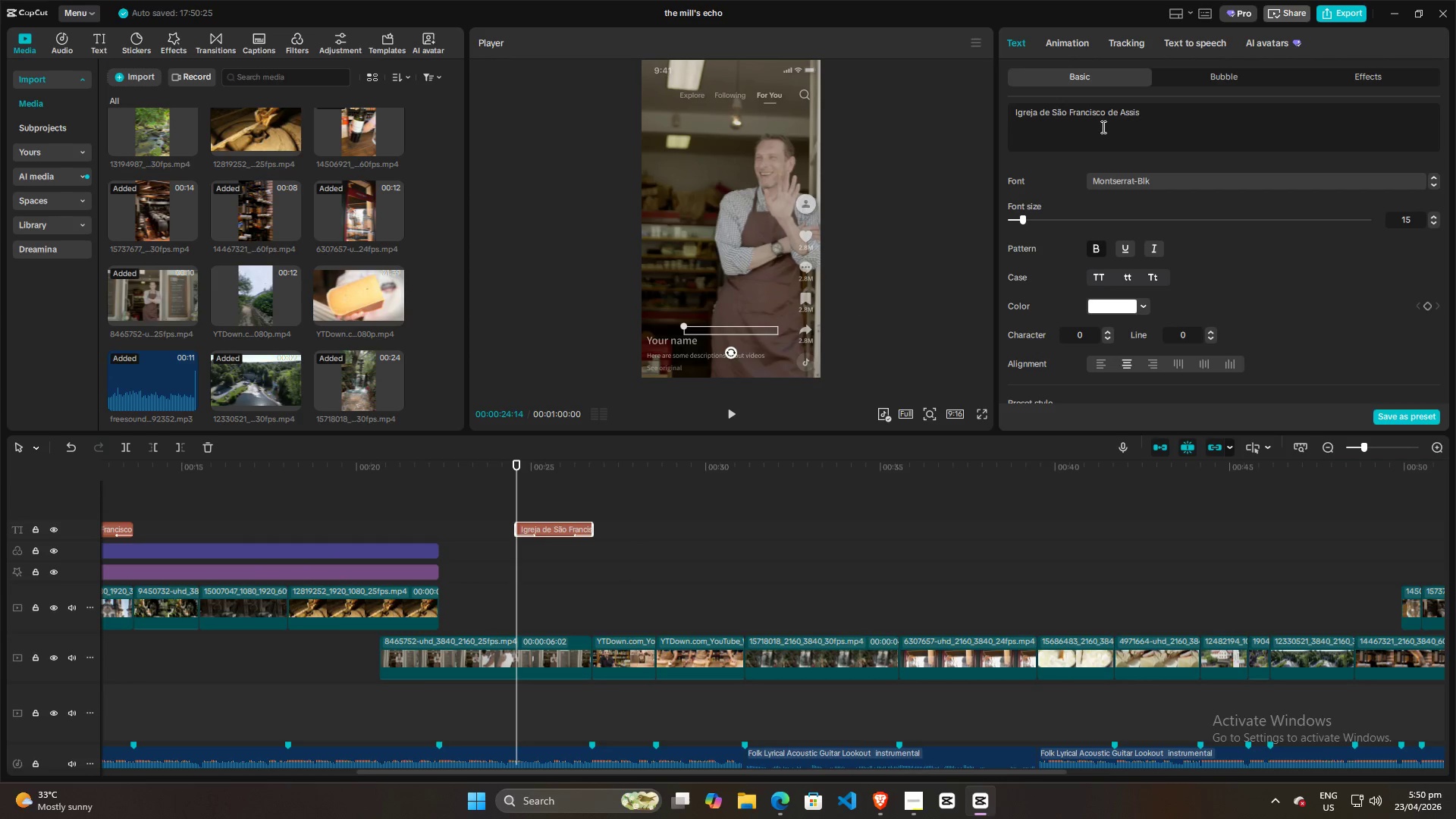 
left_click([1109, 122])
 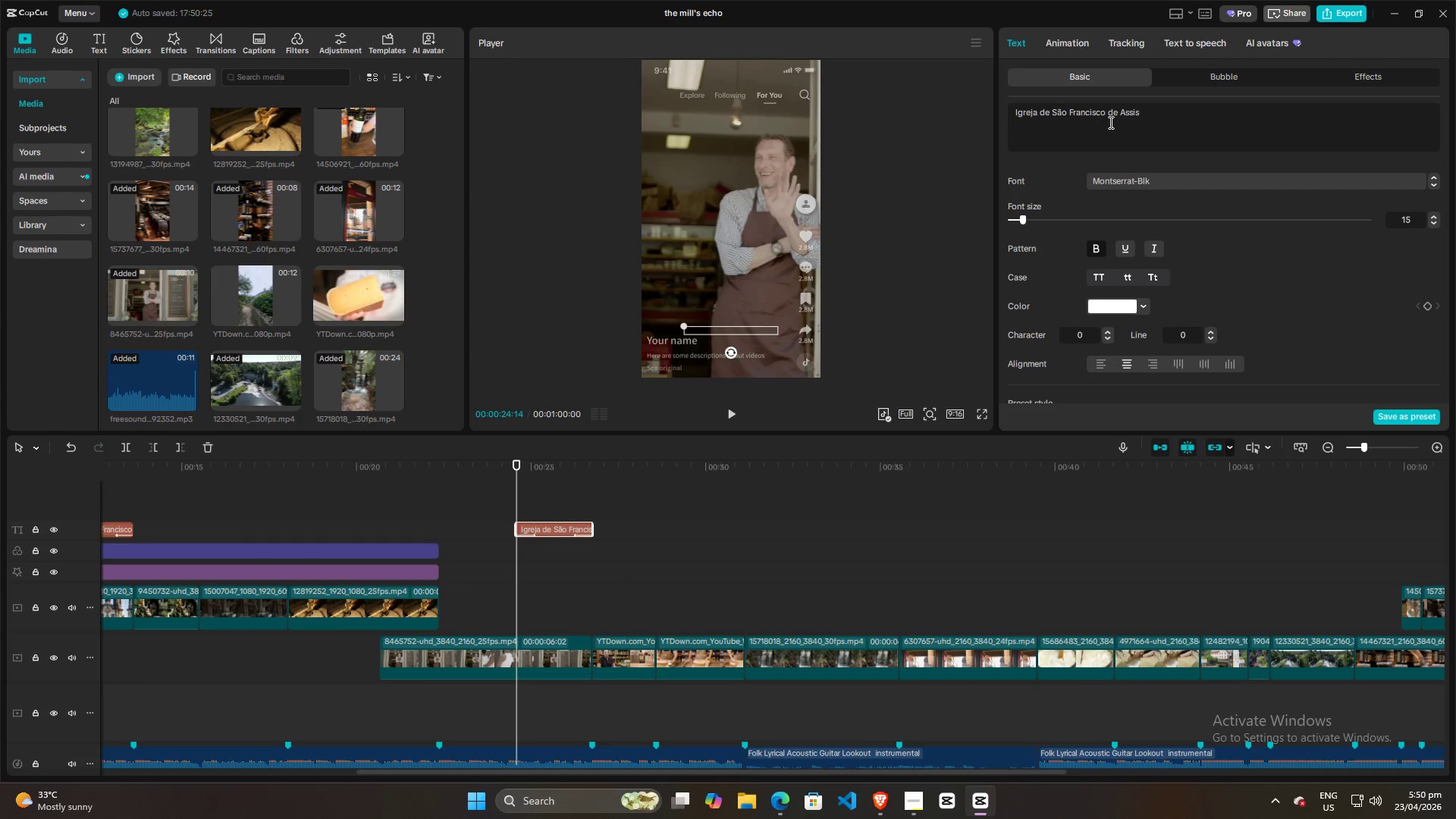 
key(Control+ControlLeft)
 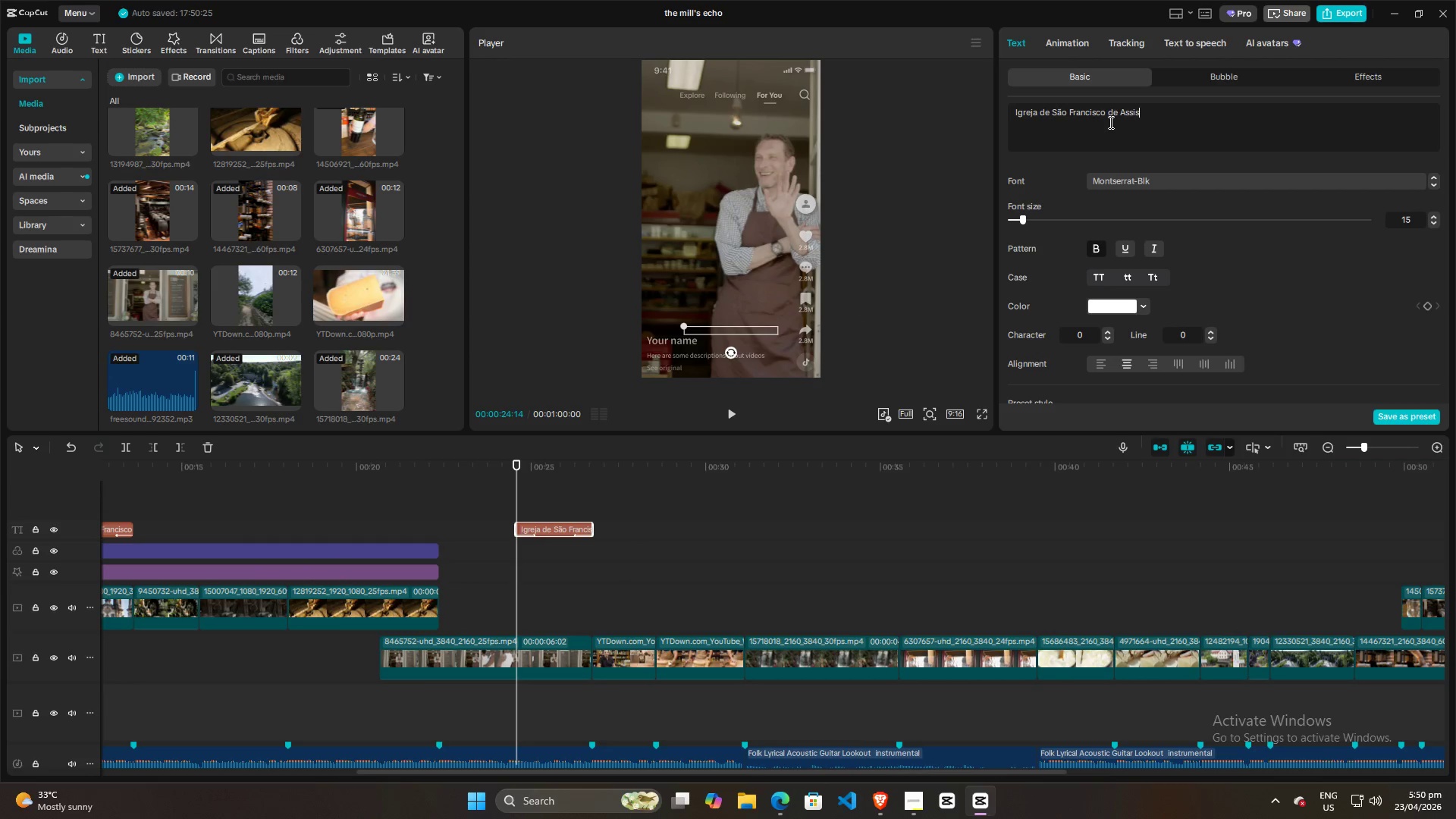 
key(Control+A)
 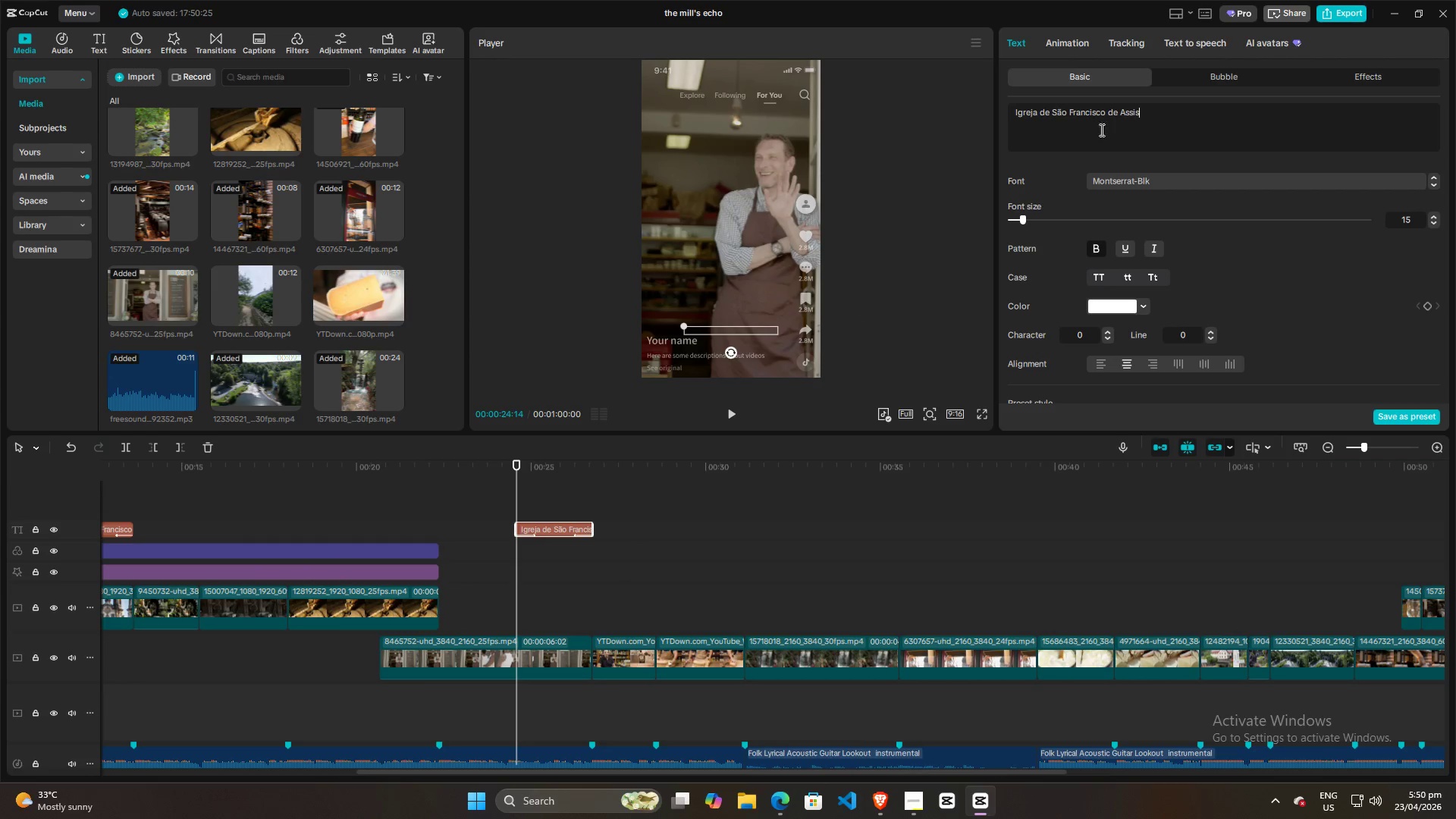 
key(Control+V)
 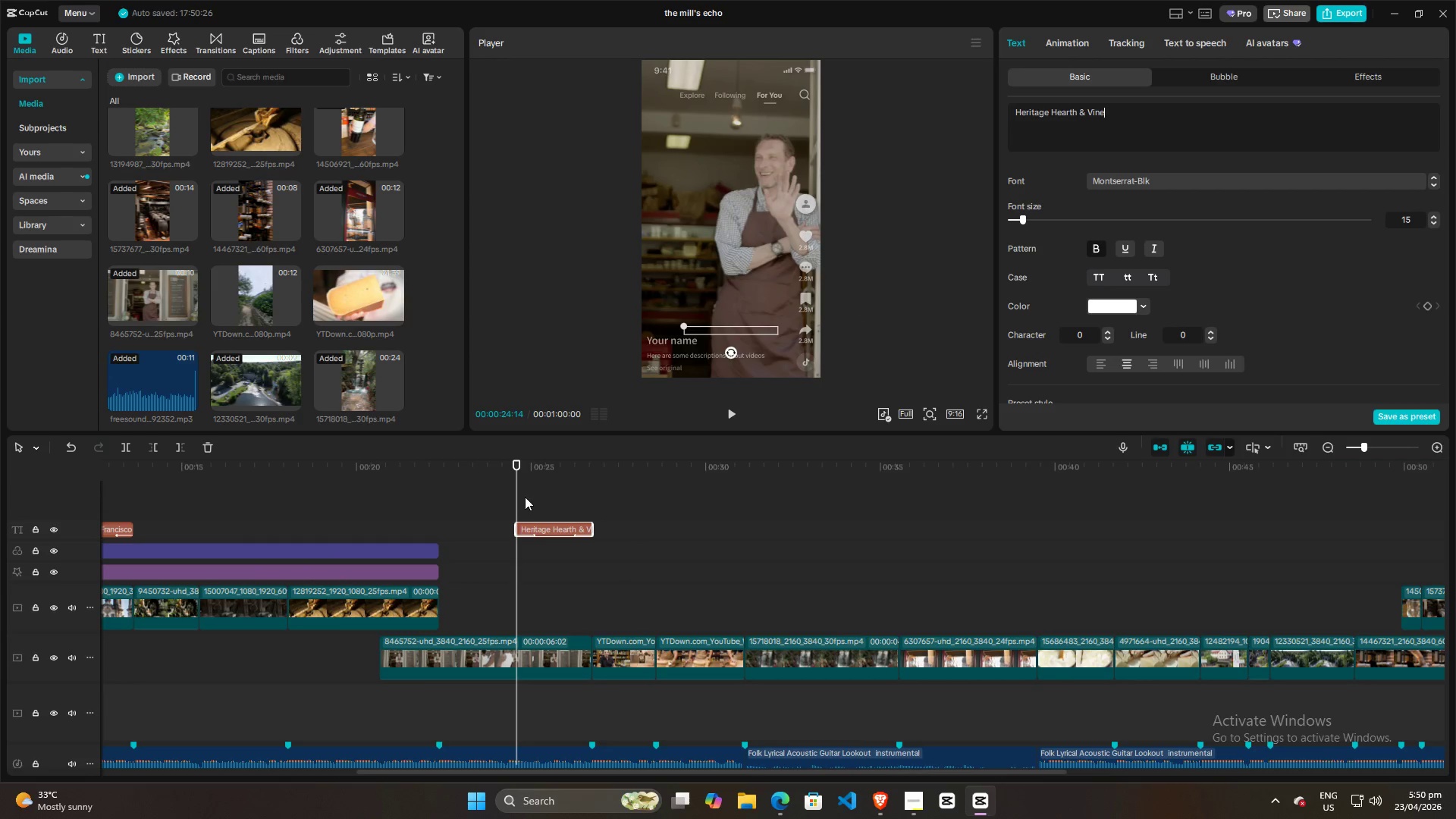 
left_click([508, 505])
 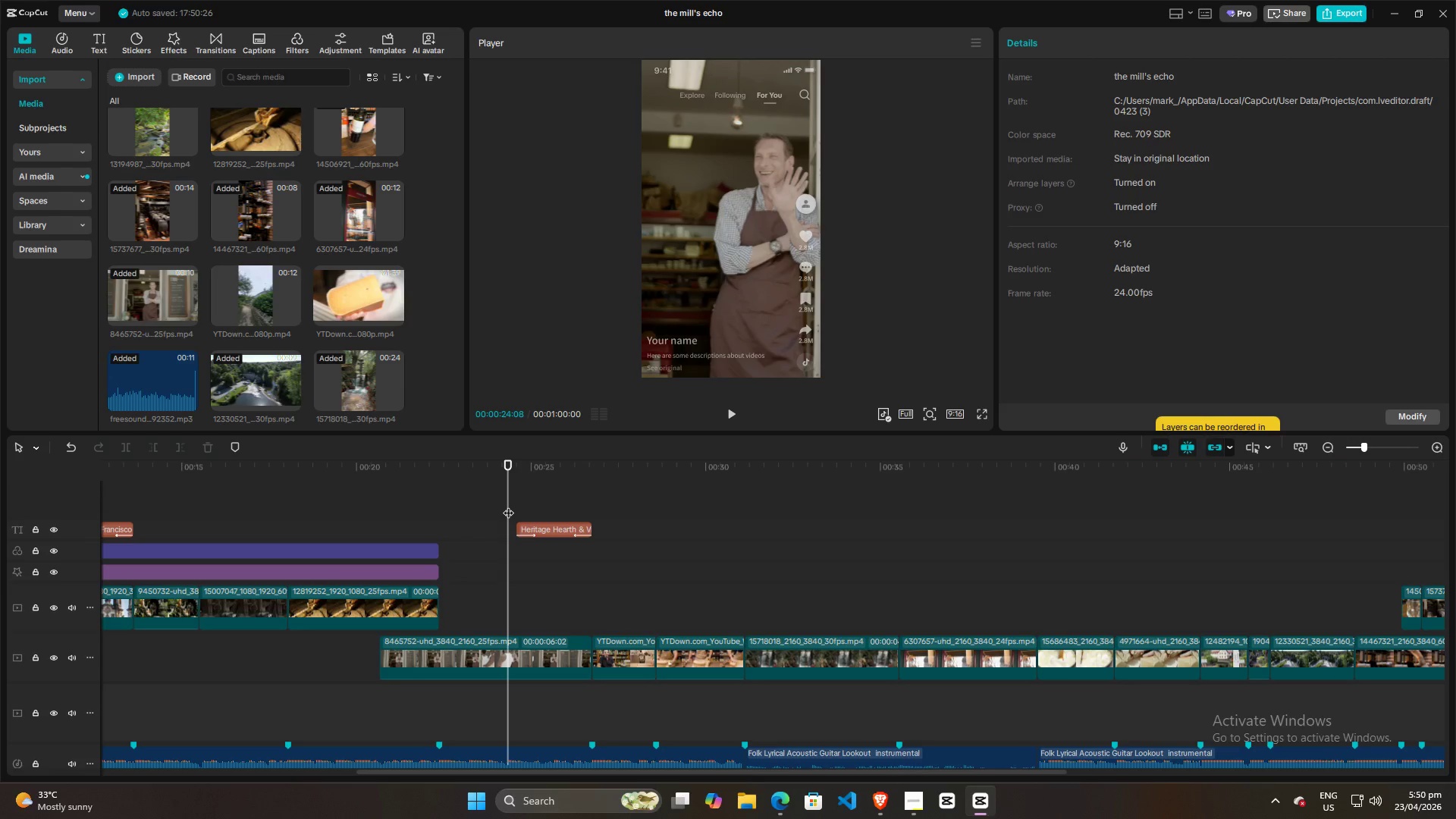 
key(Space)
 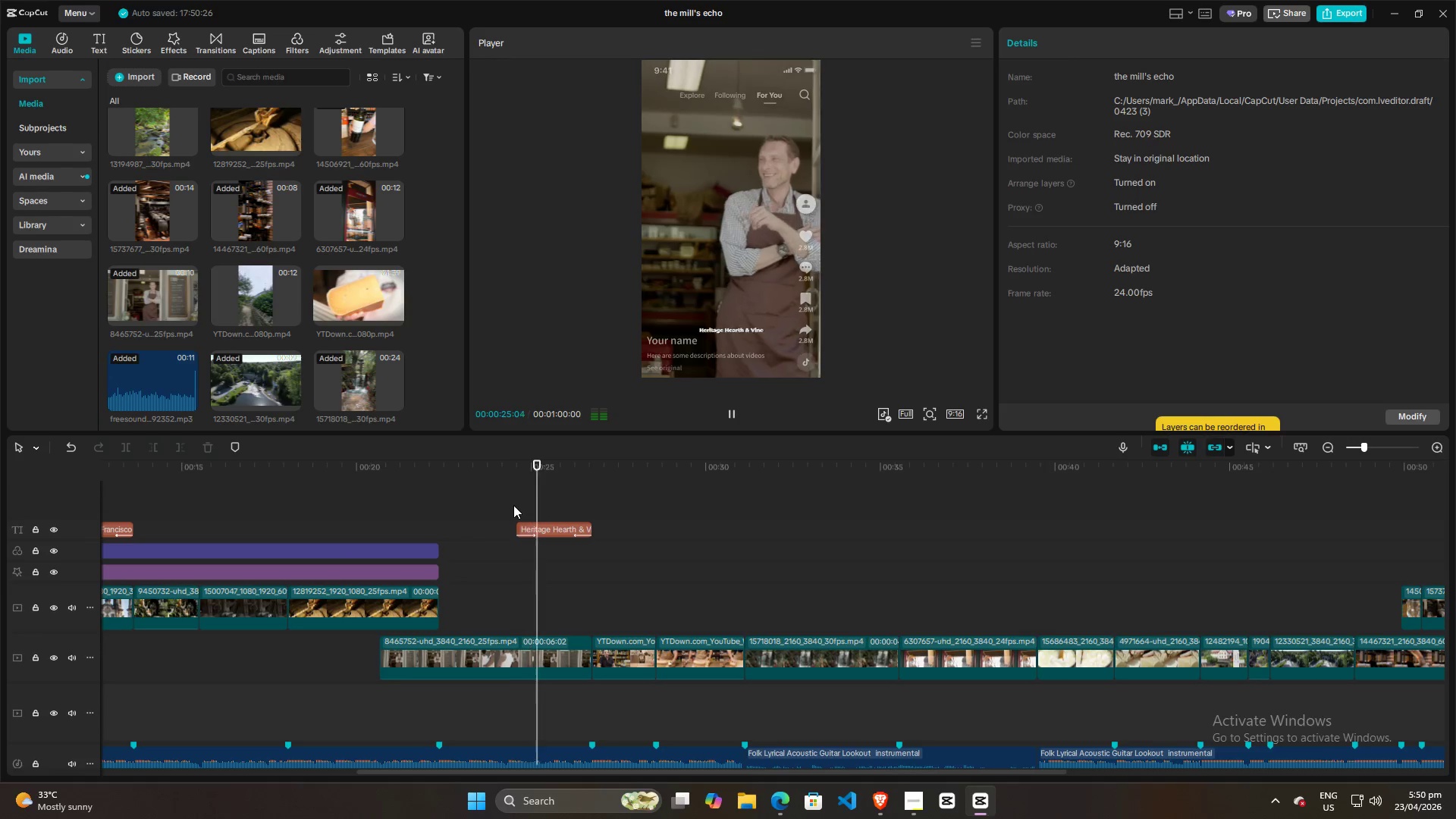 
key(Space)
 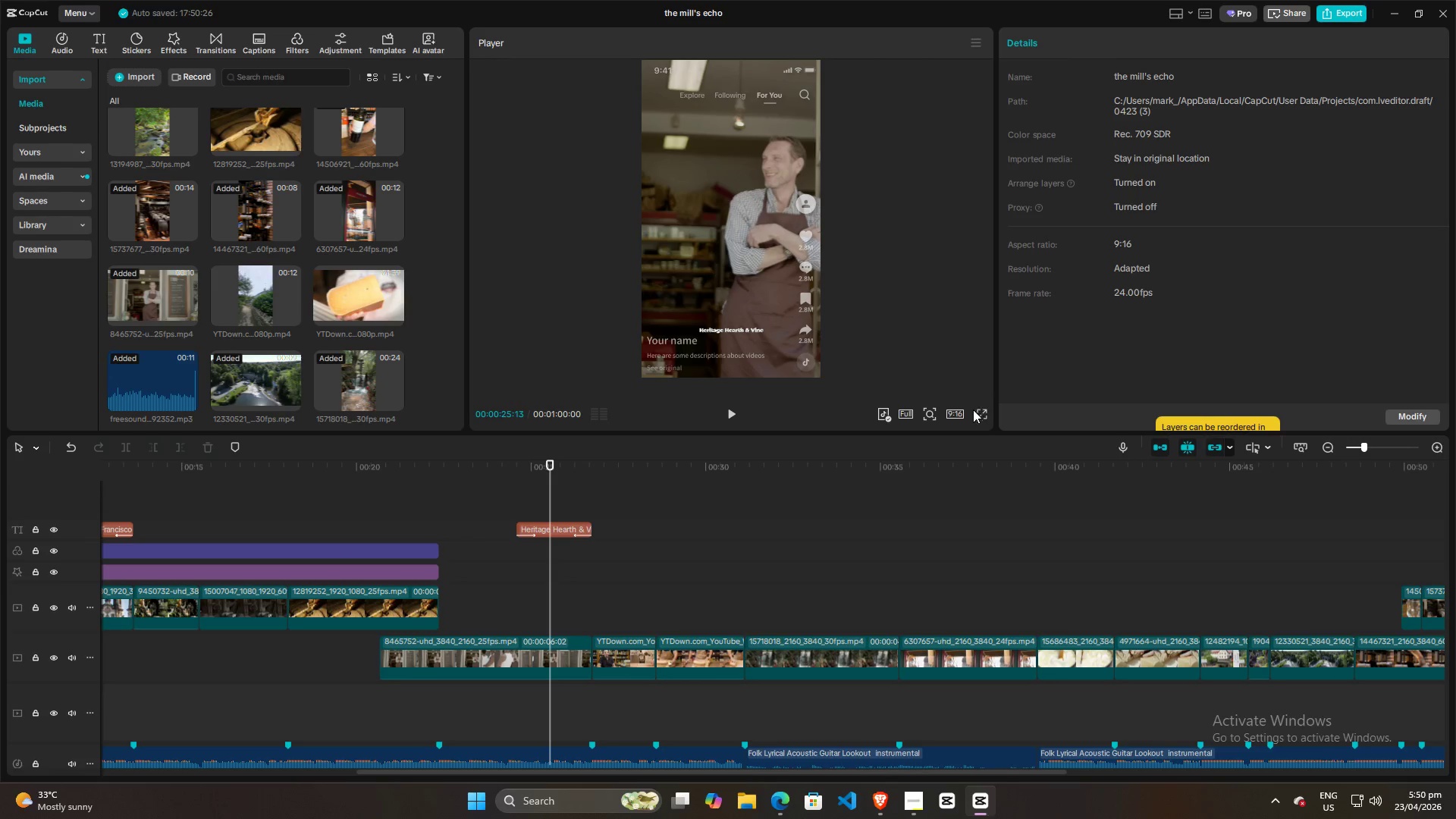 
left_click([982, 413])
 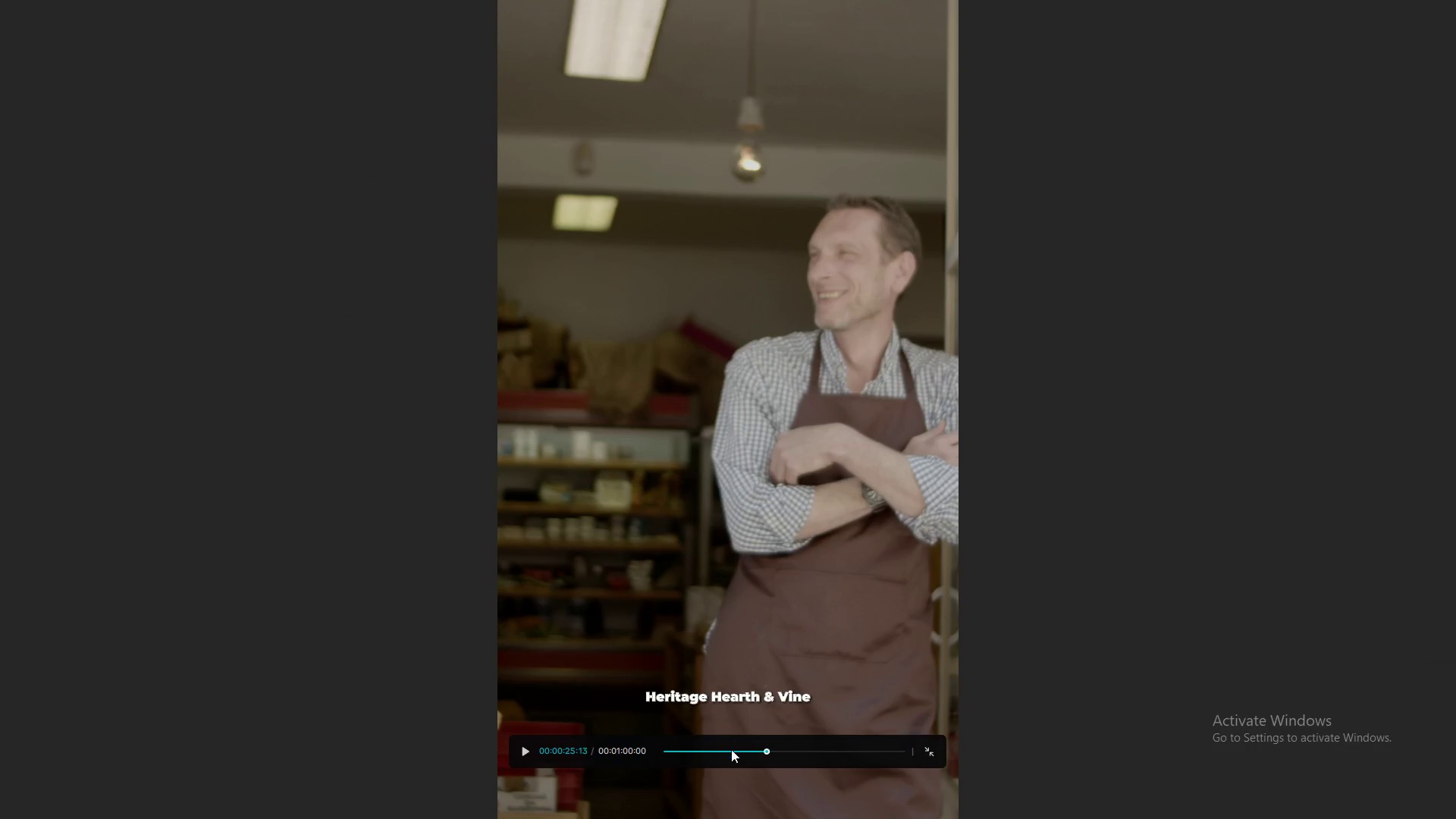 
left_click([725, 753])
 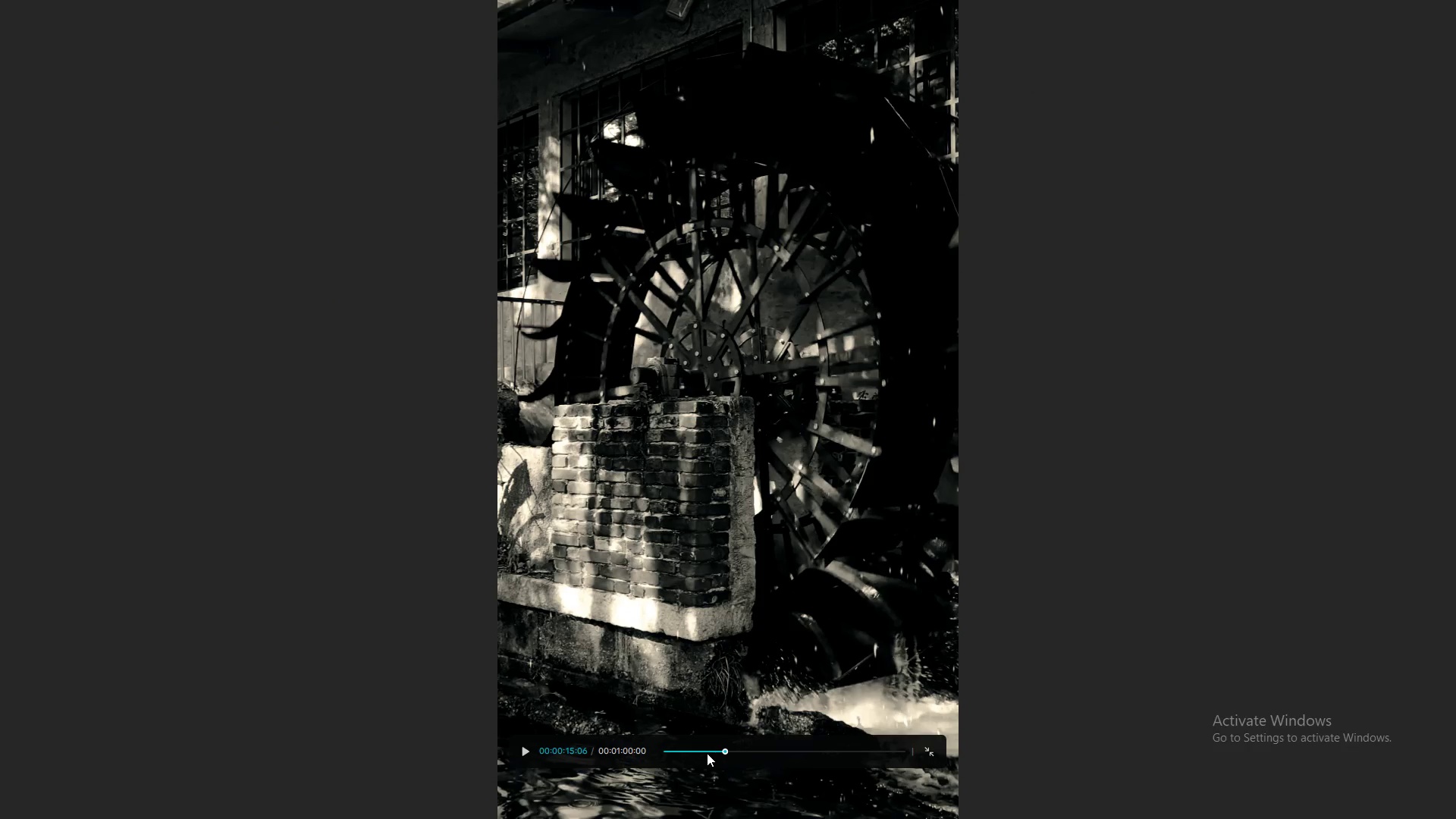 
left_click([705, 753])
 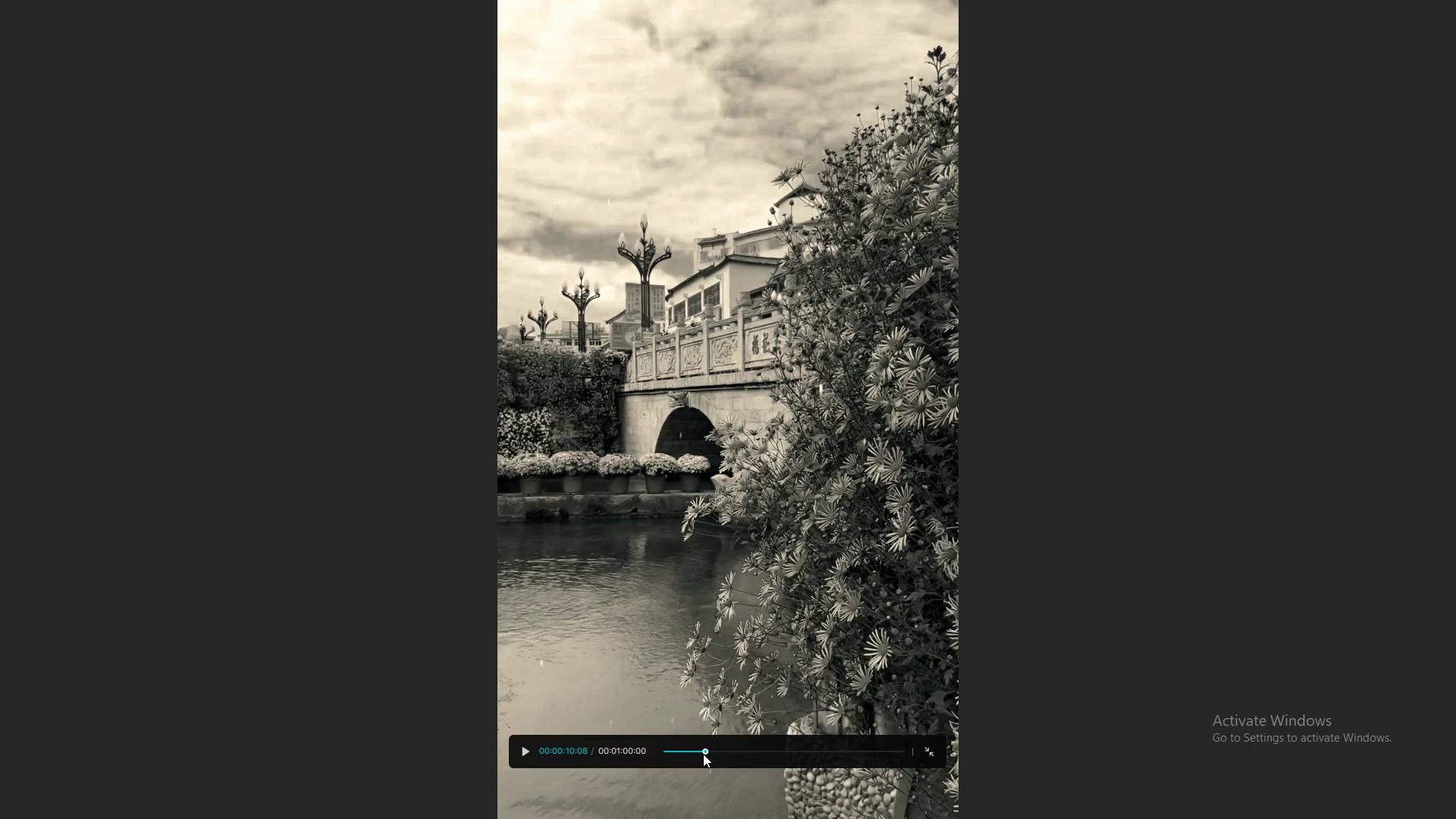 
key(Space)
 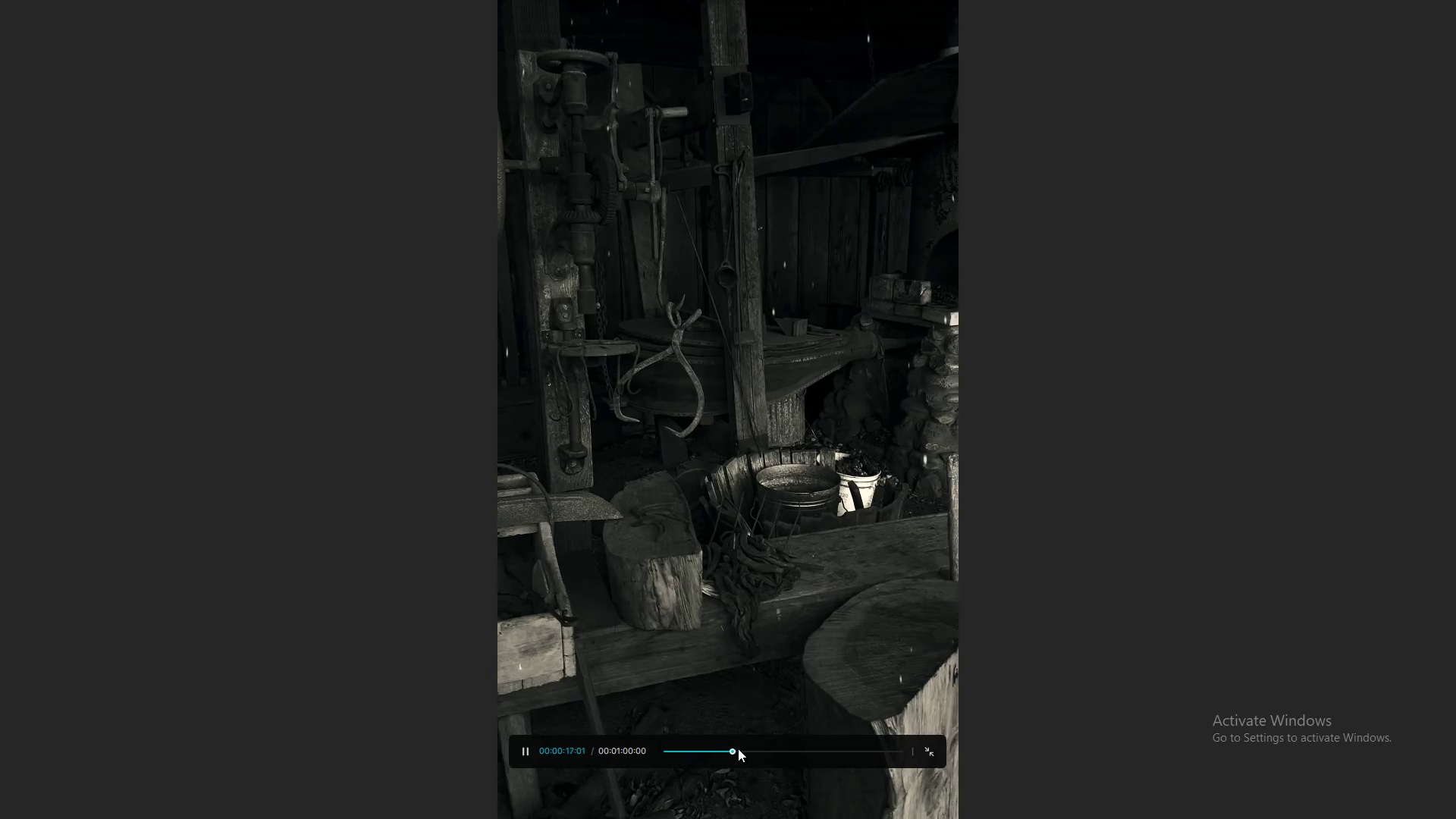 
wait(11.72)
 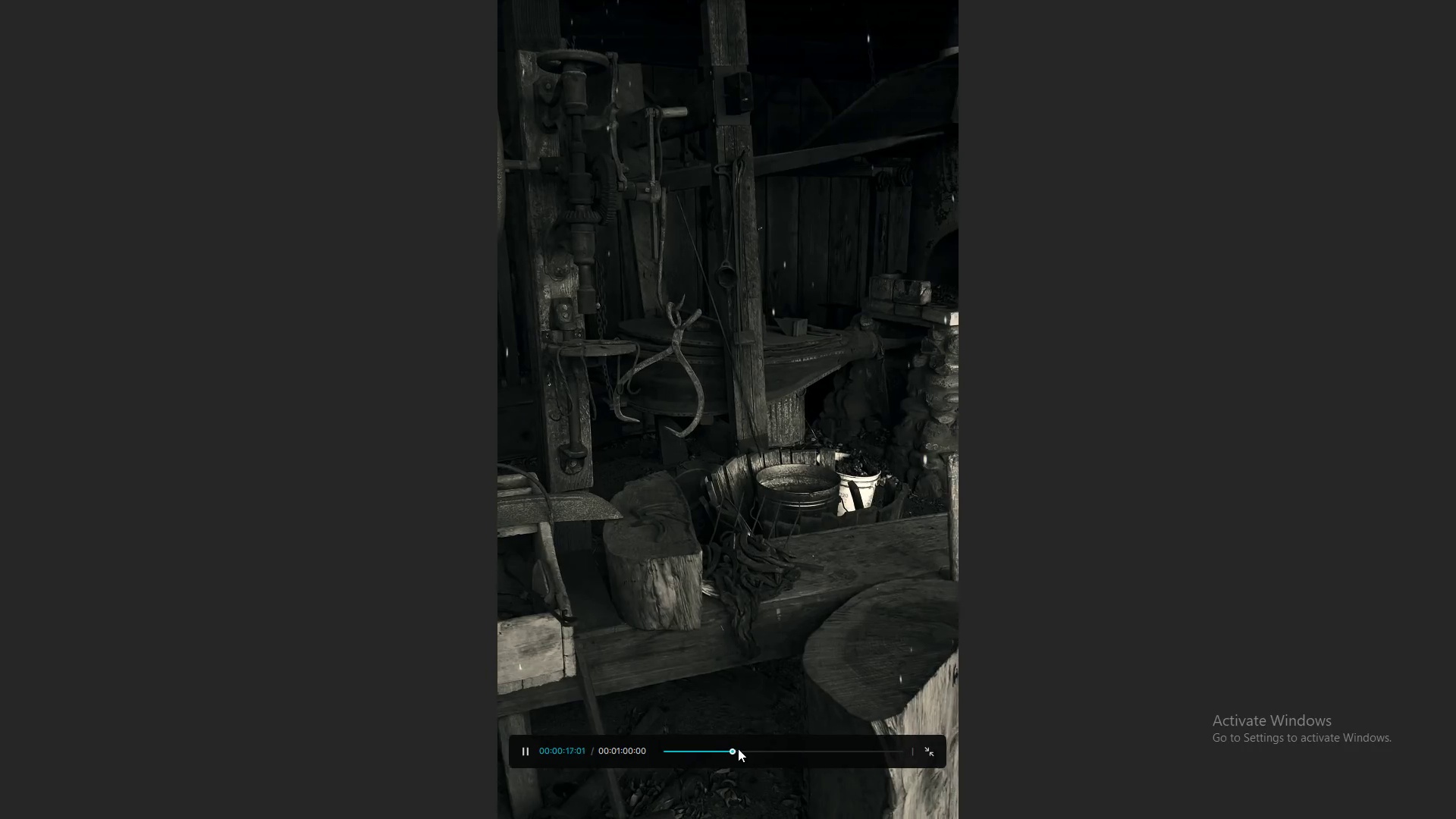 
key(Escape)
 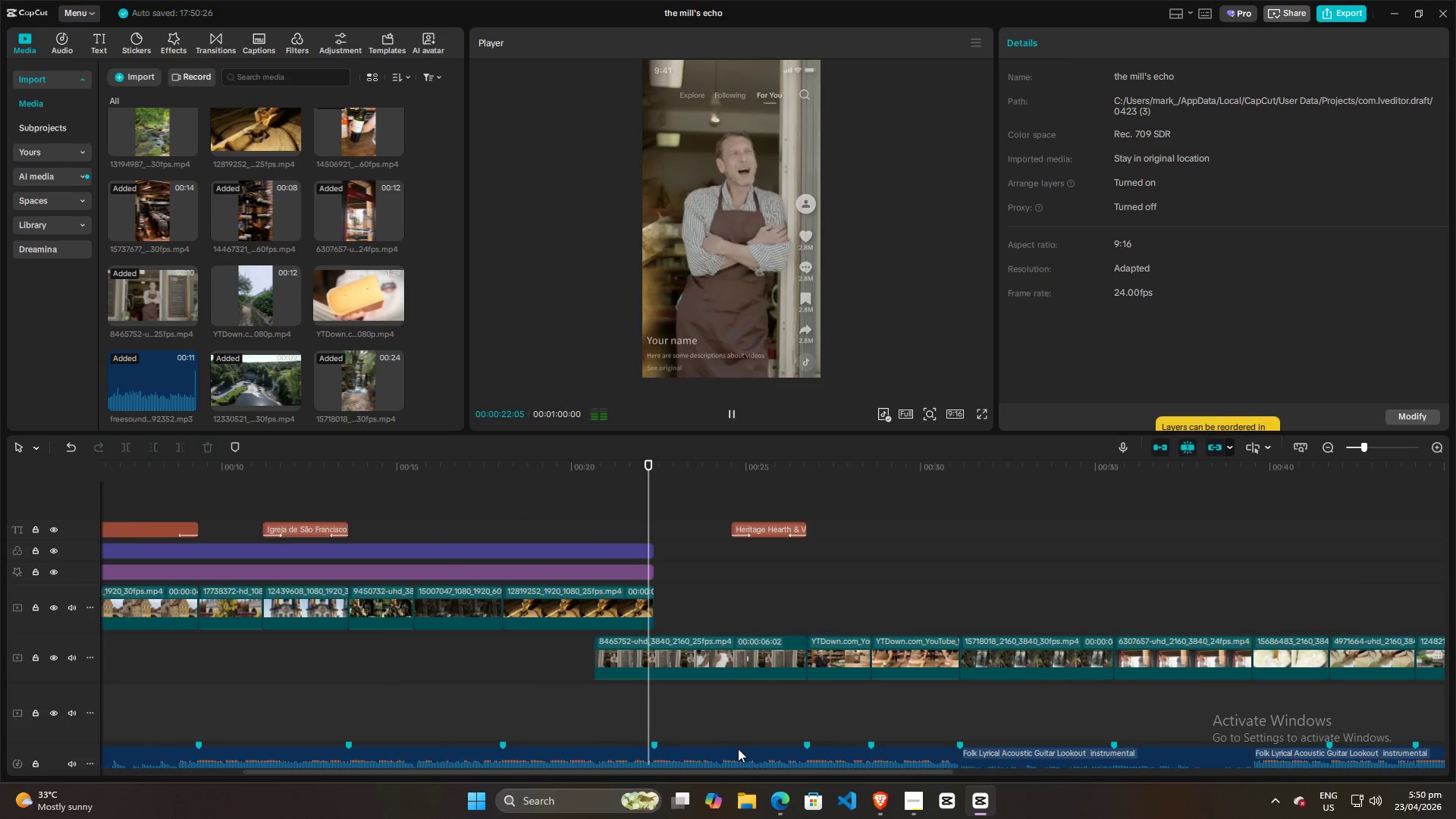 
key(Space)
 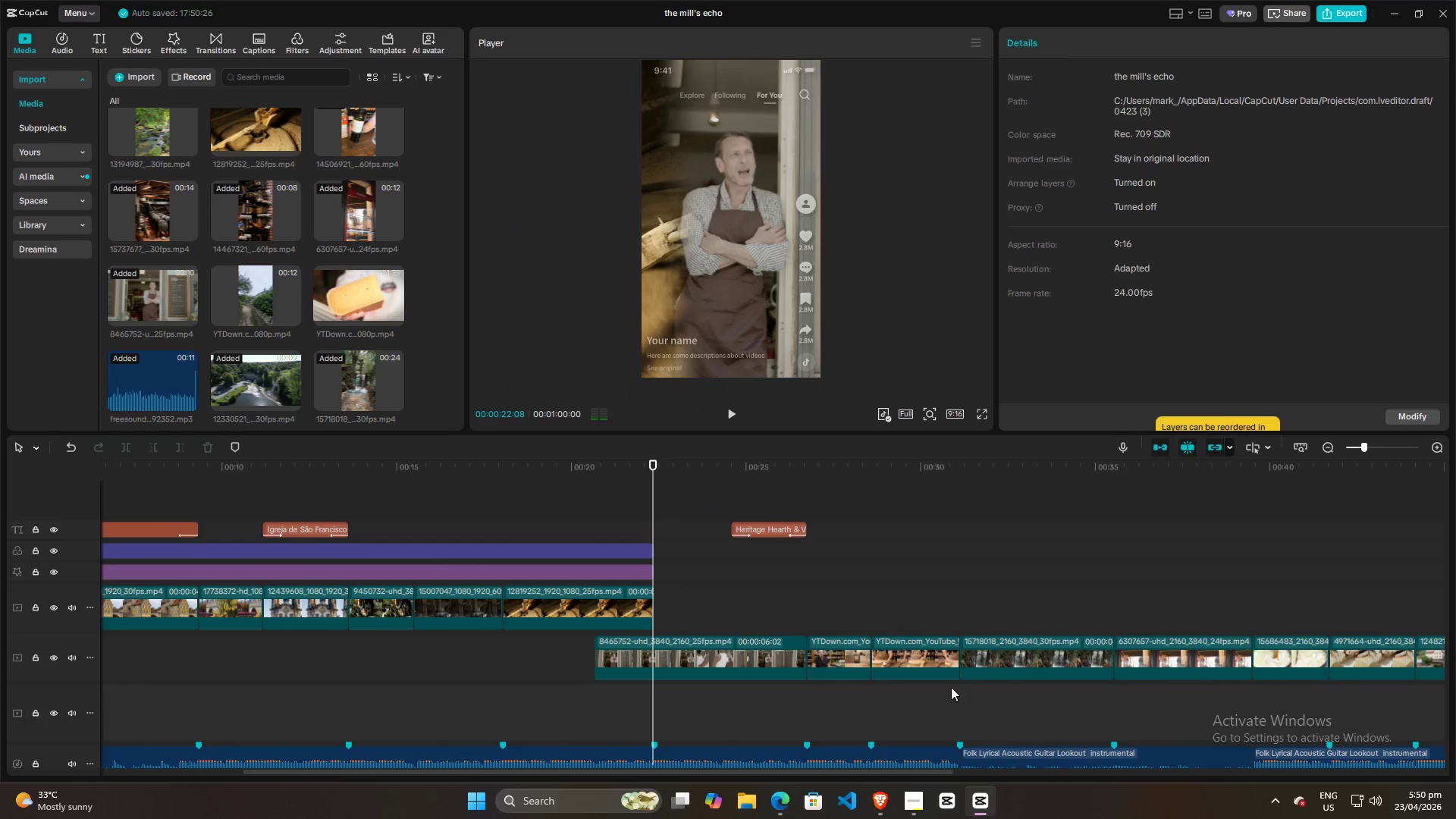 
hold_key(key=ControlLeft, duration=0.66)
scroll: coordinate [973, 634], scroll_direction: down, amount: 10.0
 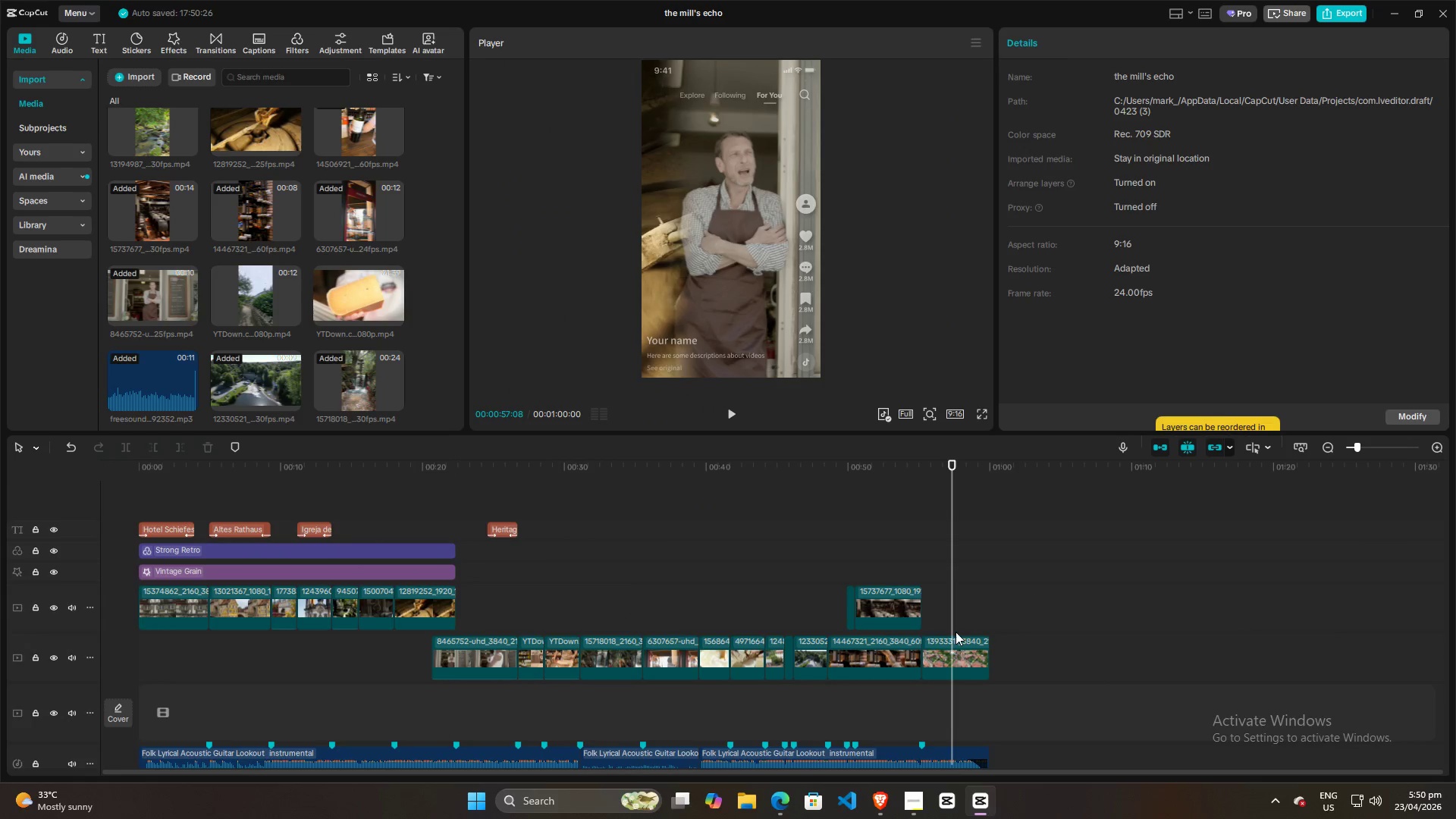 
double_click([959, 668])
 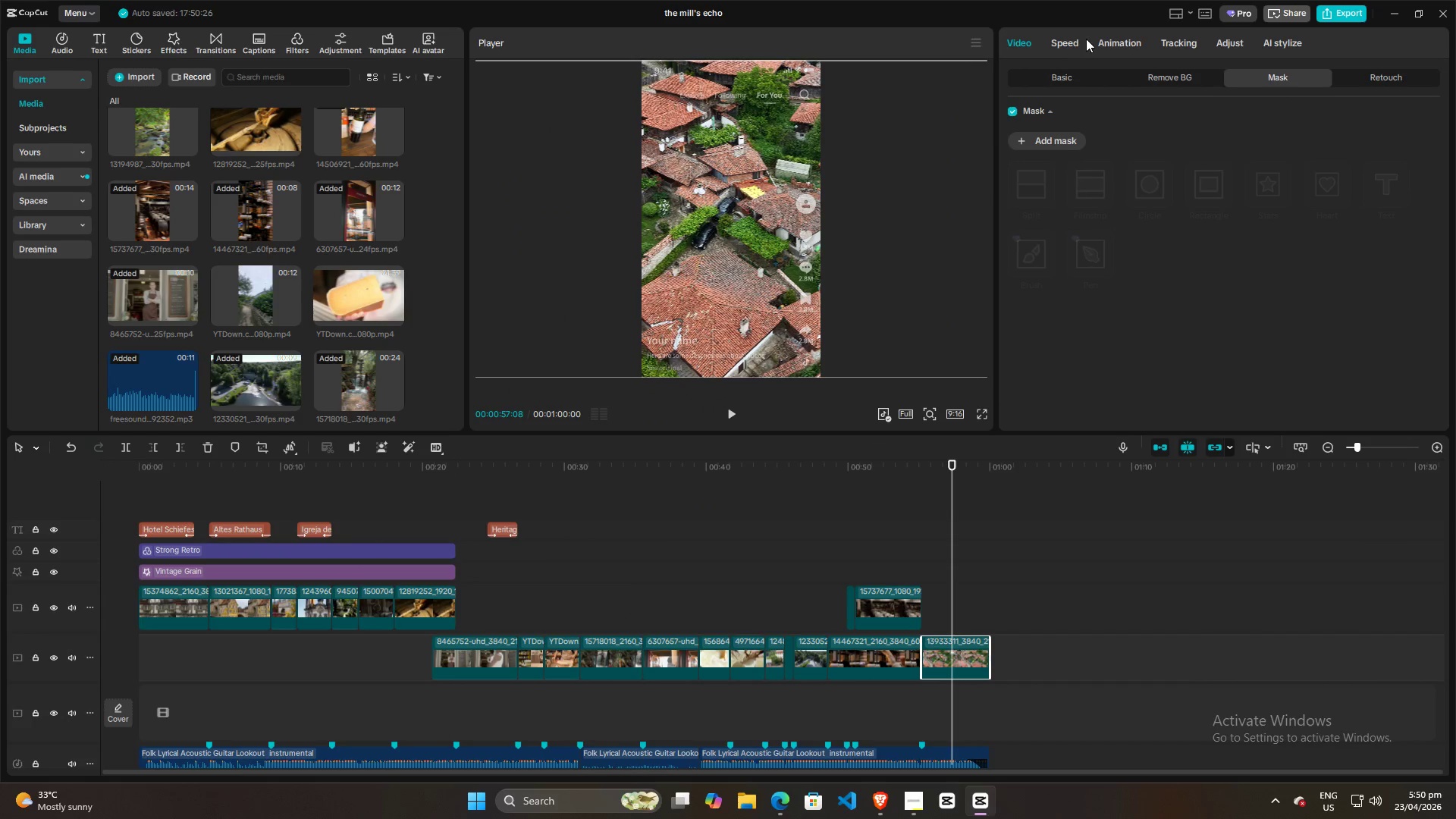 
left_click([1120, 42])
 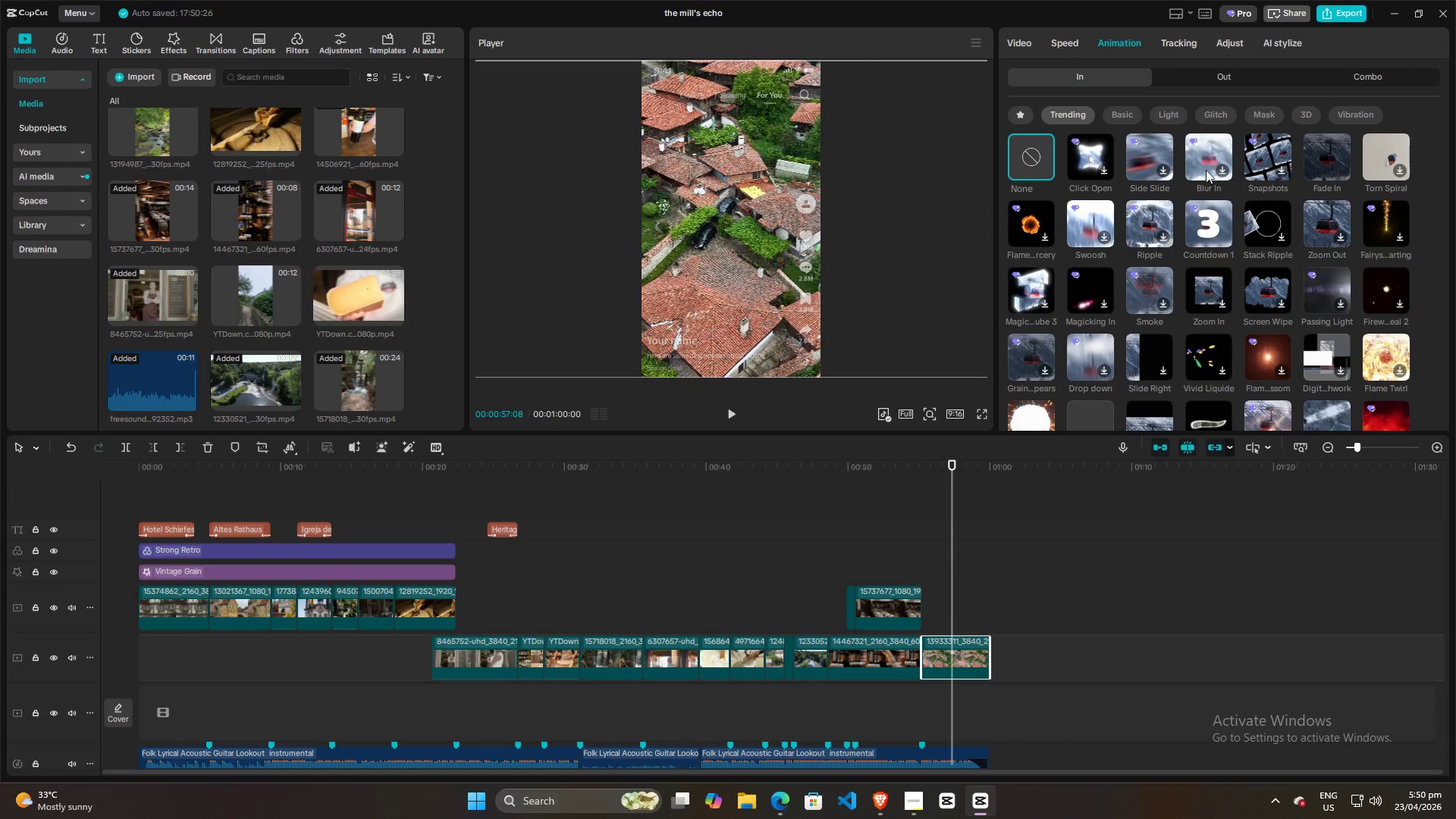 
left_click([1229, 76])
 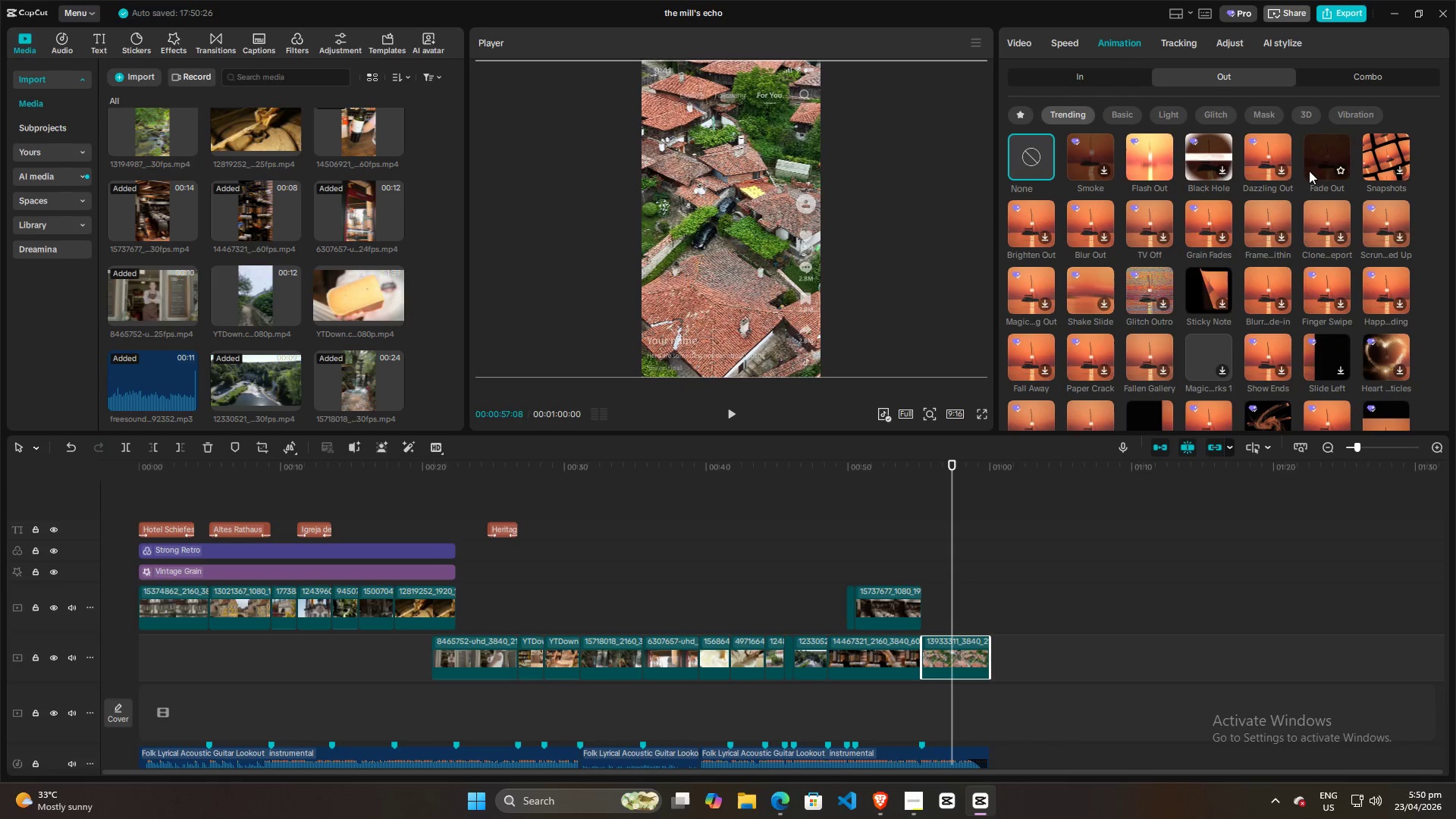 
left_click([1320, 160])
 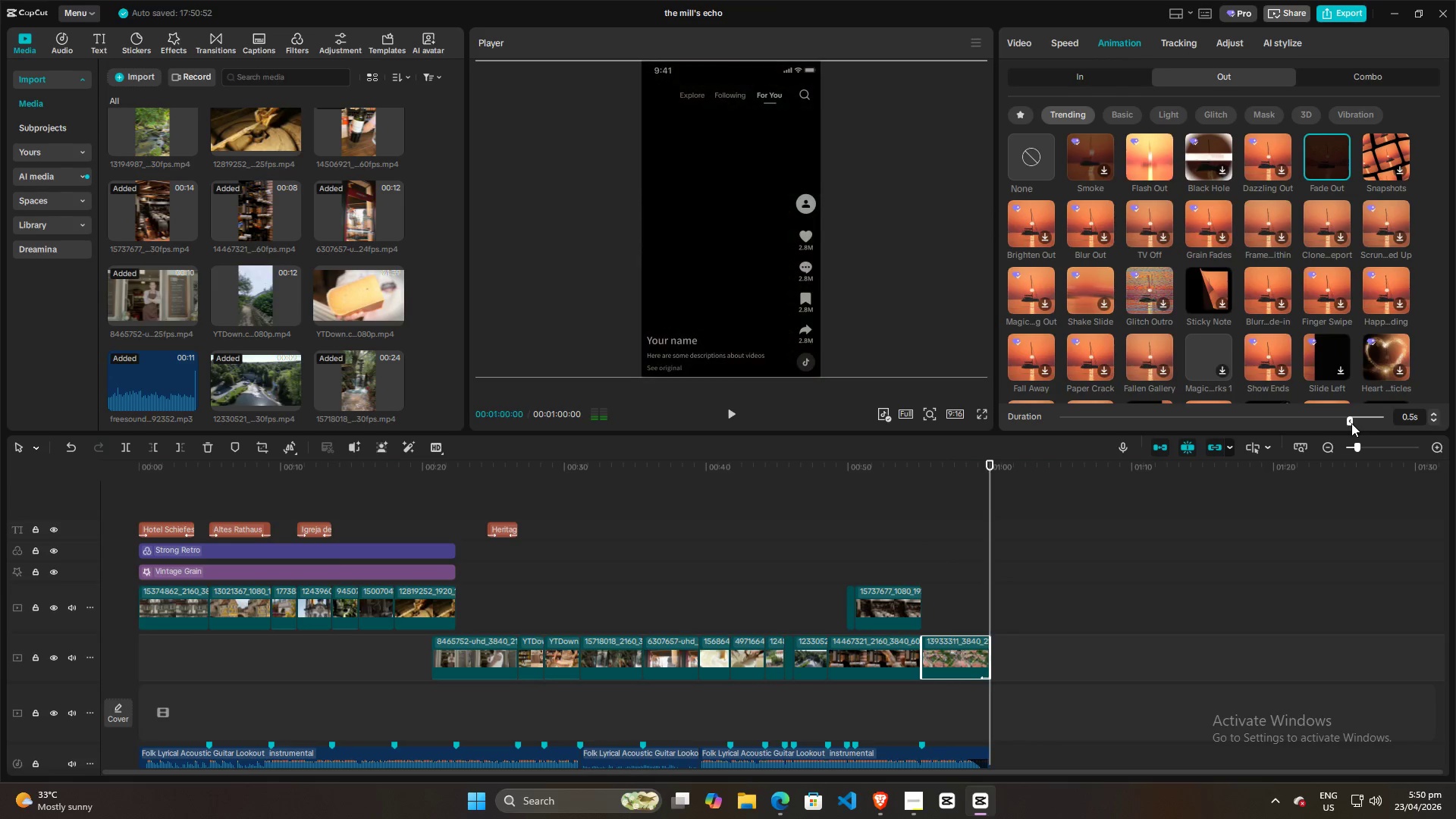 
left_click_drag(start_coordinate=[1351, 421], to_coordinate=[1316, 419])
 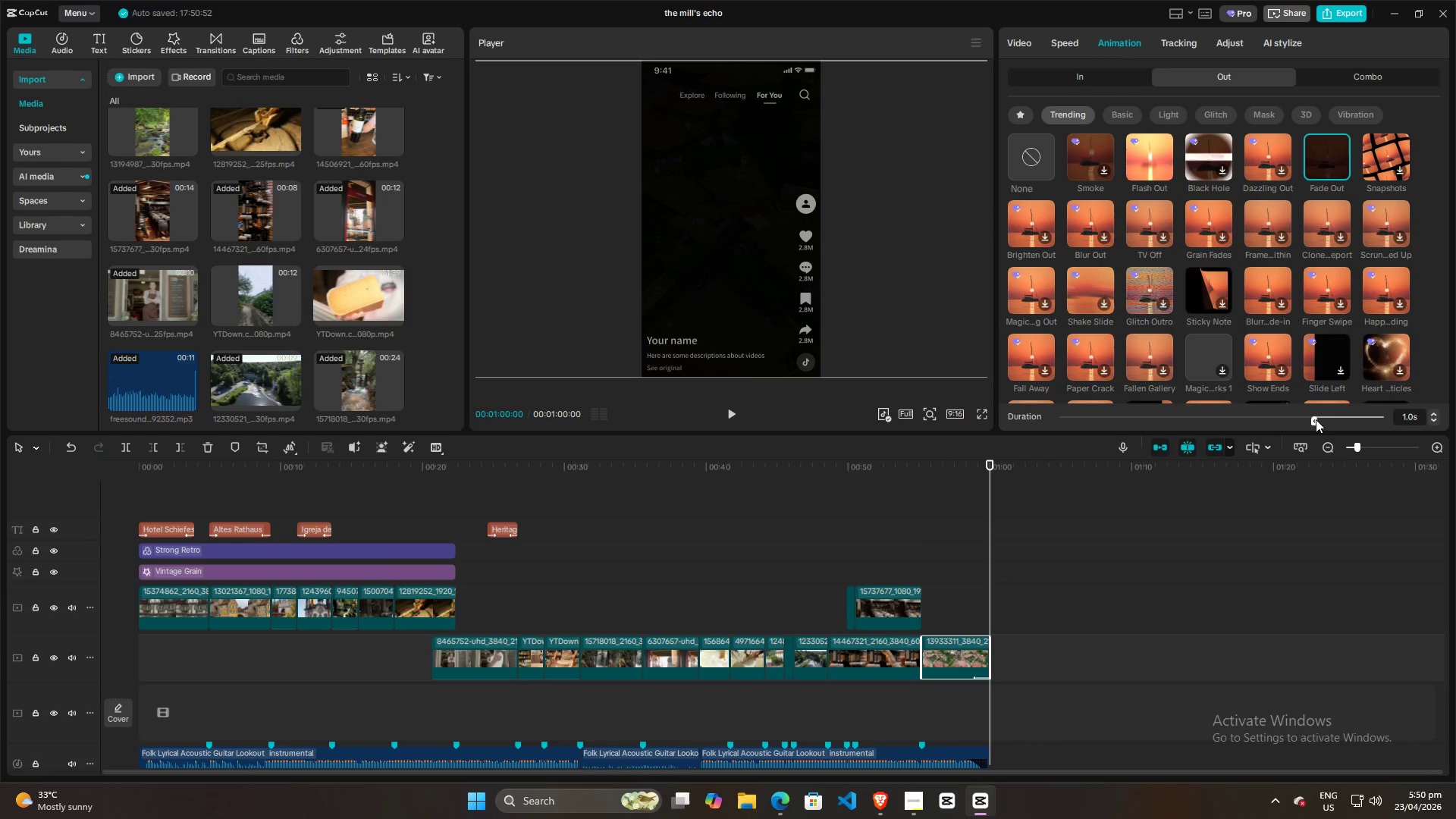 
left_click([1316, 419])
 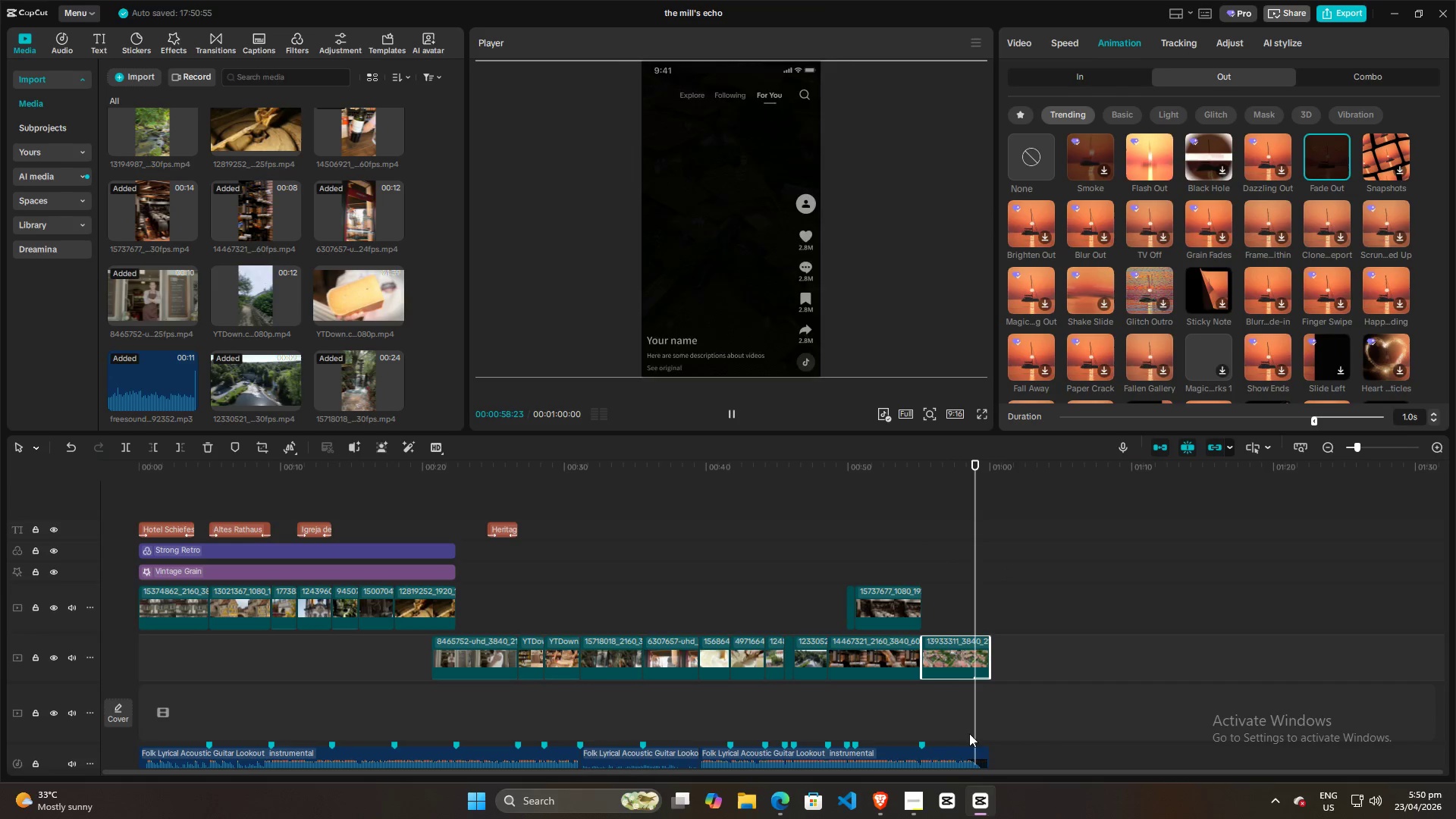 
left_click([964, 752])
 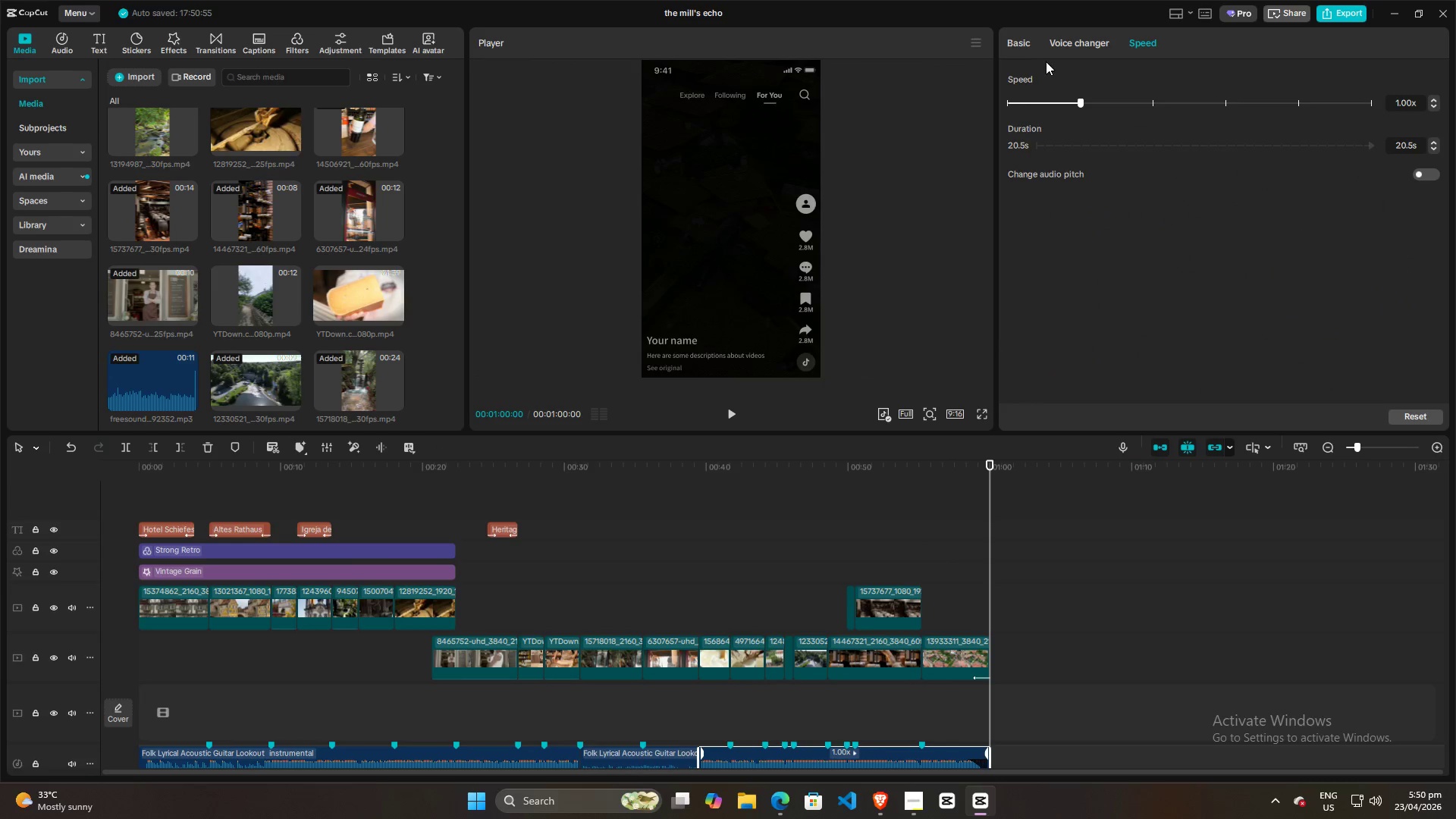 
left_click([1018, 42])
 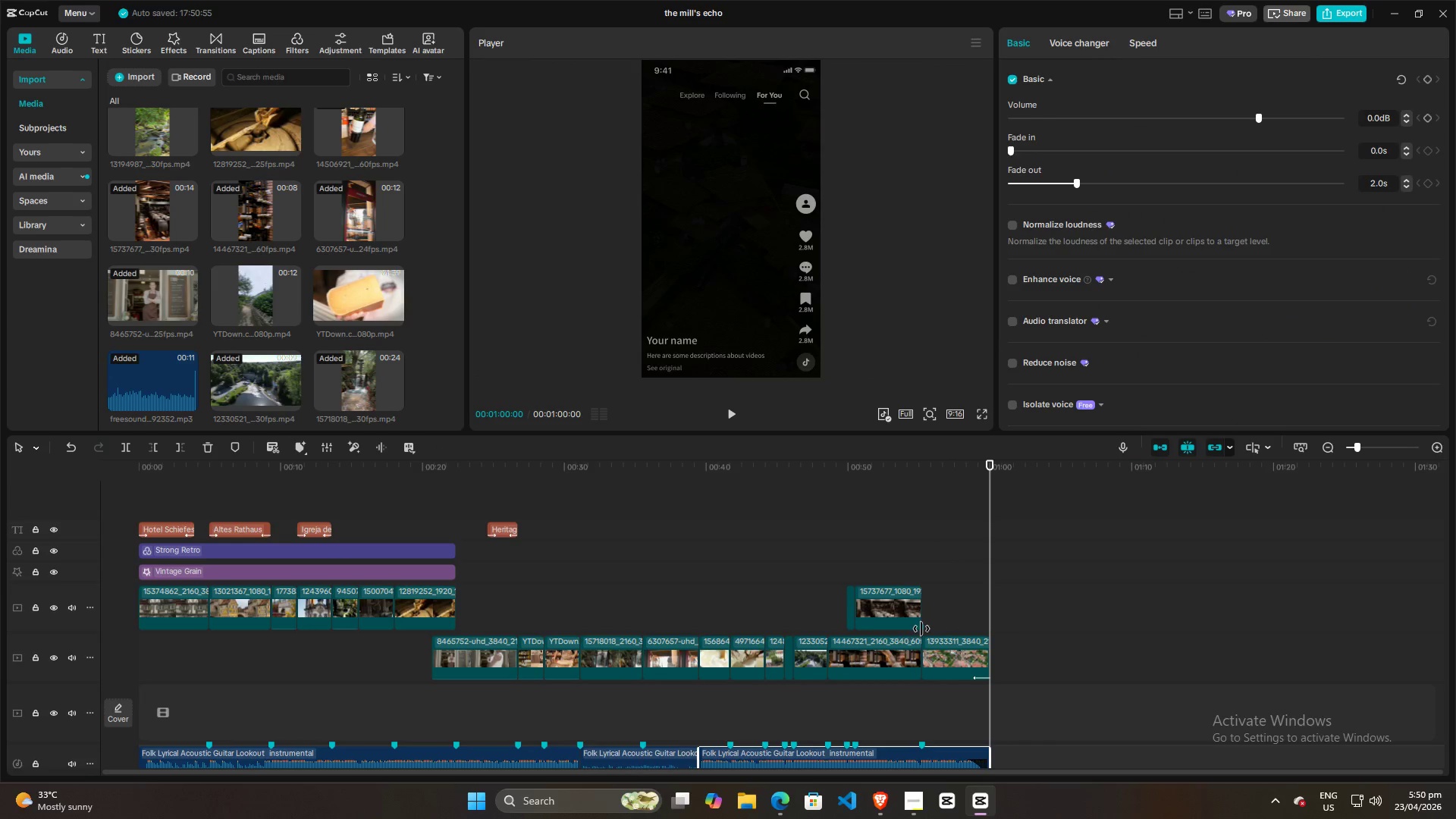 
left_click_drag(start_coordinate=[949, 647], to_coordinate=[953, 645])
 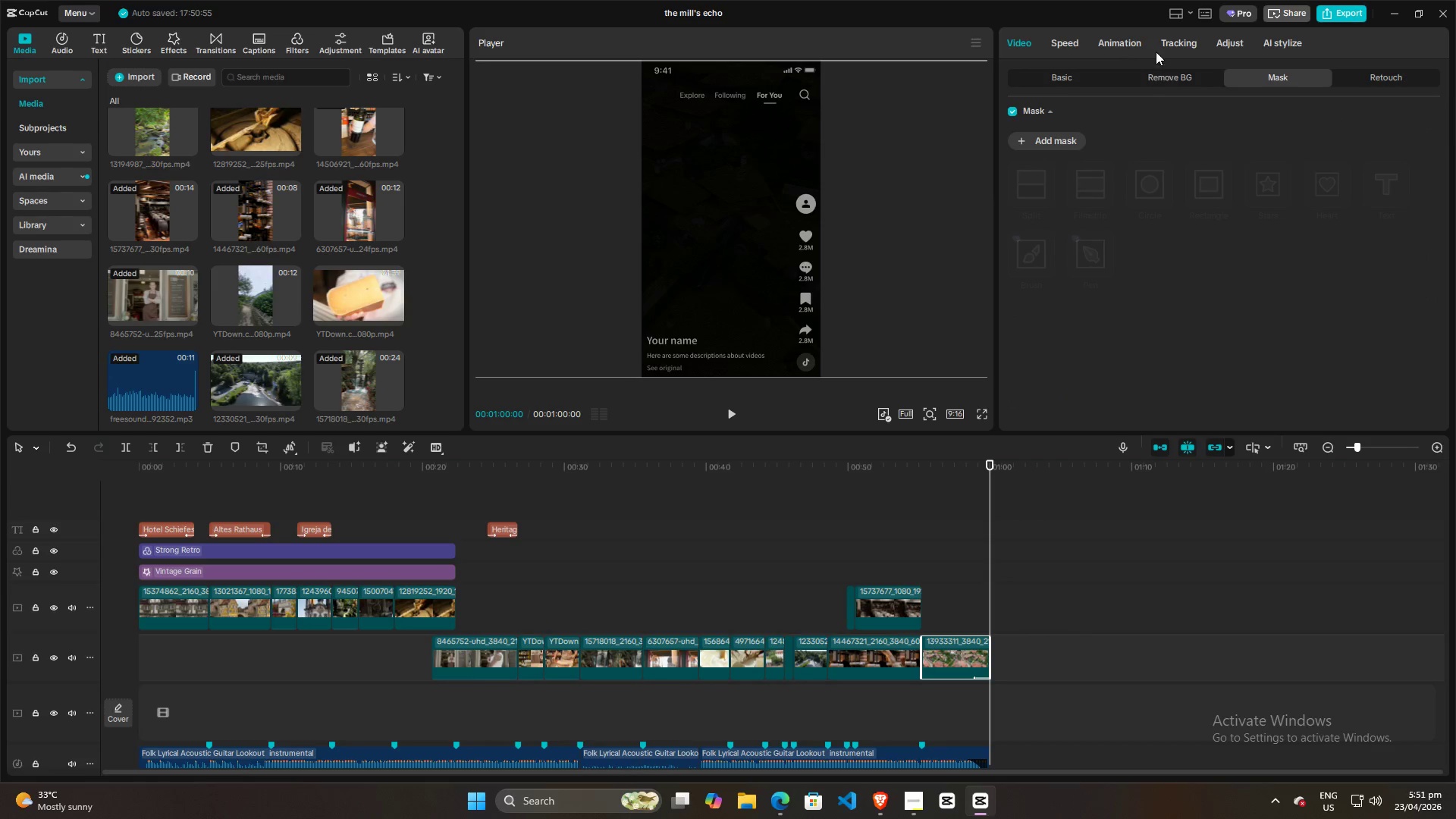 
left_click([1112, 42])
 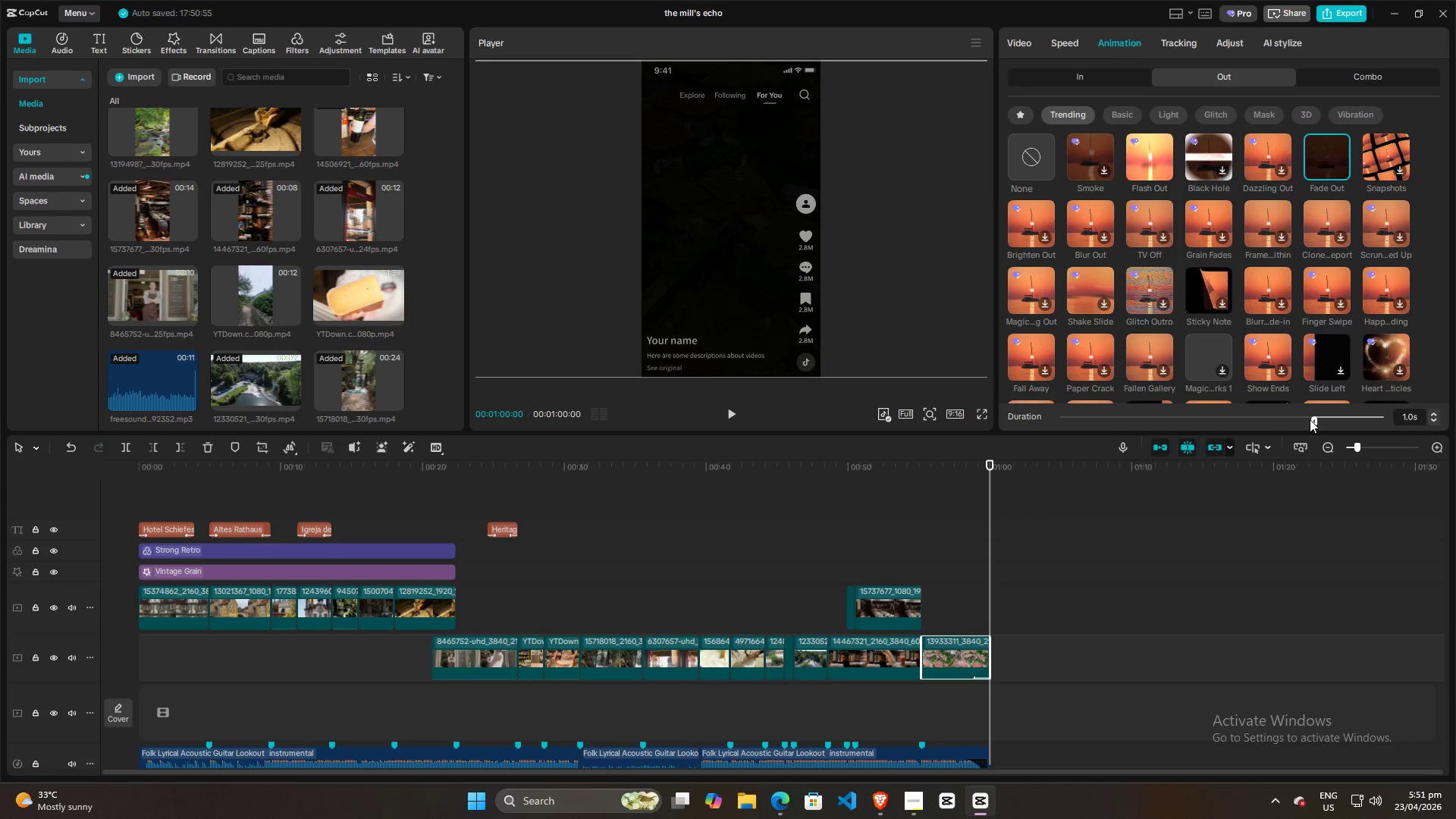 
left_click_drag(start_coordinate=[1313, 419], to_coordinate=[1249, 416])
 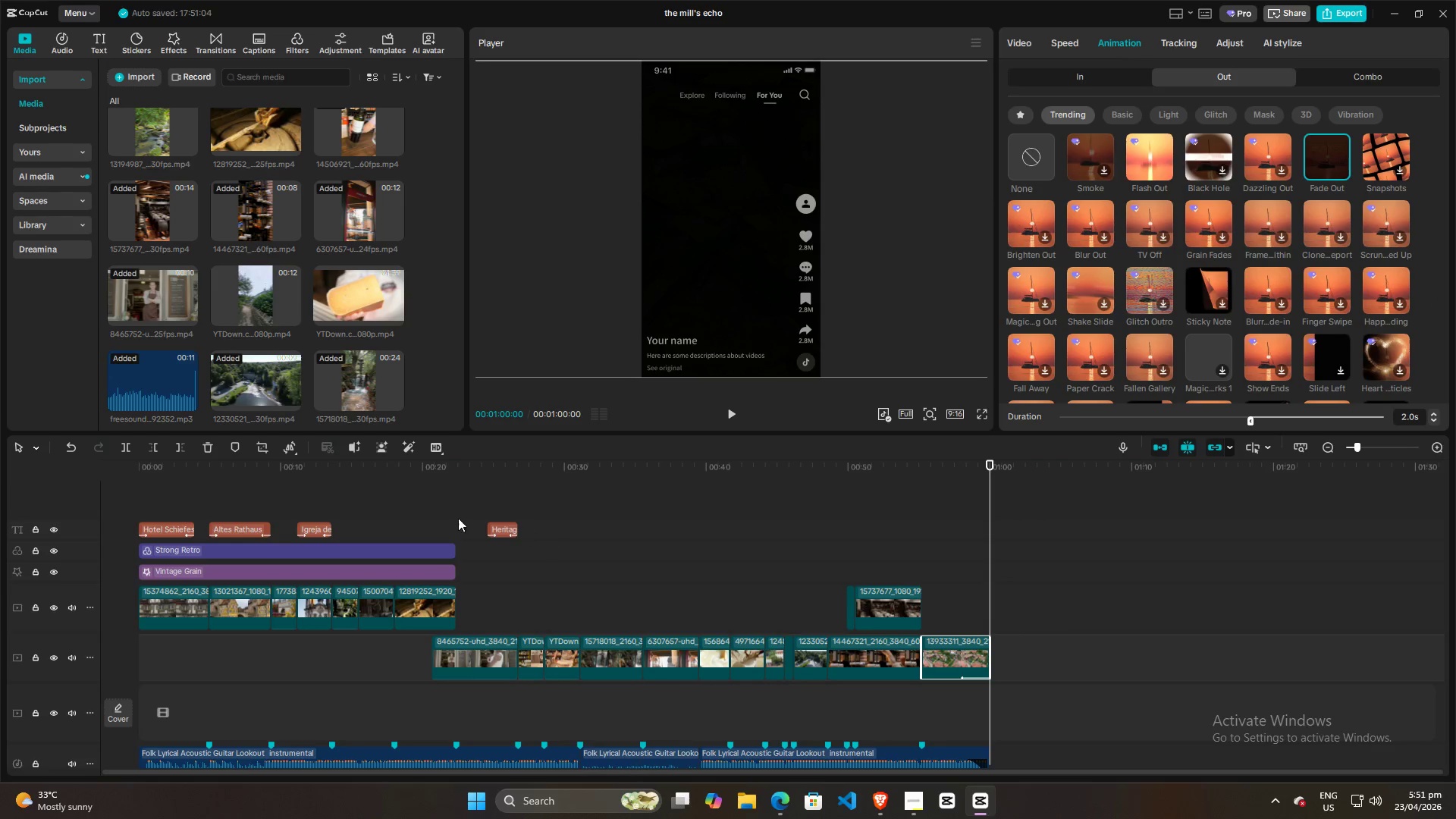 
left_click([431, 512])
 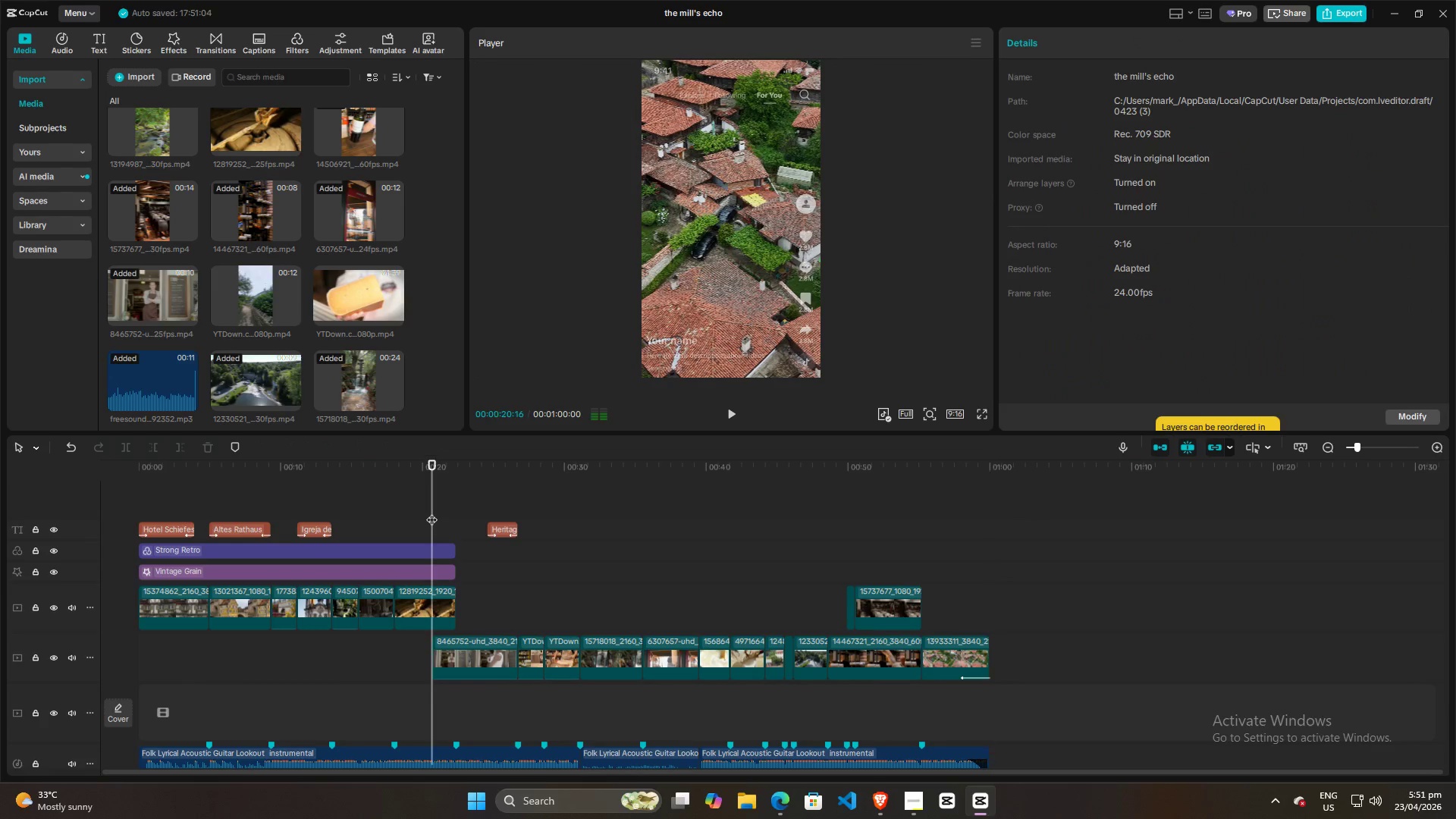 
key(Space)
 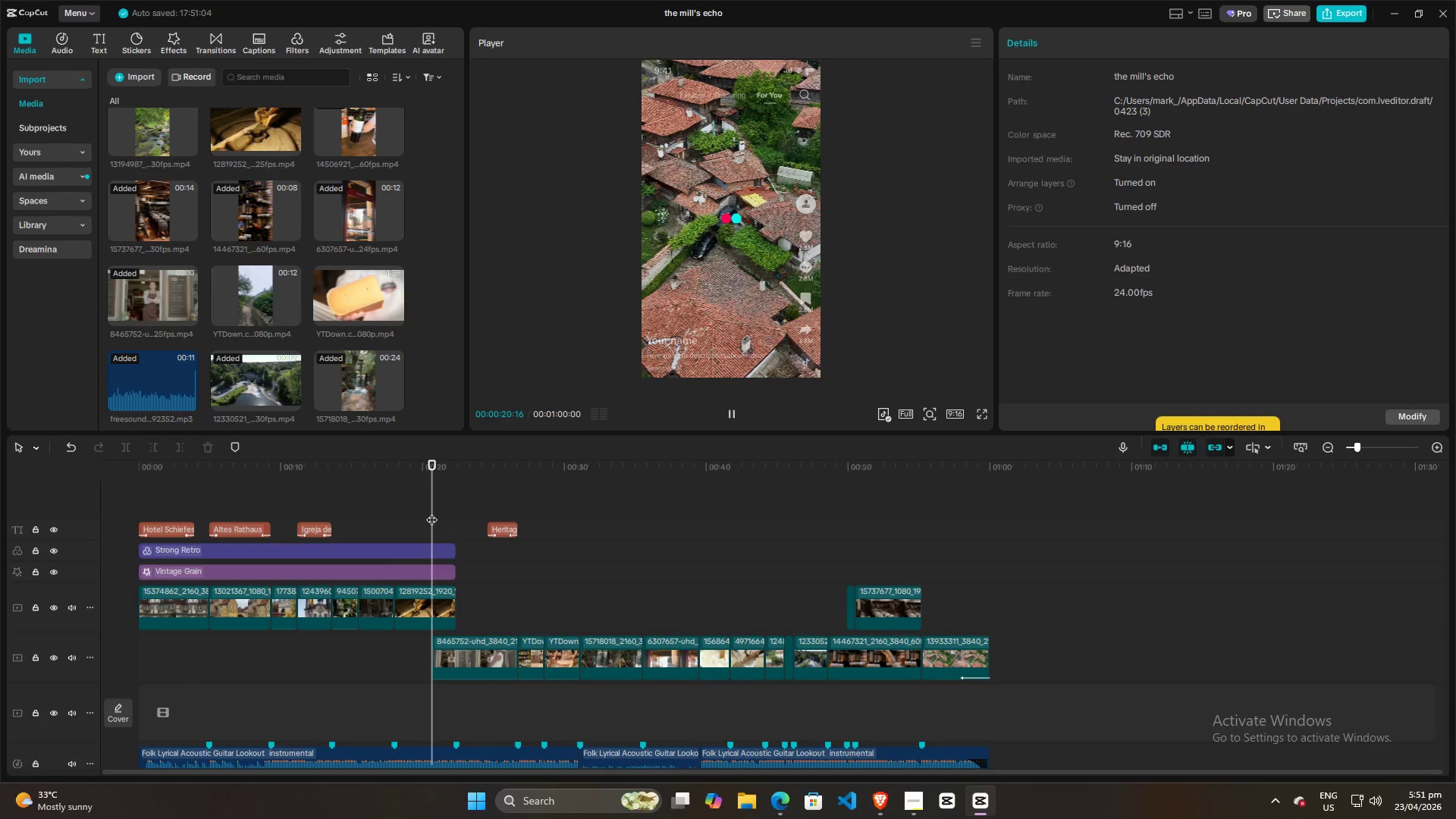 
key(Space)
 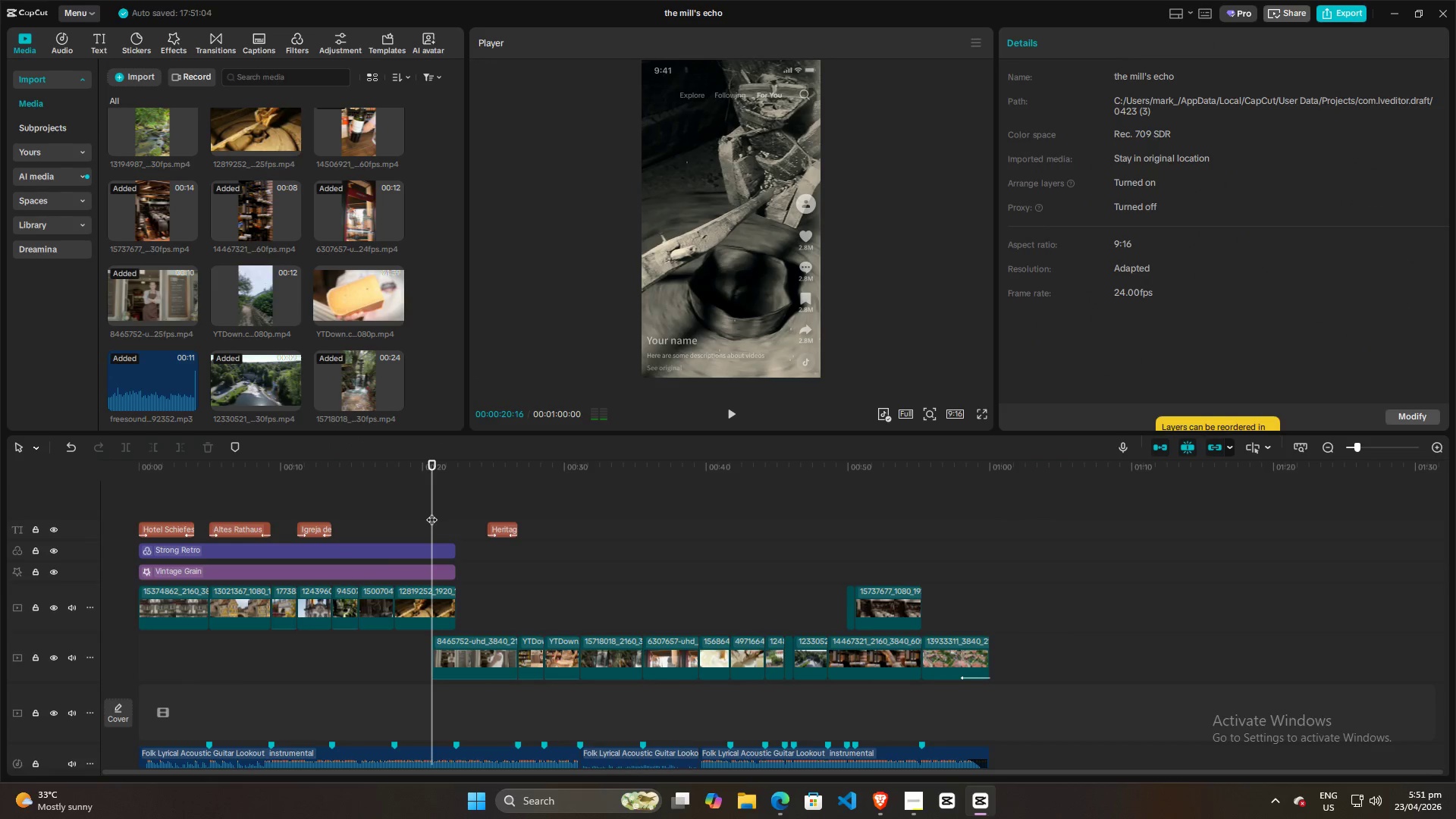 
key(Space)
 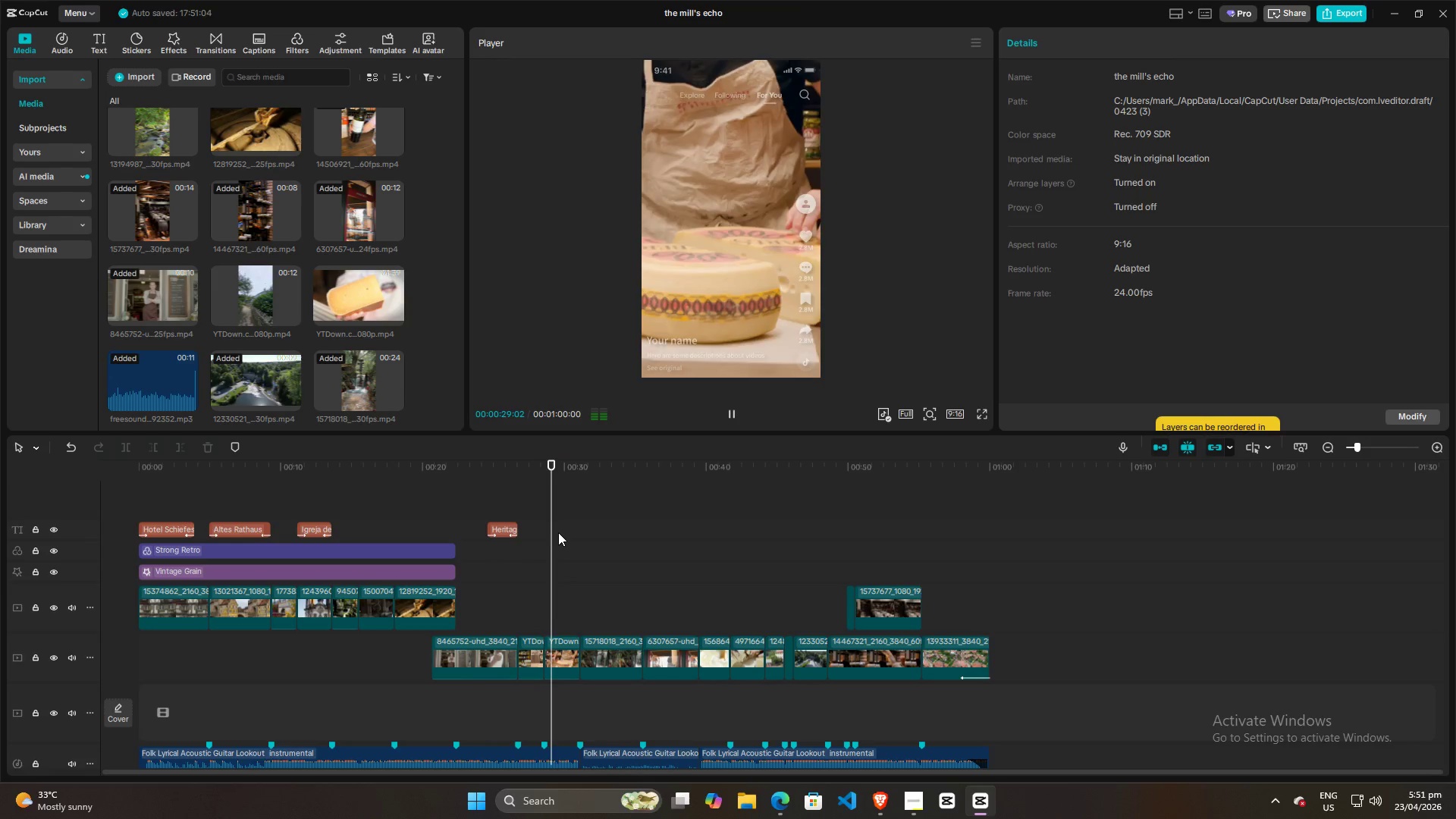 
wait(13.45)
 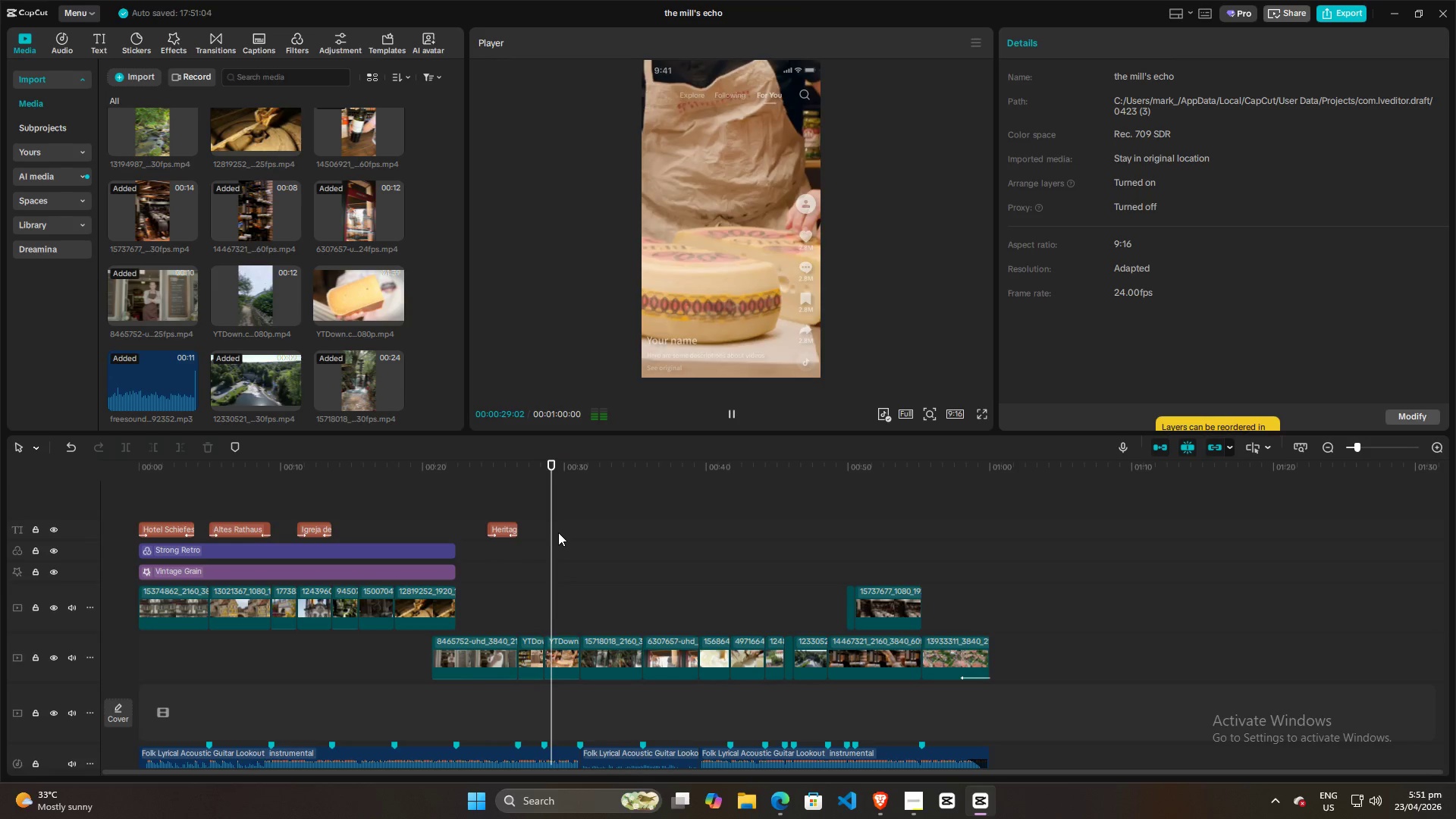 
left_click([485, 597])
 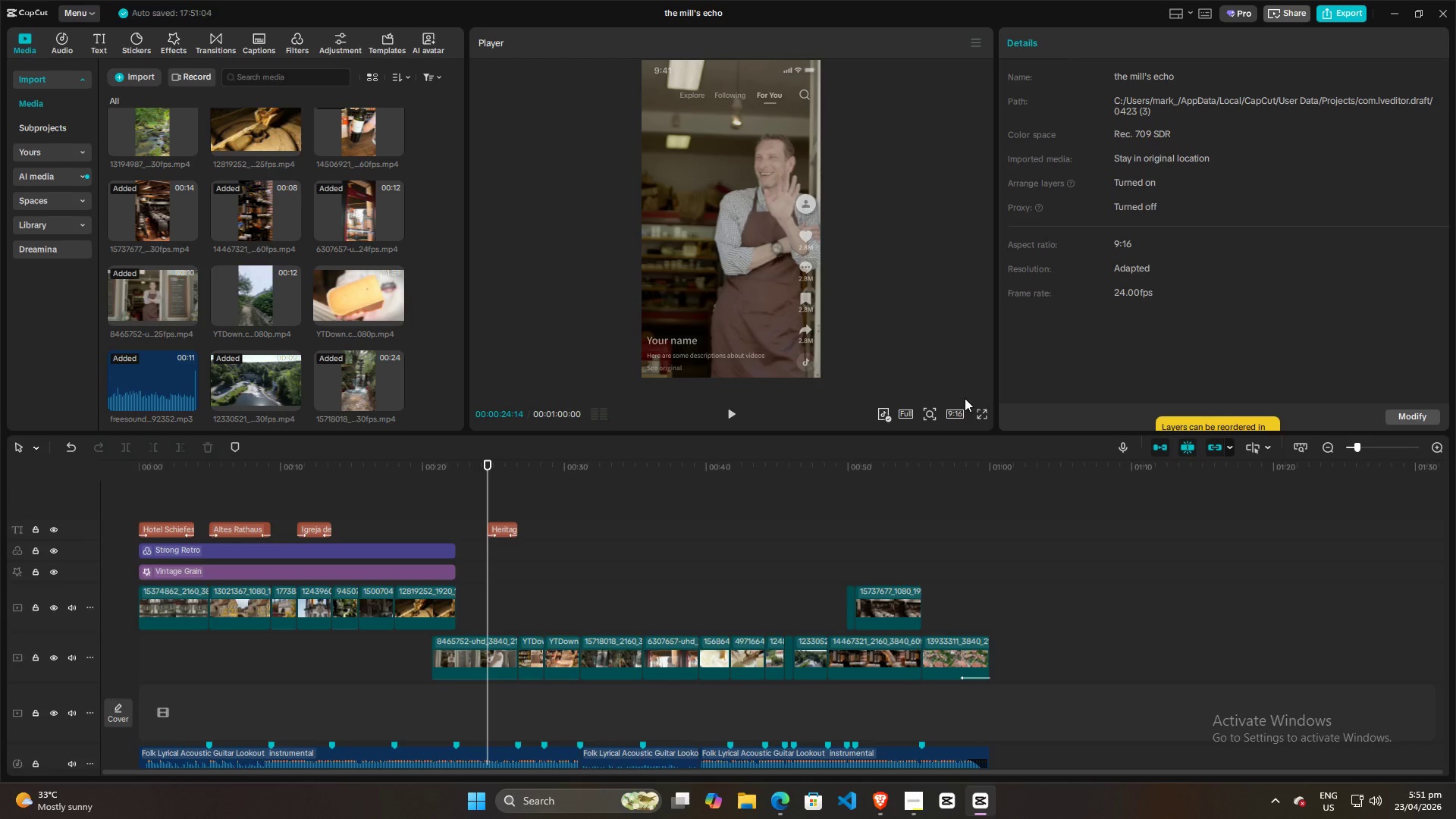 
left_click([977, 416])
 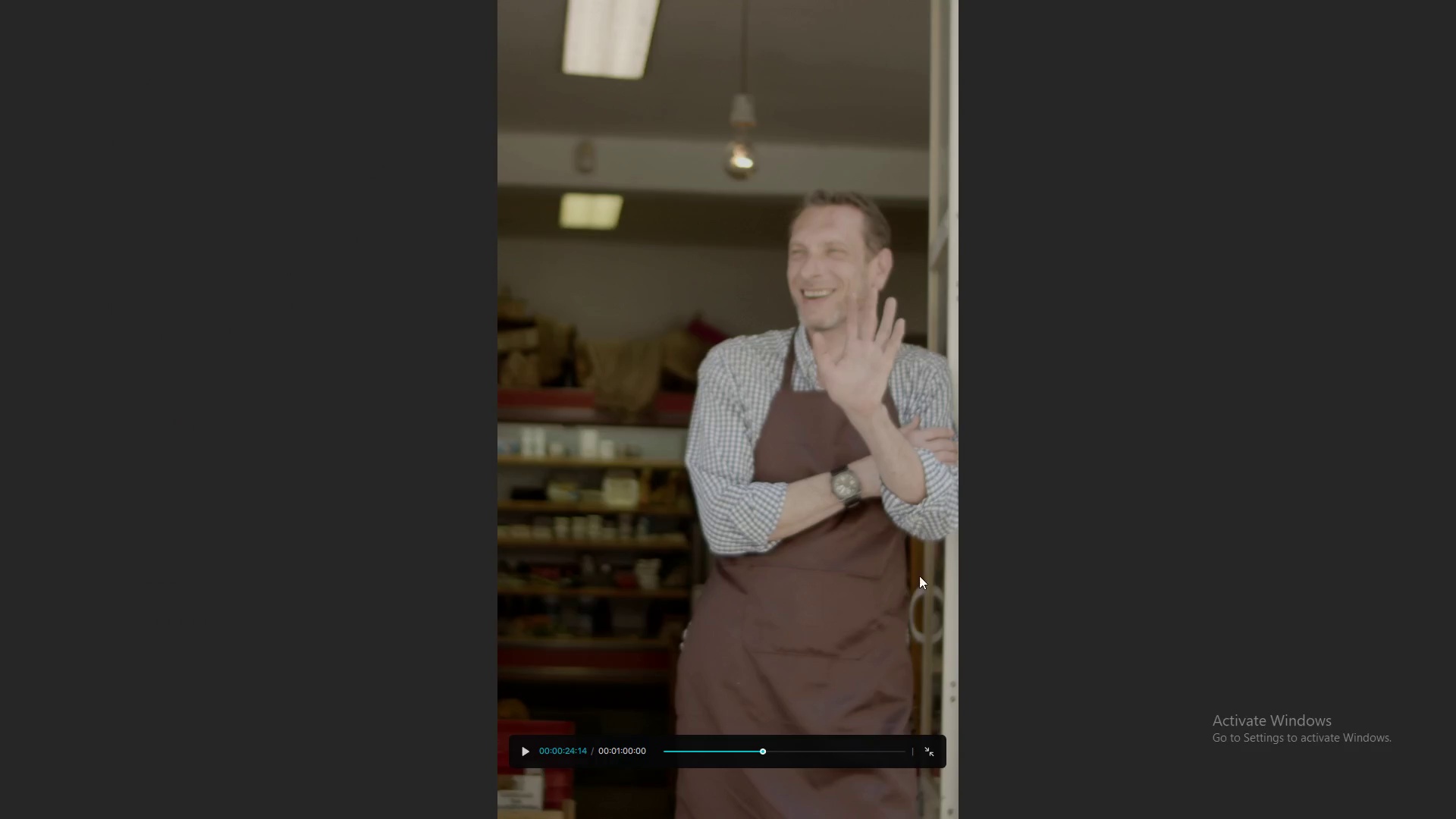 
key(Space)
 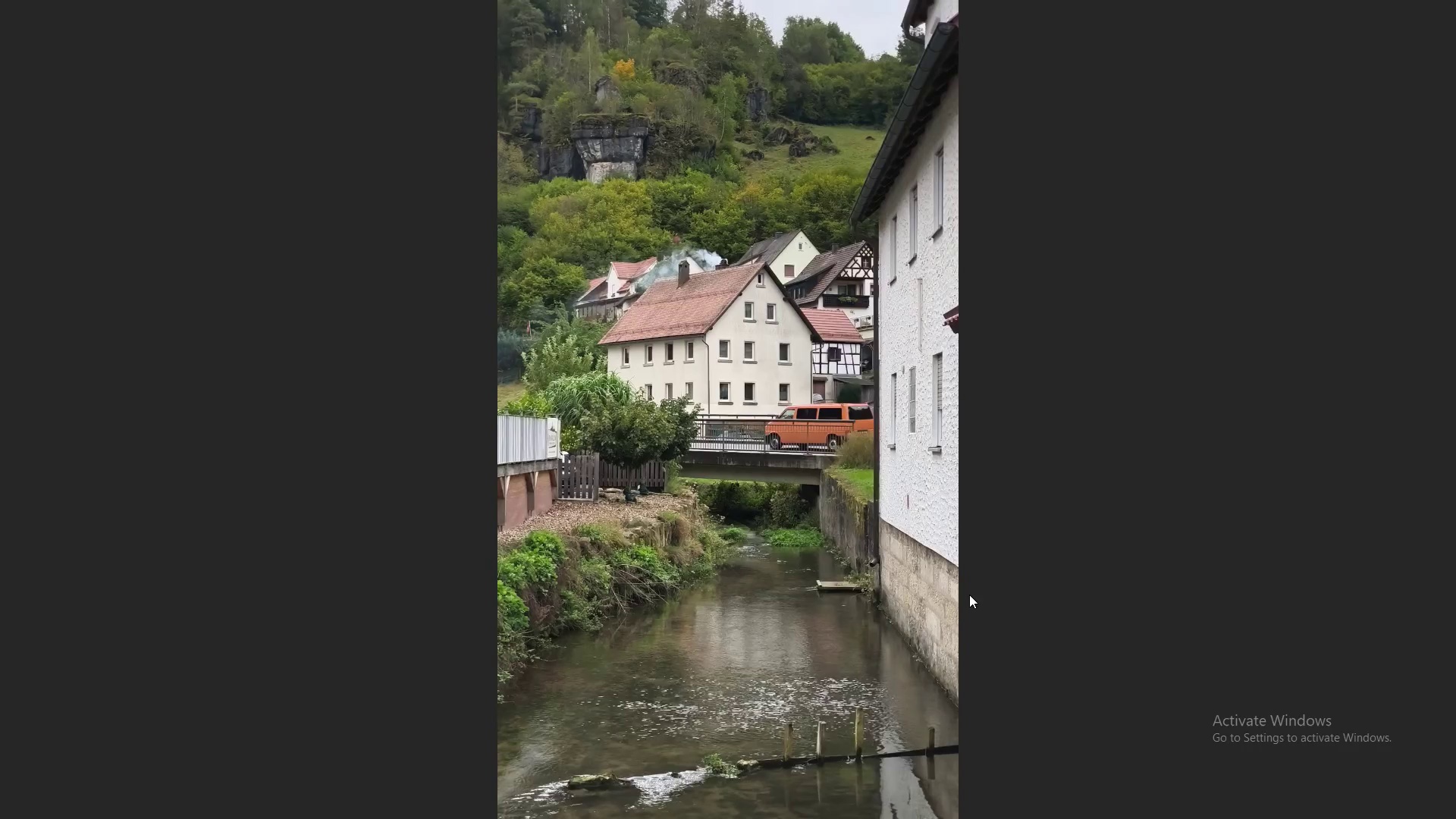 
wait(25.06)
 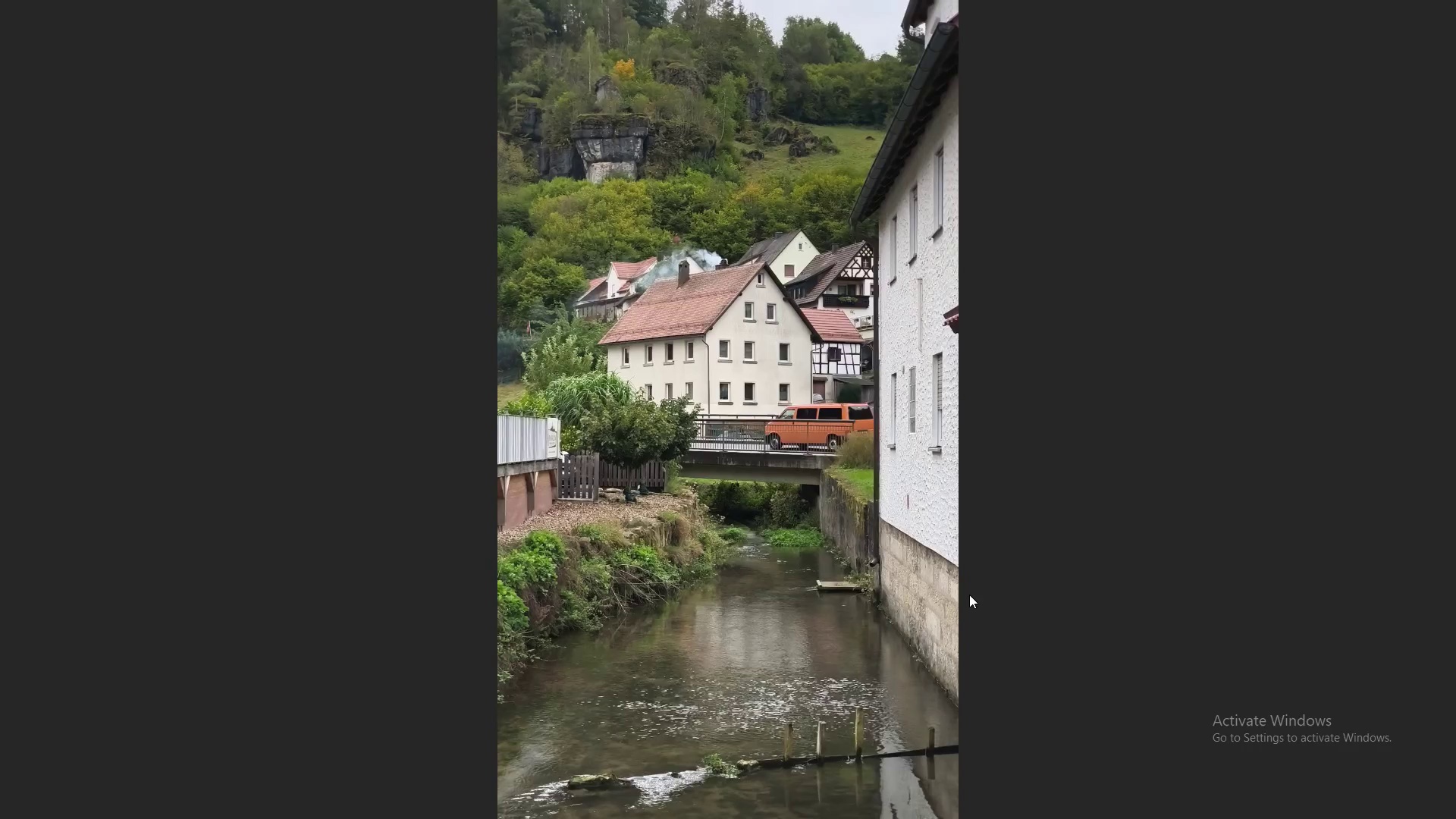 
left_click([847, 727])
 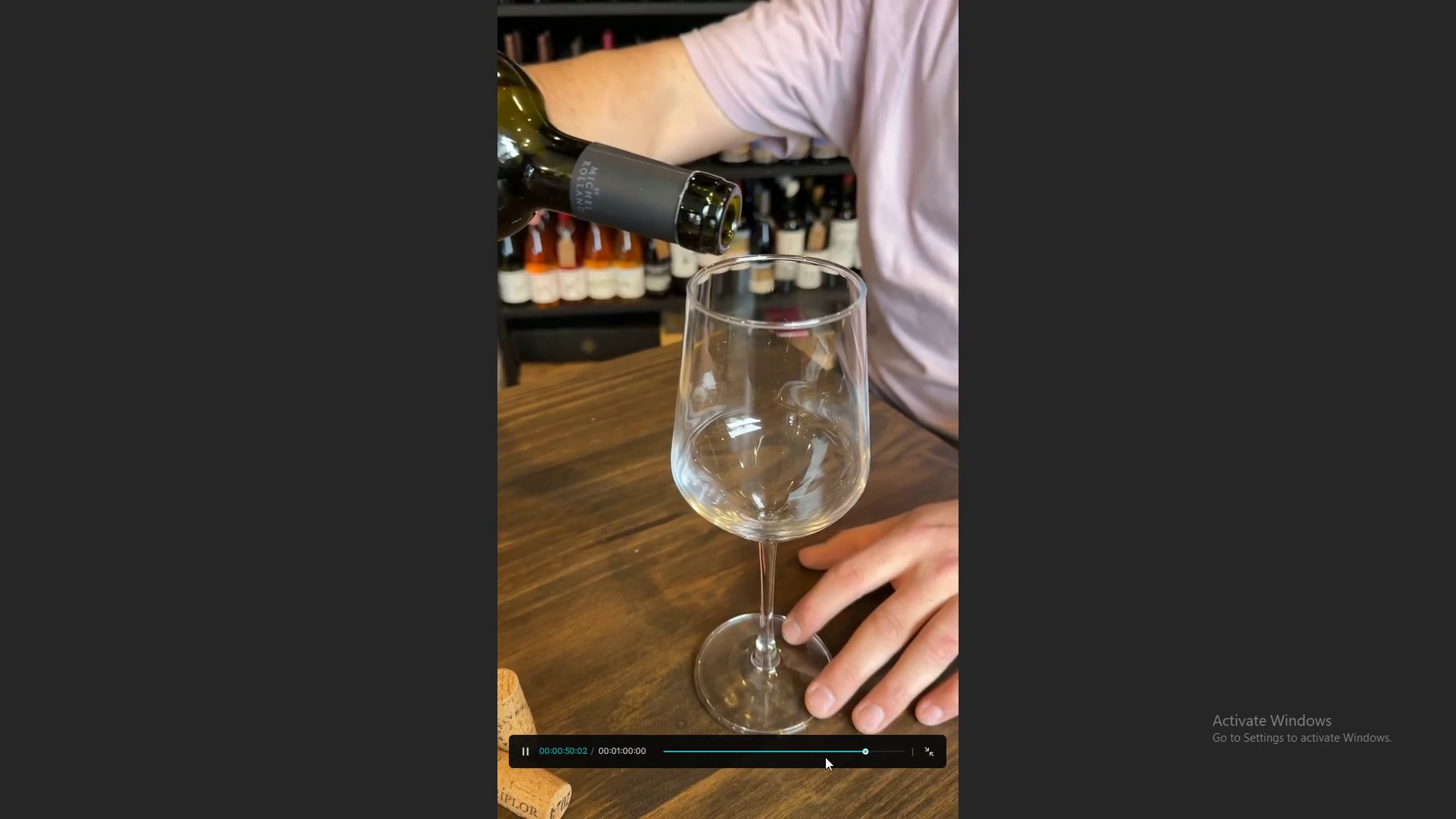 
left_click([827, 750])
 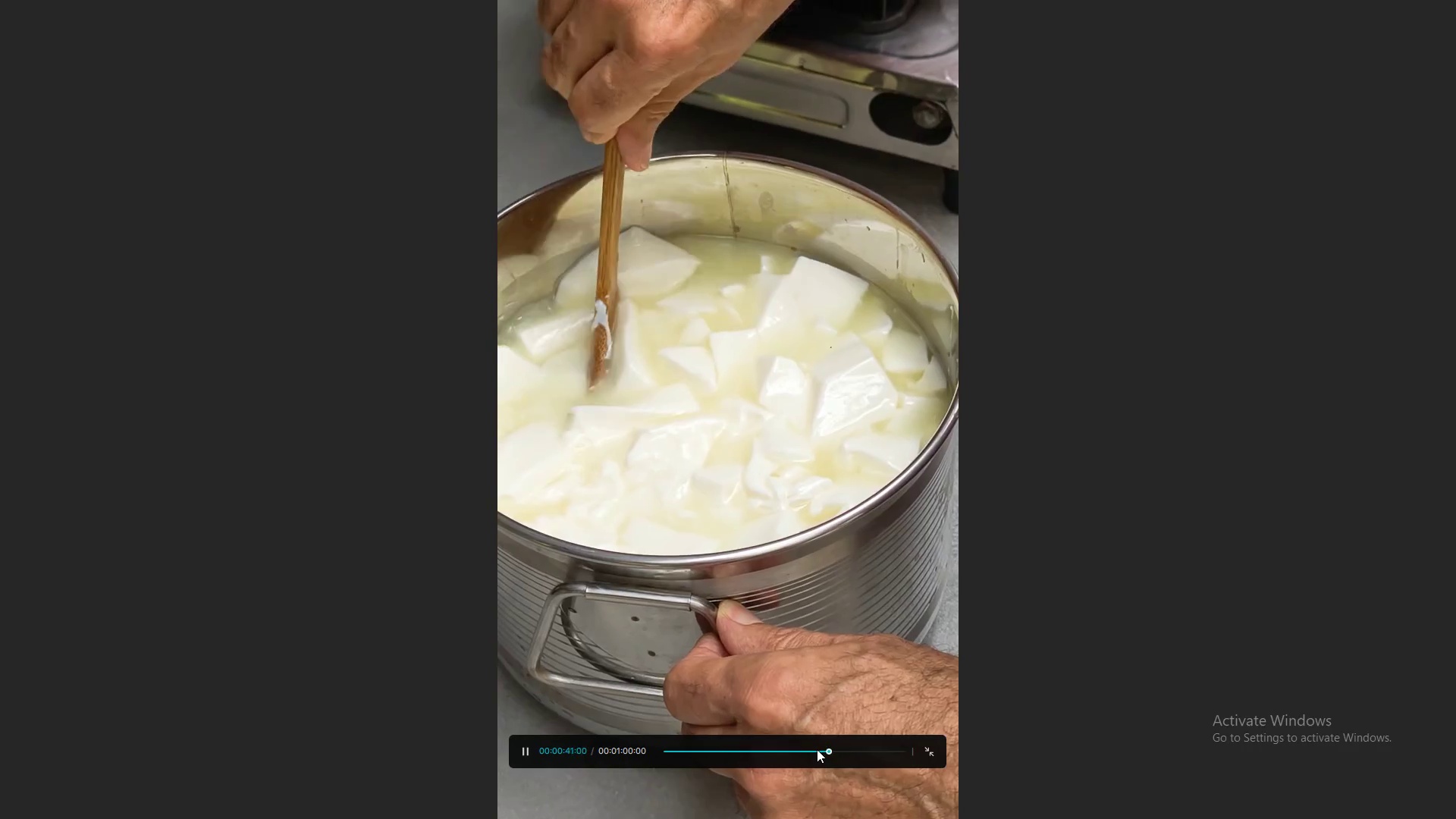 
left_click([817, 749])
 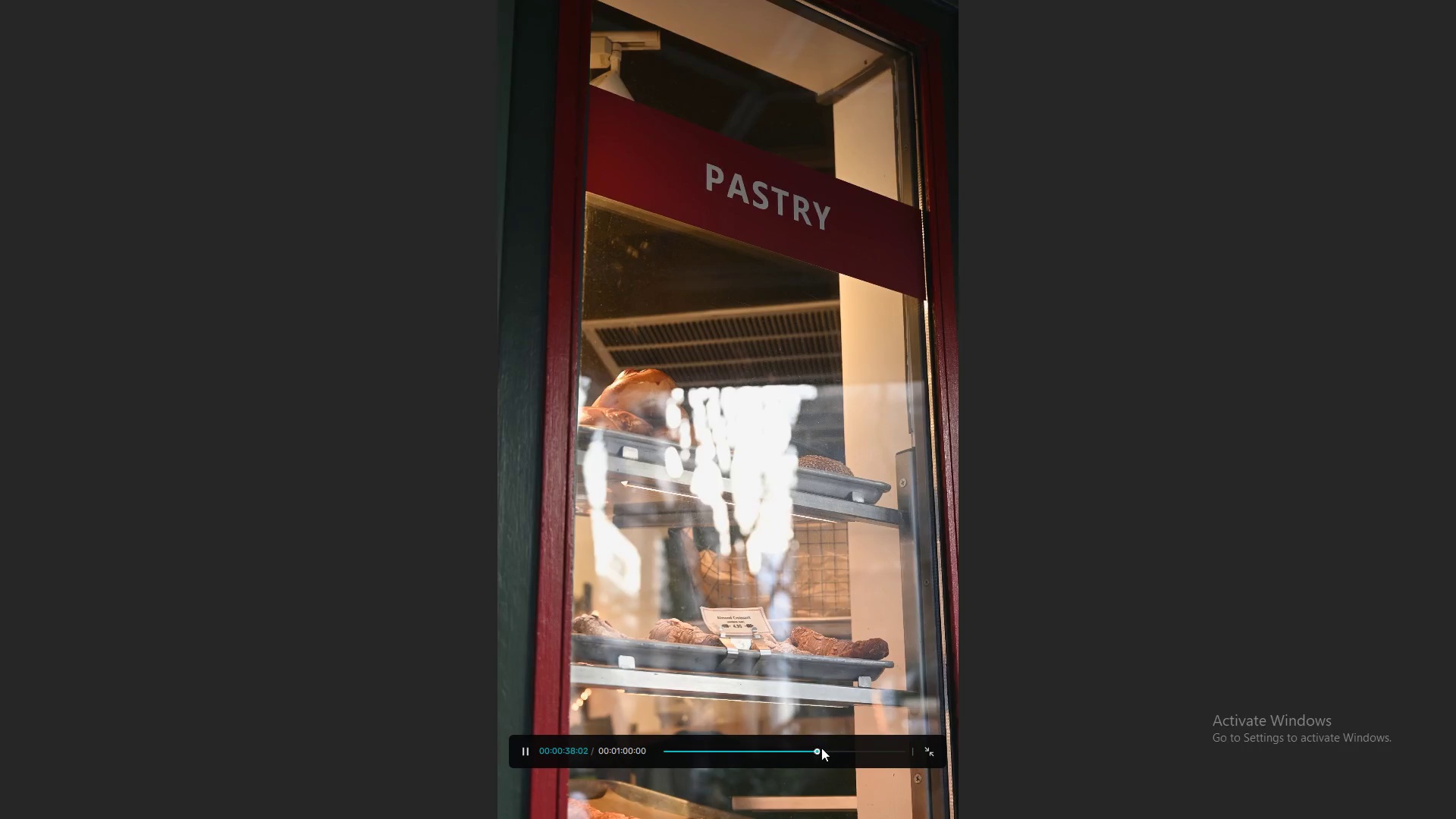 
left_click([828, 746])
 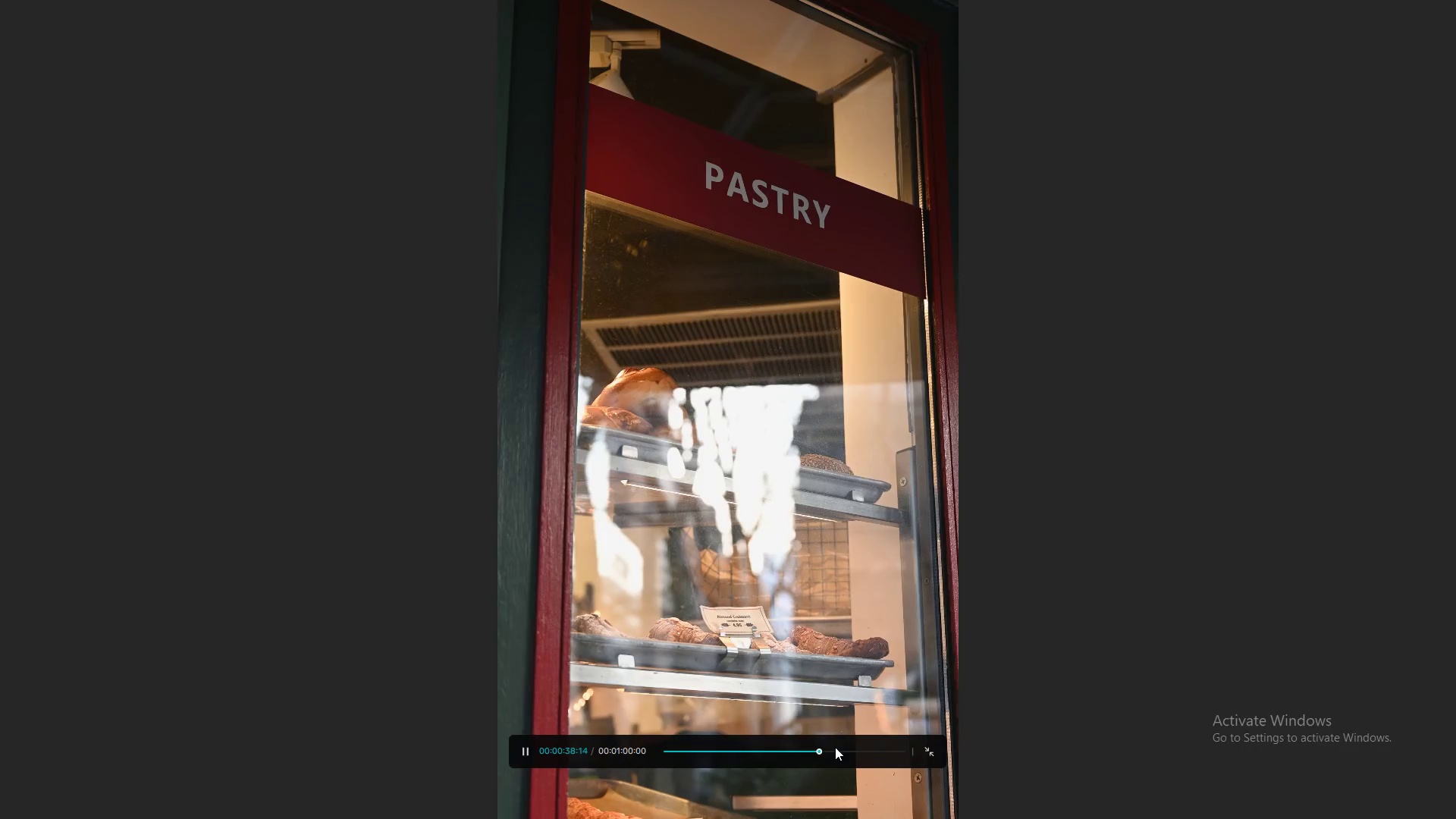 
double_click([837, 749])
 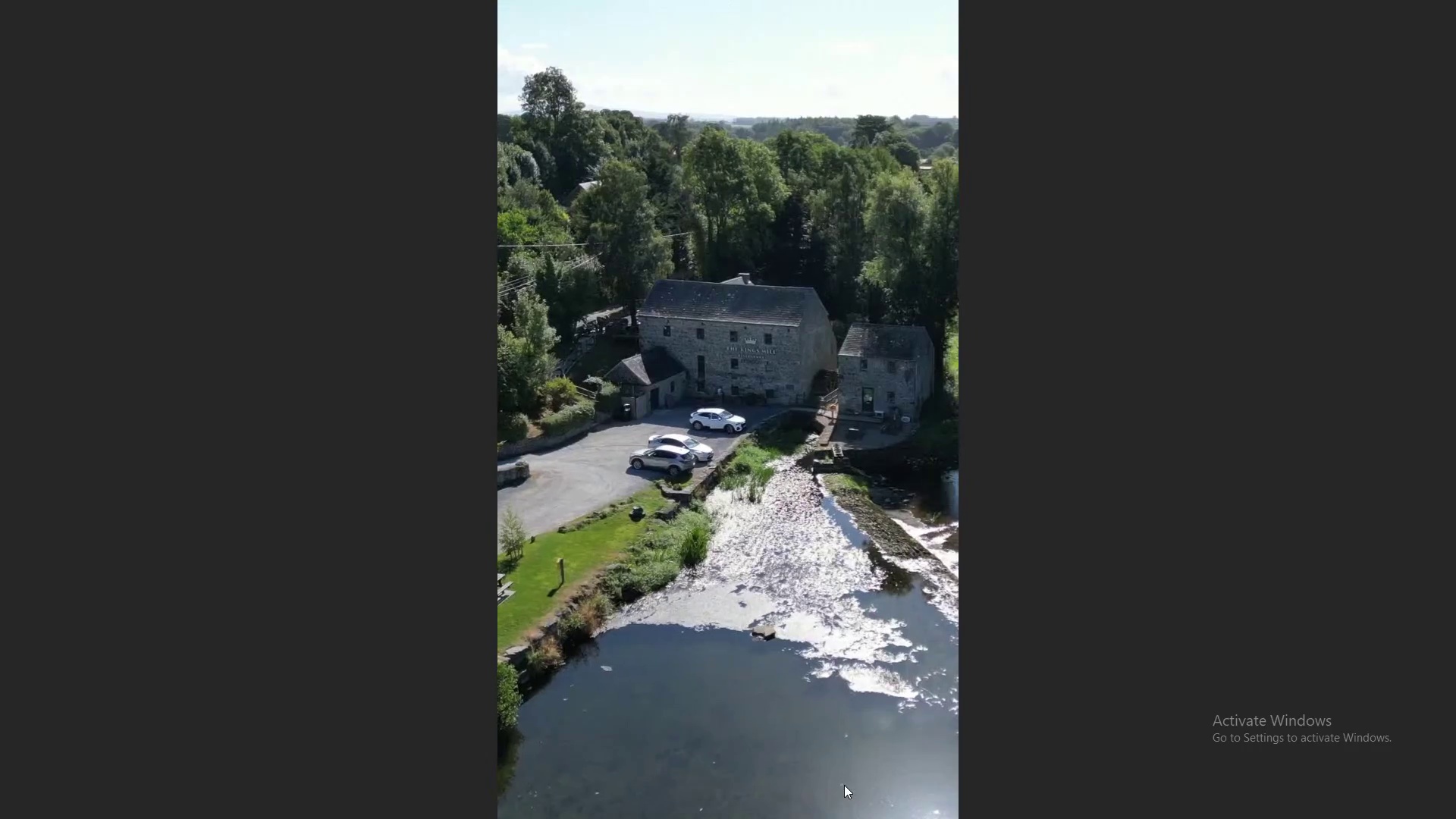 
key(Escape)
 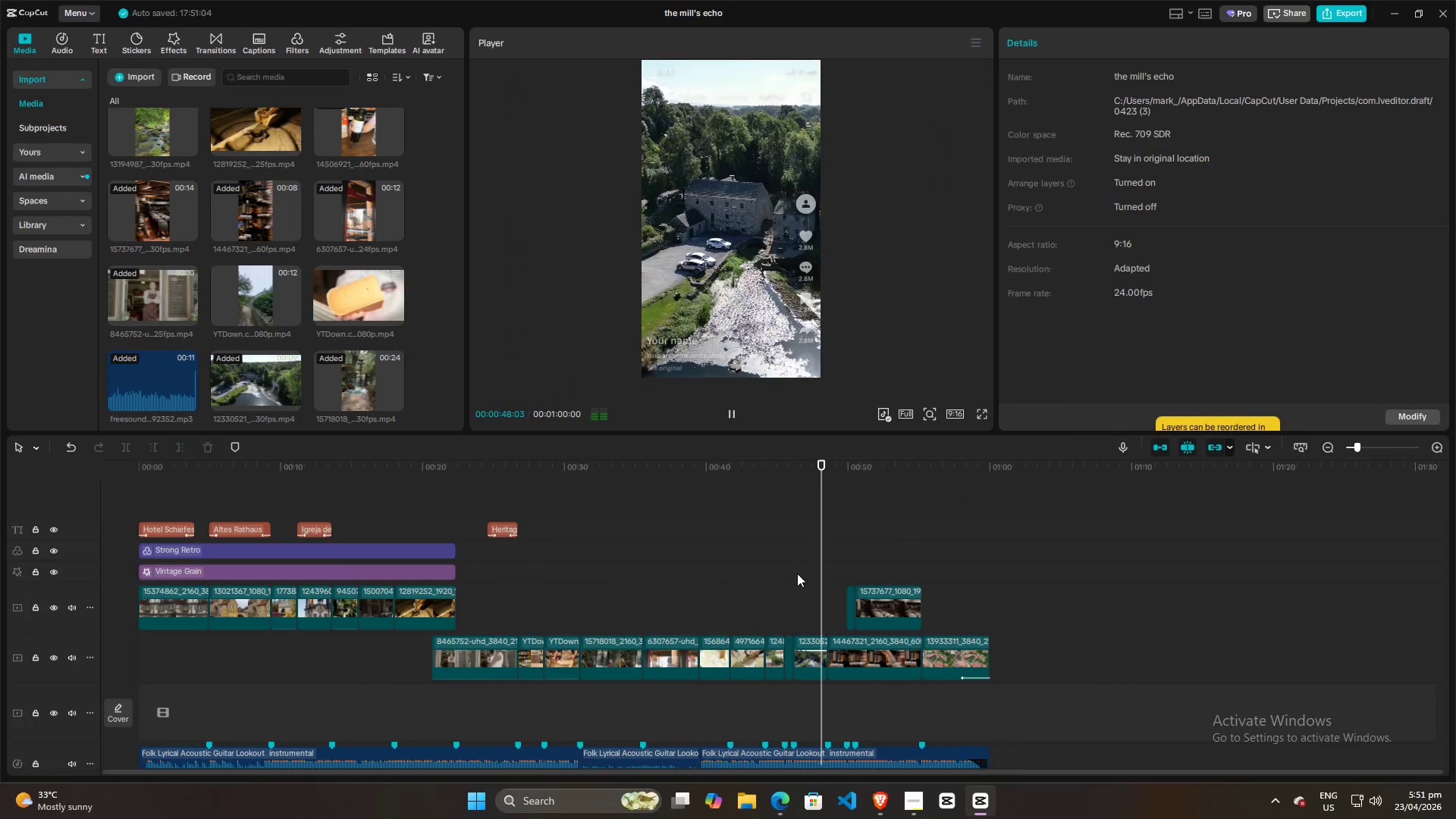 
key(Space)
 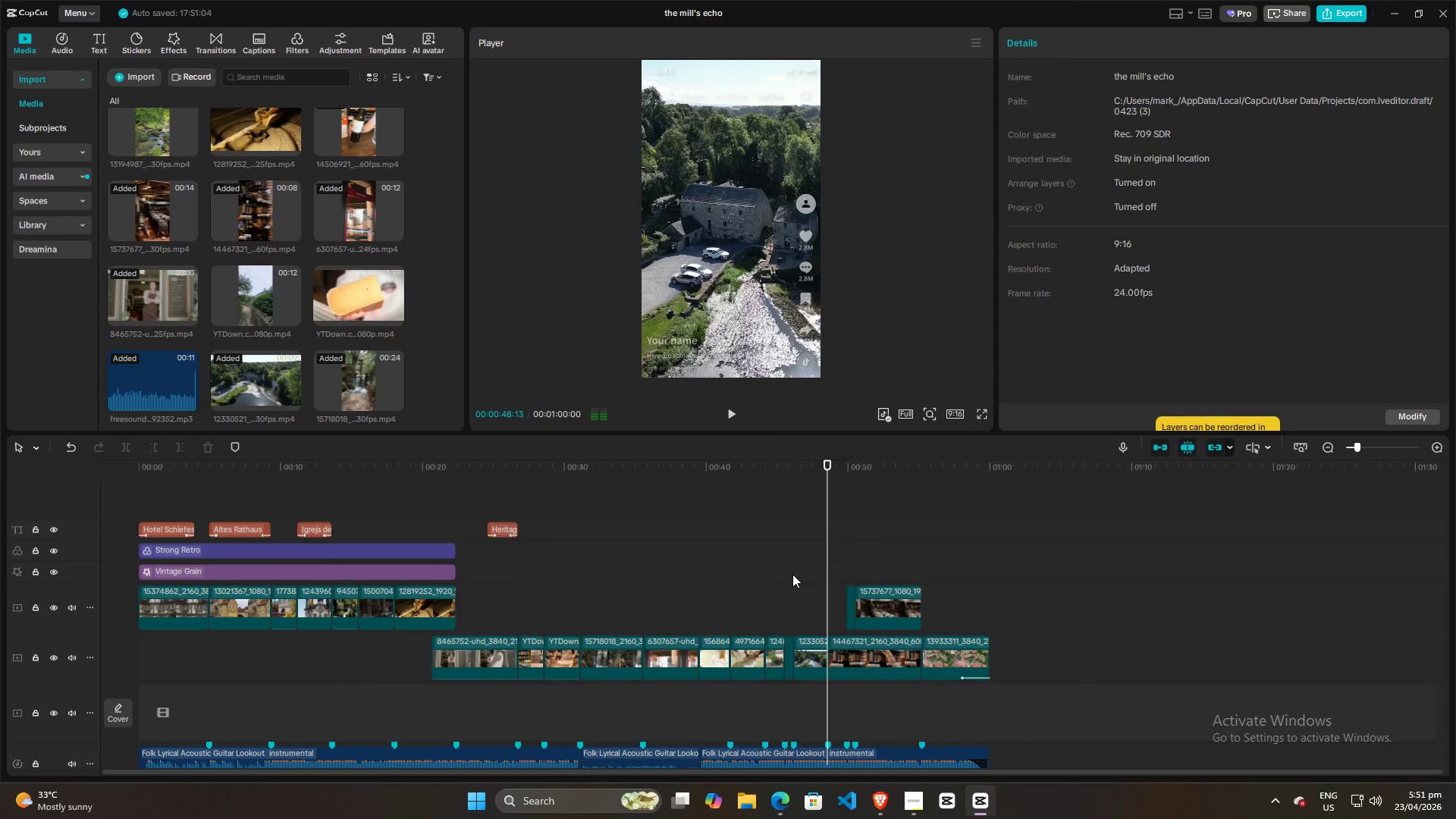 
left_click([792, 574])
 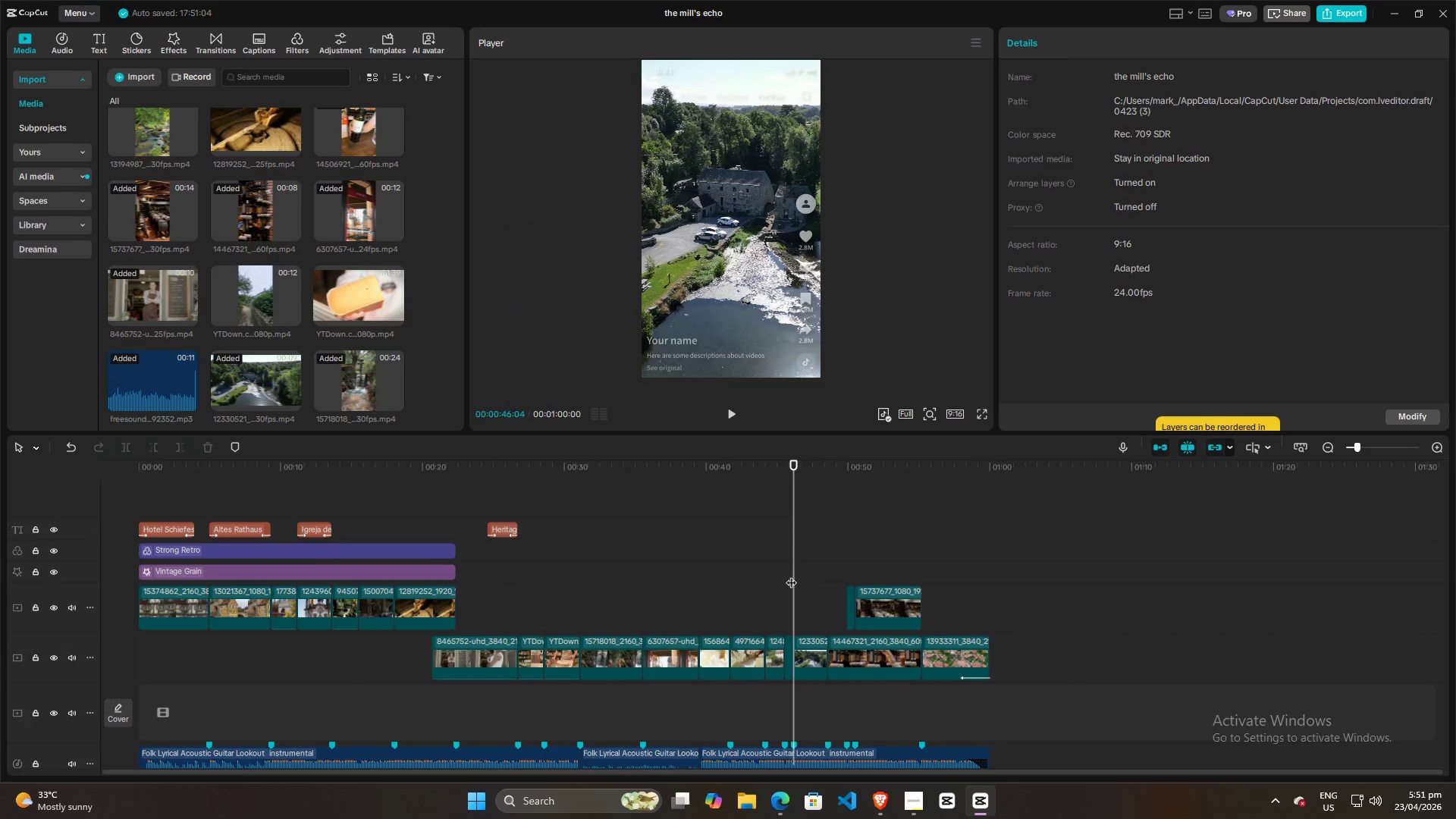 
left_click_drag(start_coordinate=[791, 575], to_coordinate=[787, 575])
 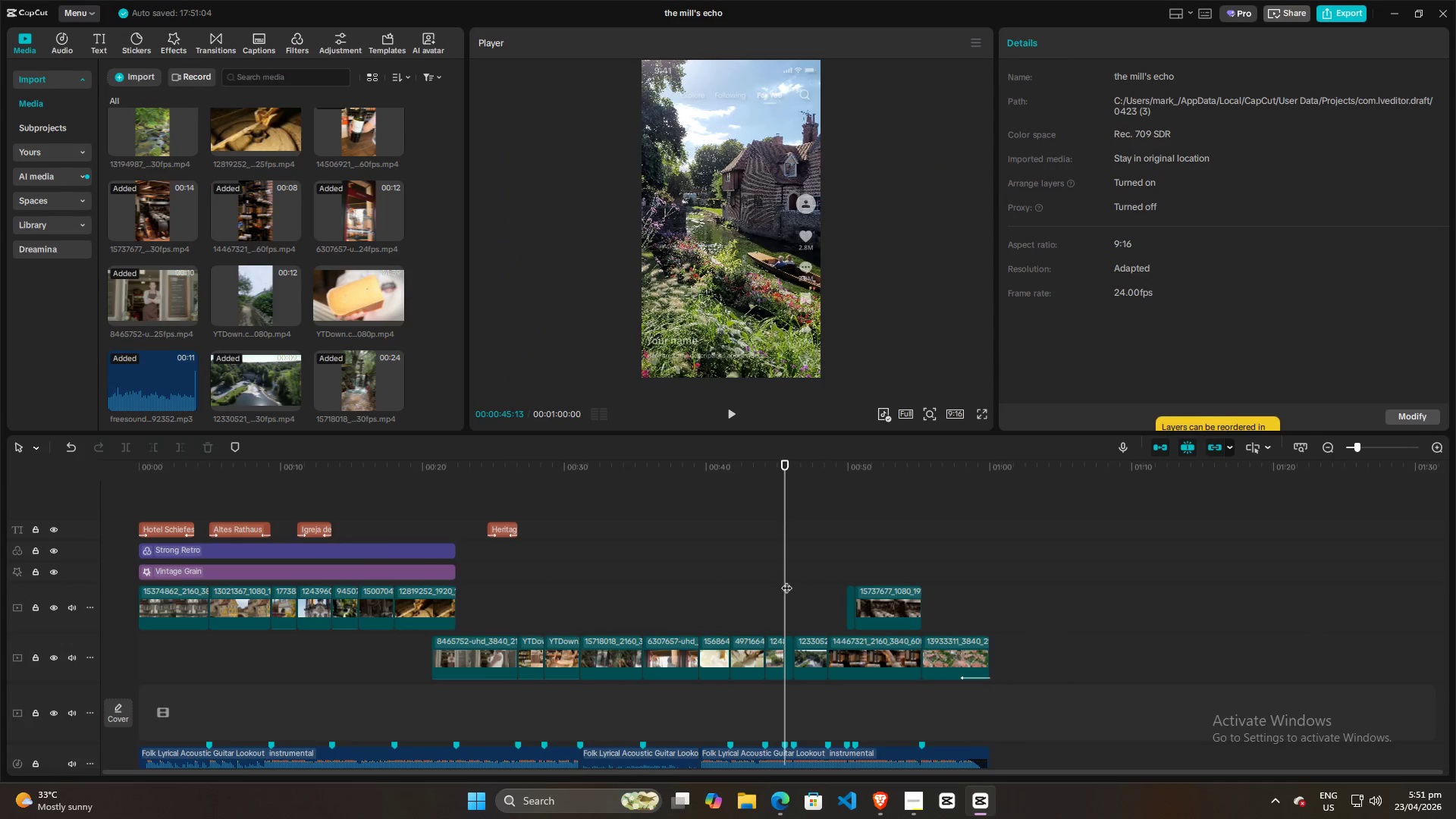 
hold_key(key=ControlLeft, duration=0.8)
scroll: coordinate [794, 586], scroll_direction: up, amount: 9.0
 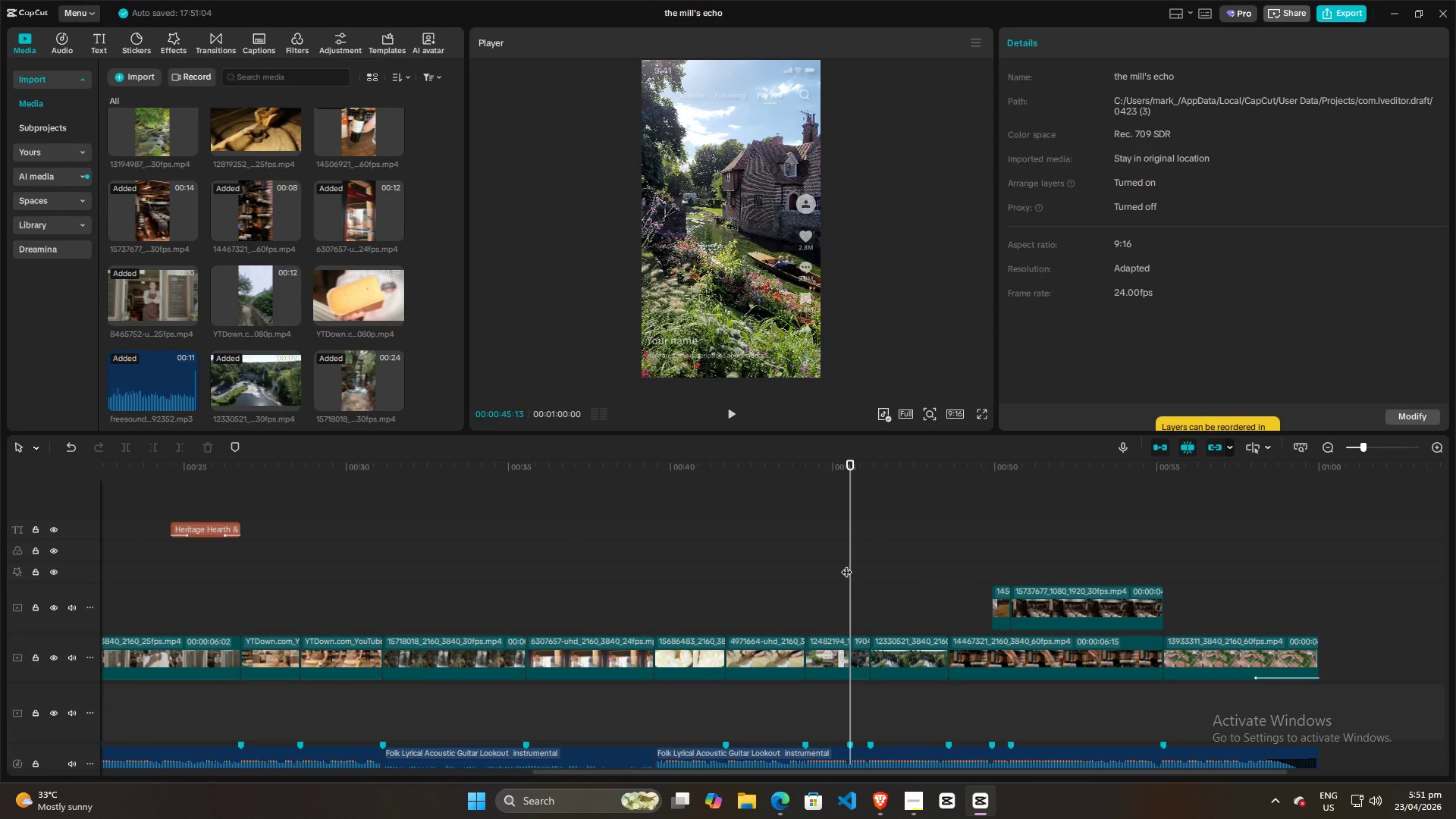 
left_click_drag(start_coordinate=[846, 564], to_coordinate=[834, 562])
 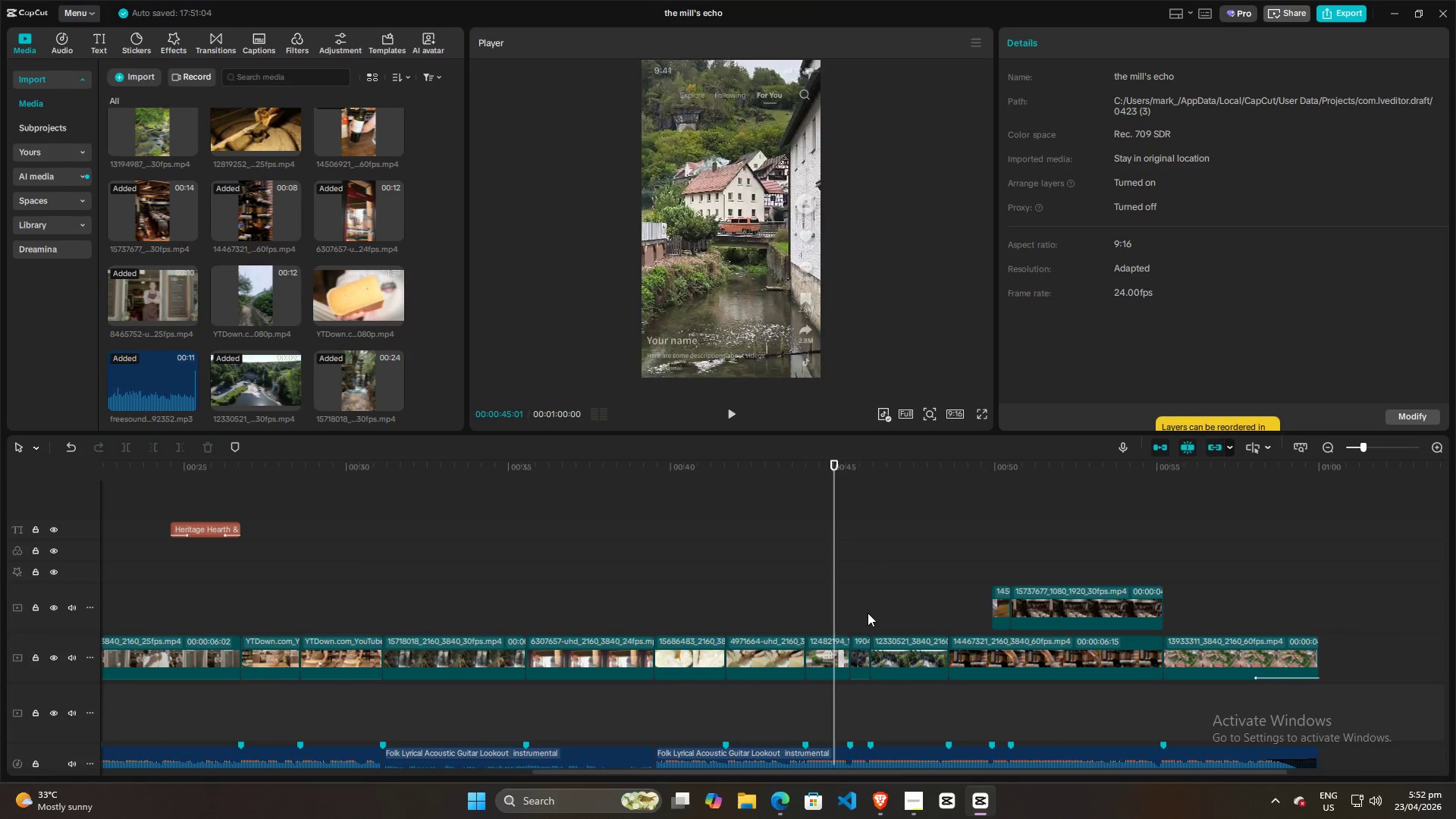 
double_click([859, 651])
 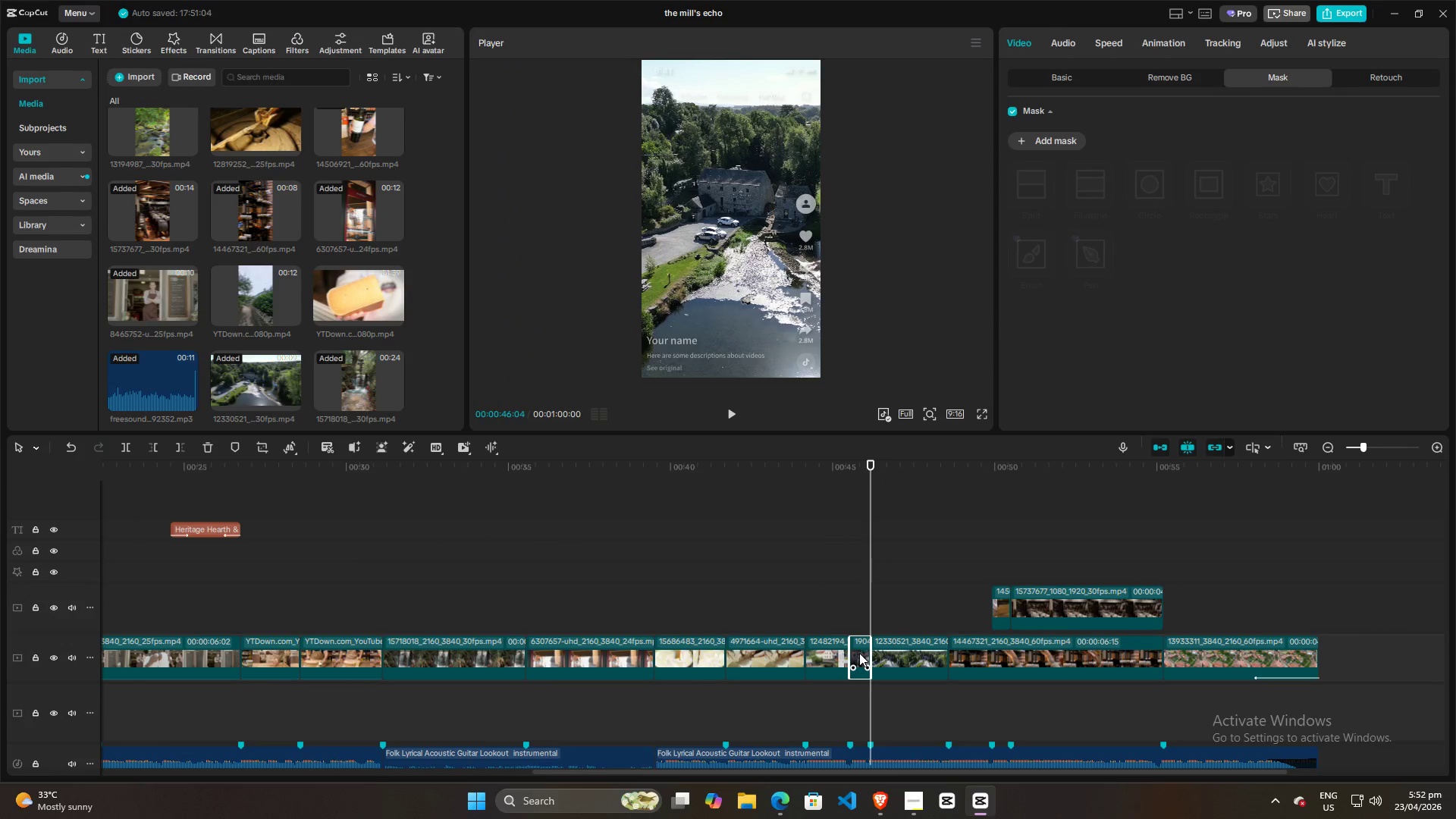 
left_click_drag(start_coordinate=[859, 653], to_coordinate=[857, 579])
 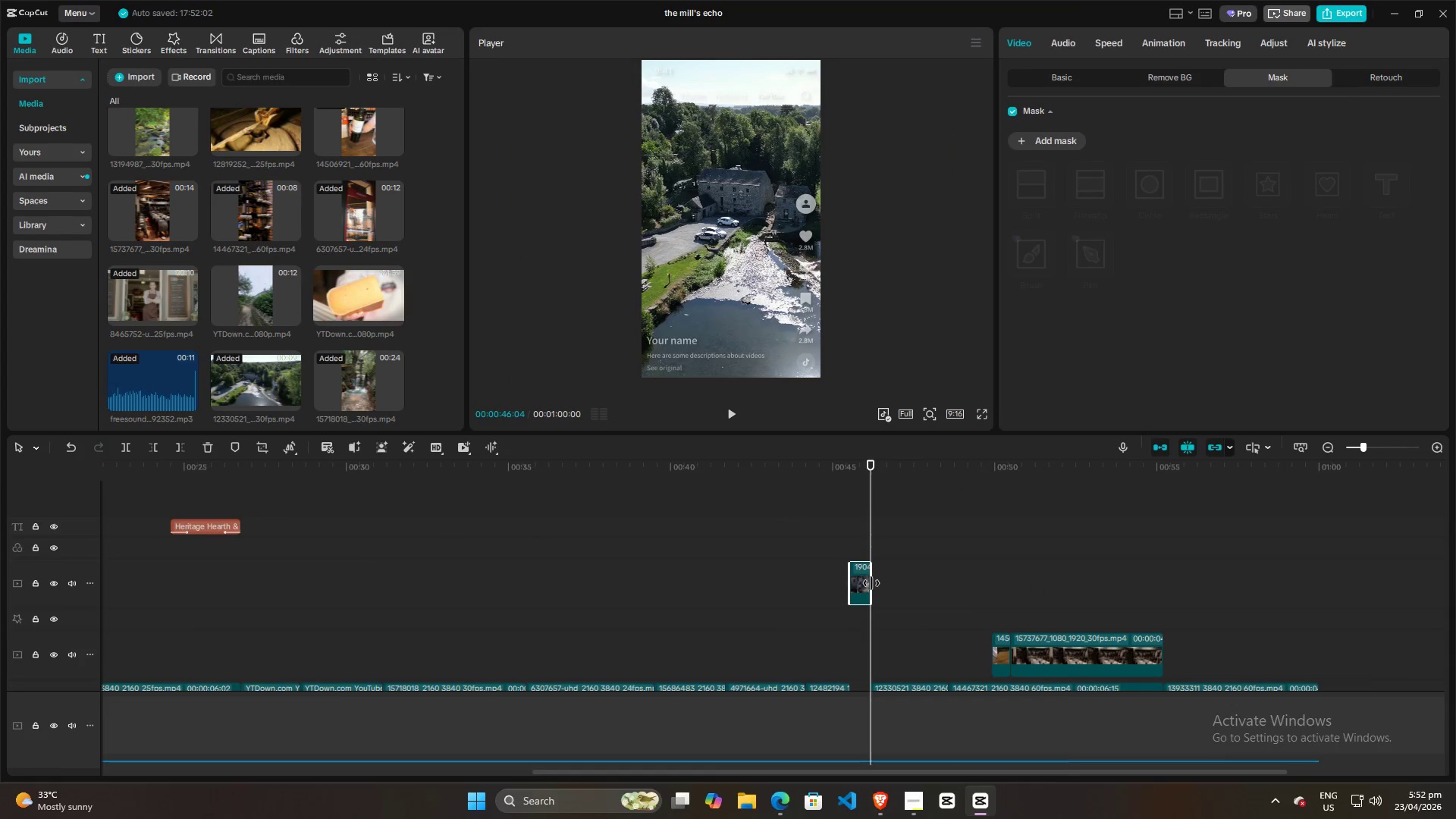 
left_click_drag(start_coordinate=[871, 583], to_coordinate=[1156, 574])
 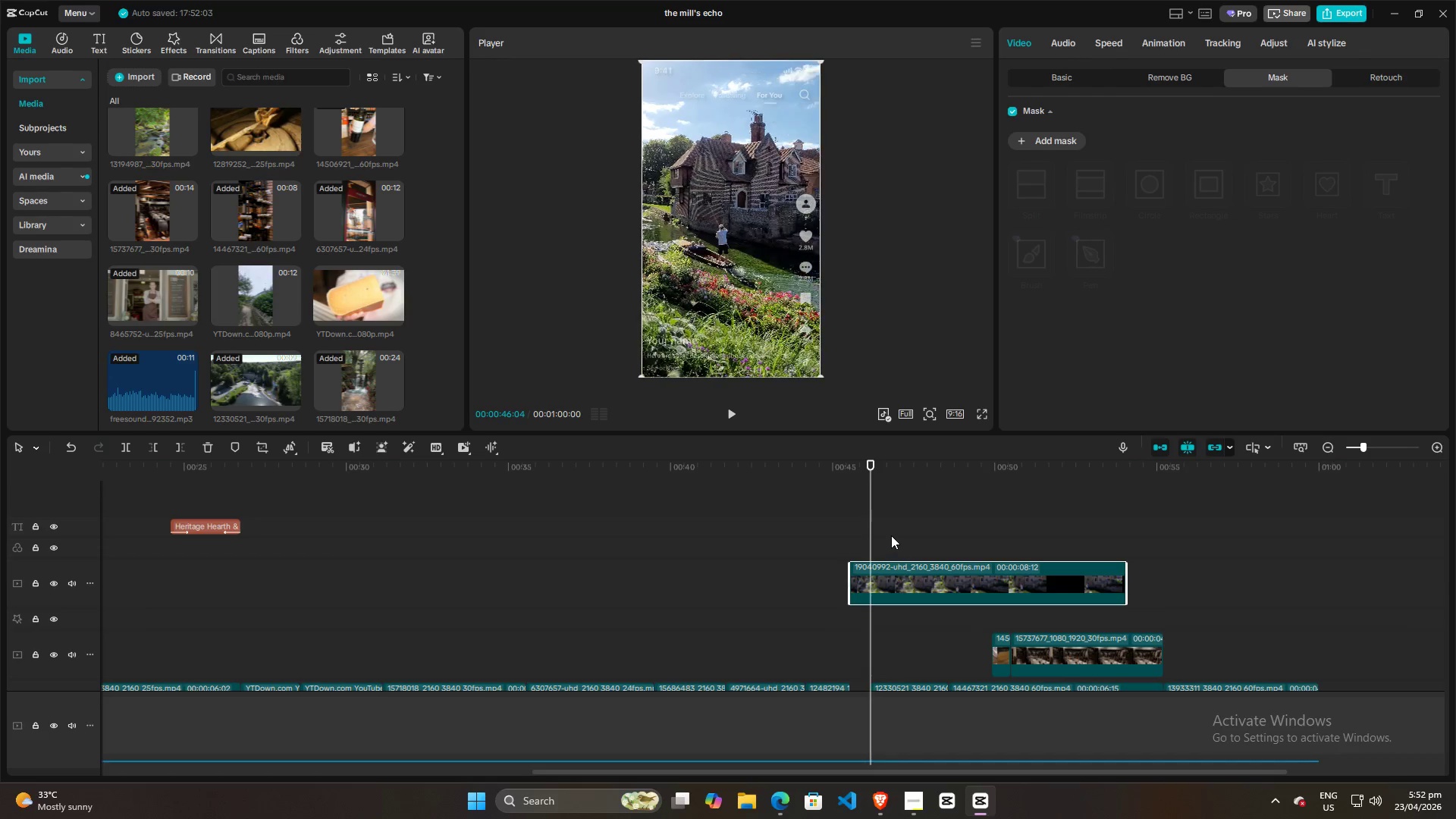 
left_click([891, 535])
 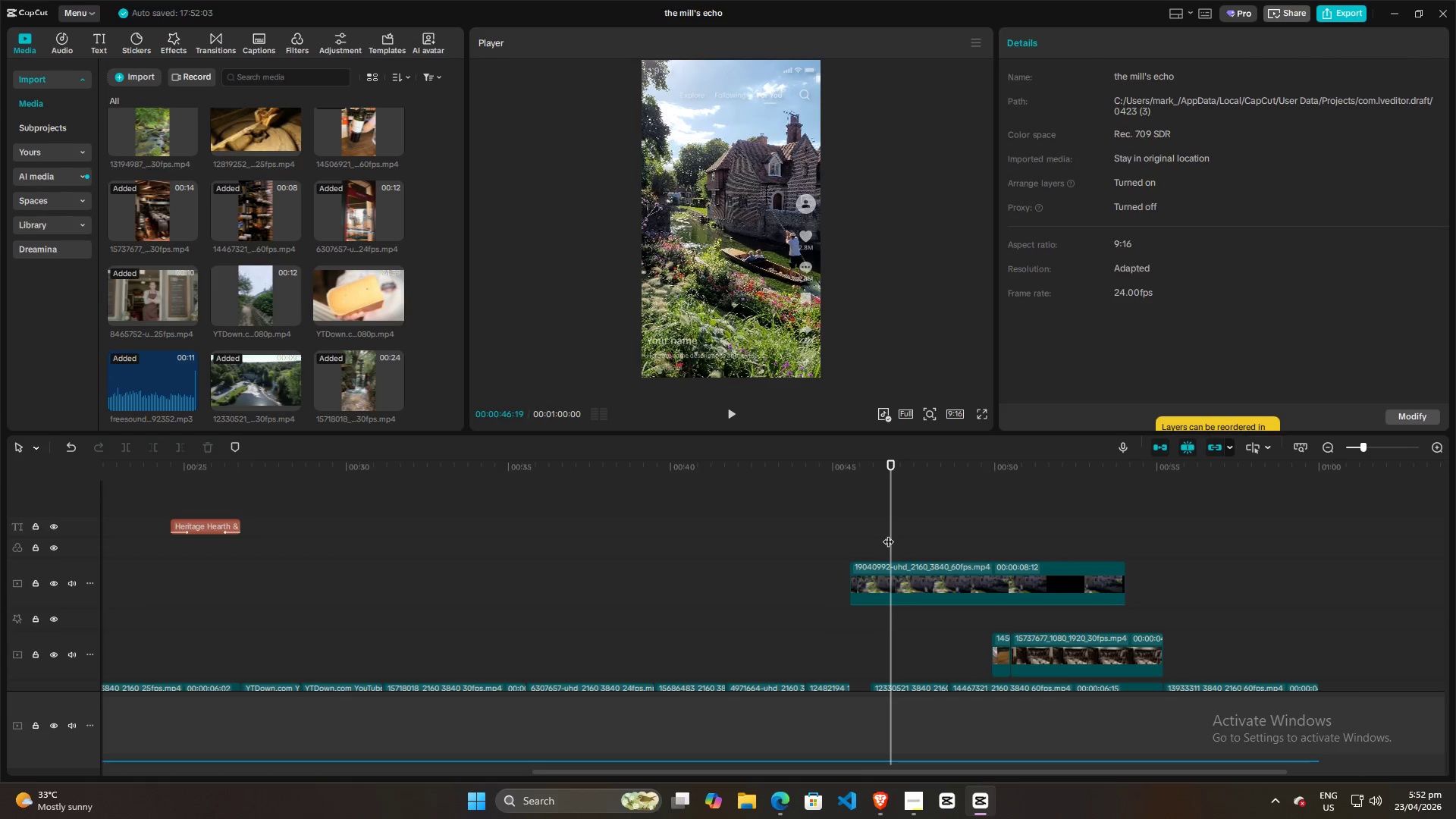 
left_click_drag(start_coordinate=[888, 534], to_coordinate=[930, 530])
 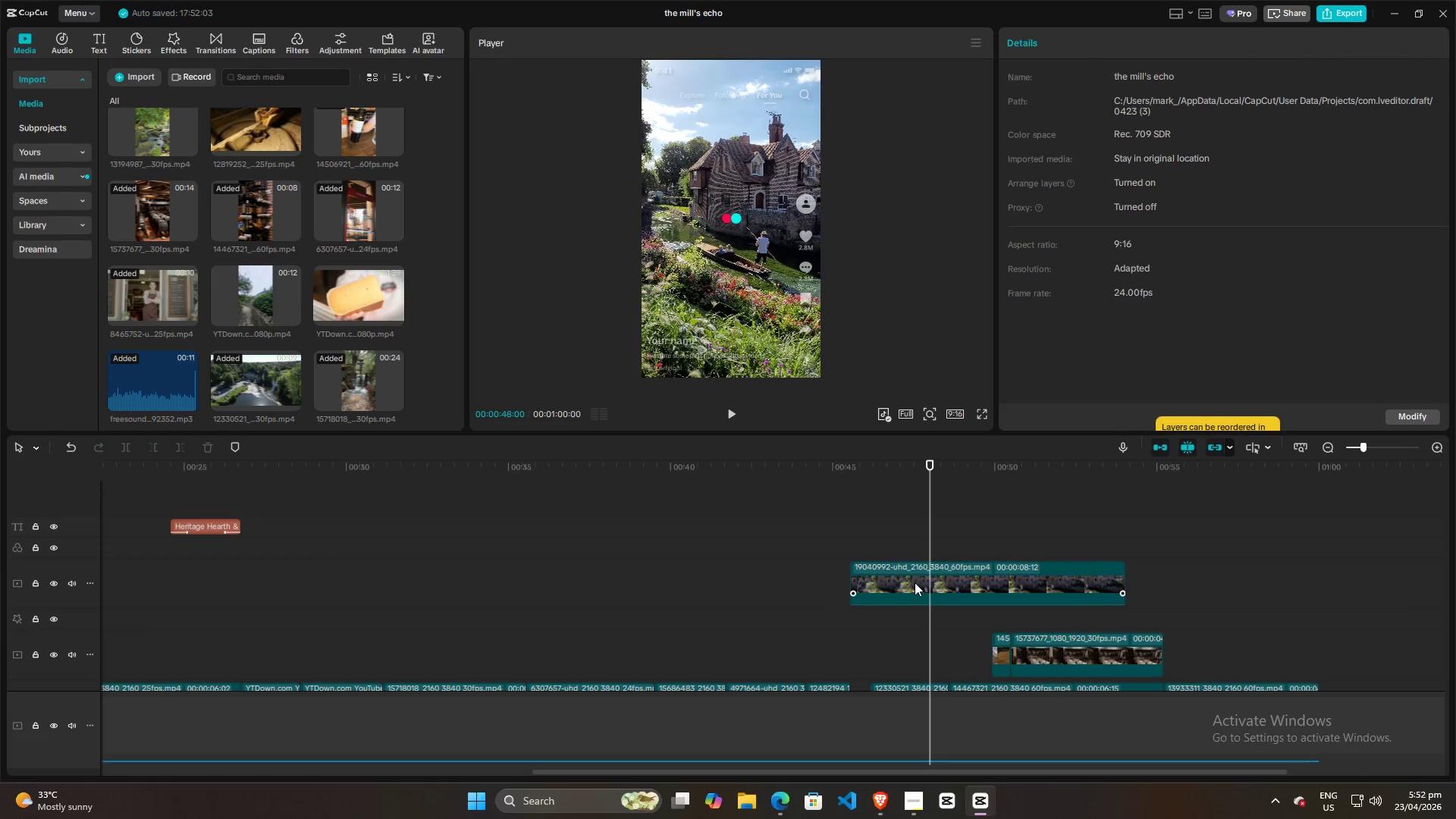 
left_click([914, 581])
 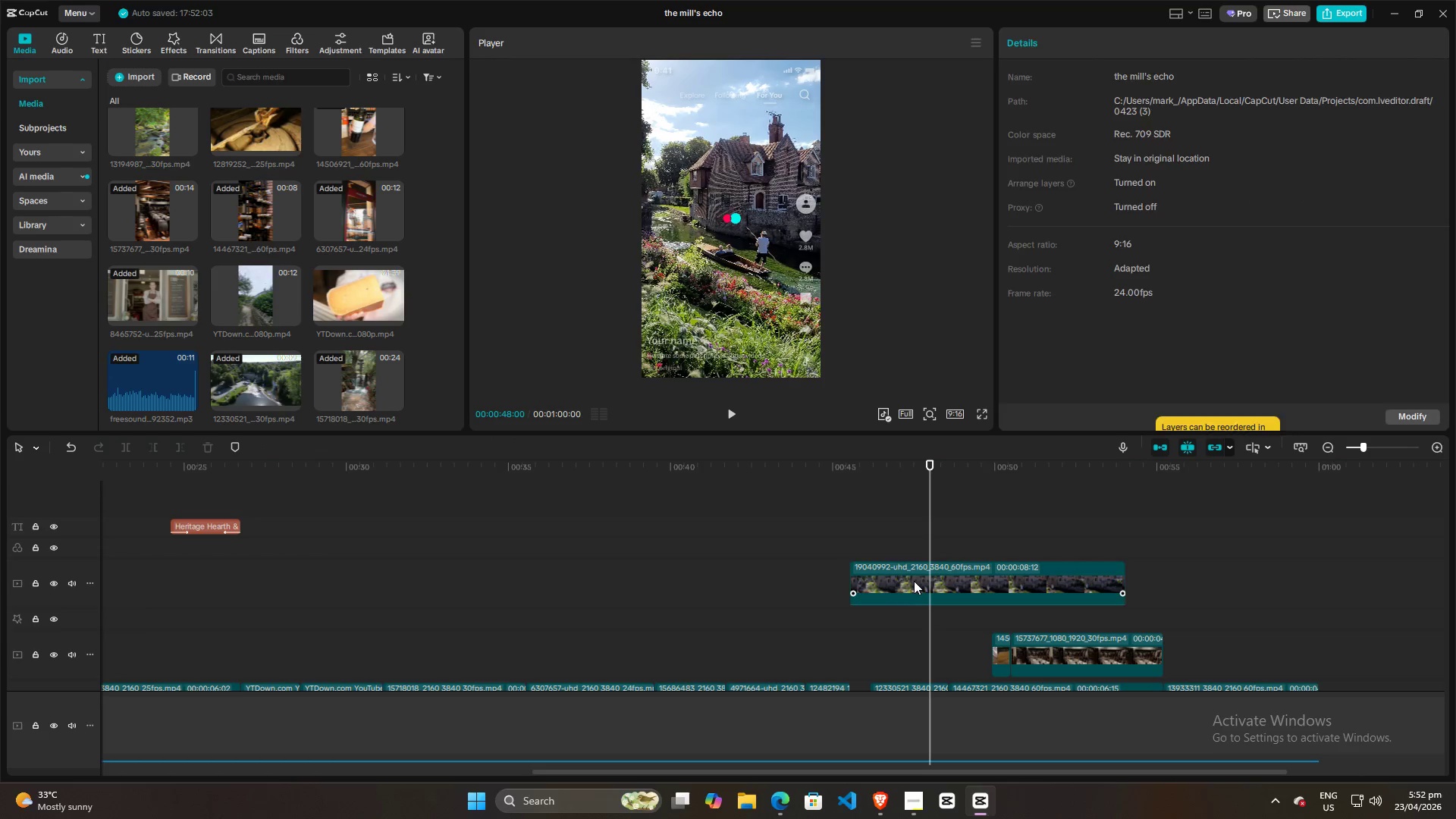 
key(Q)
 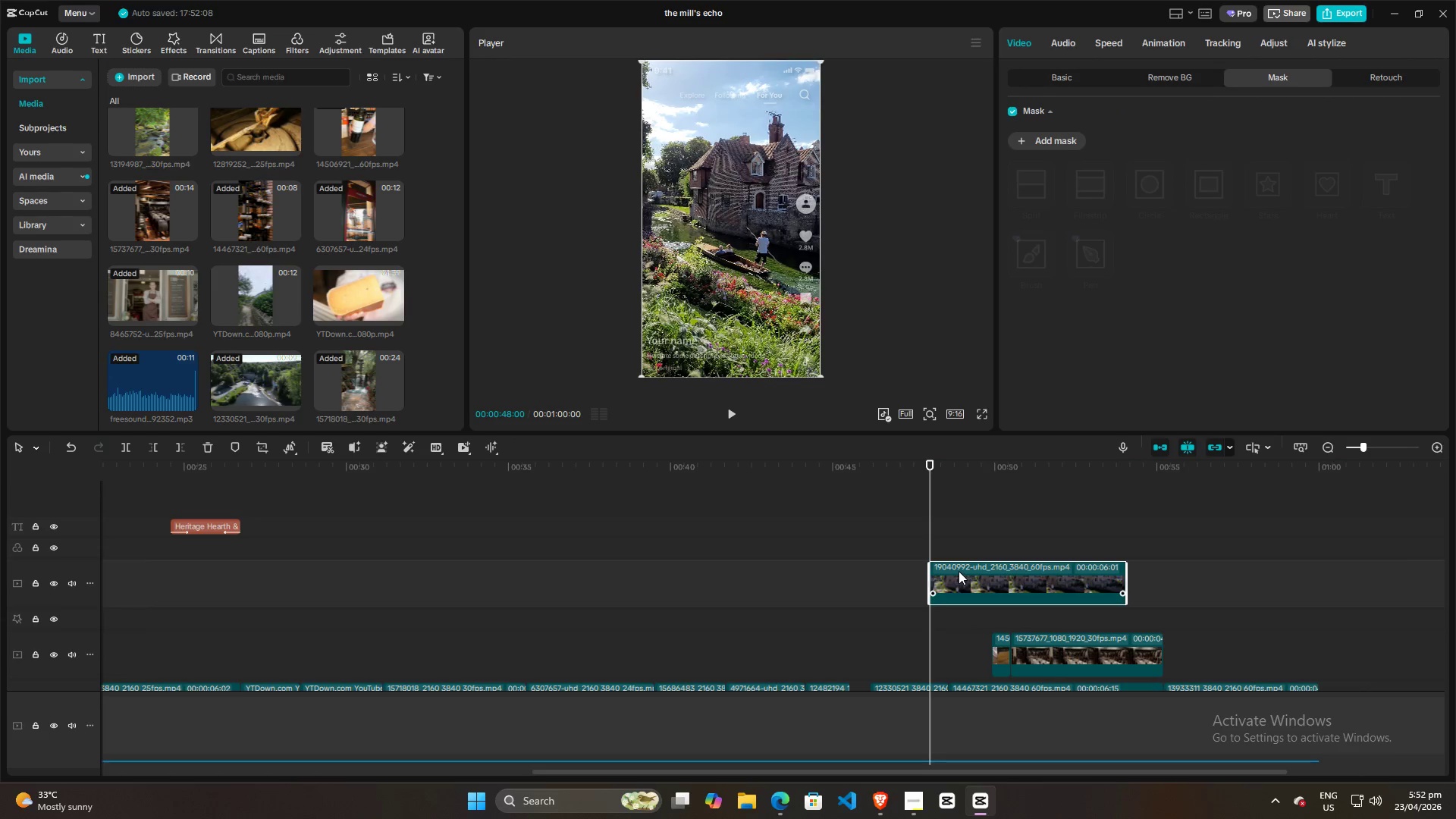 
left_click_drag(start_coordinate=[959, 571], to_coordinate=[880, 576])
 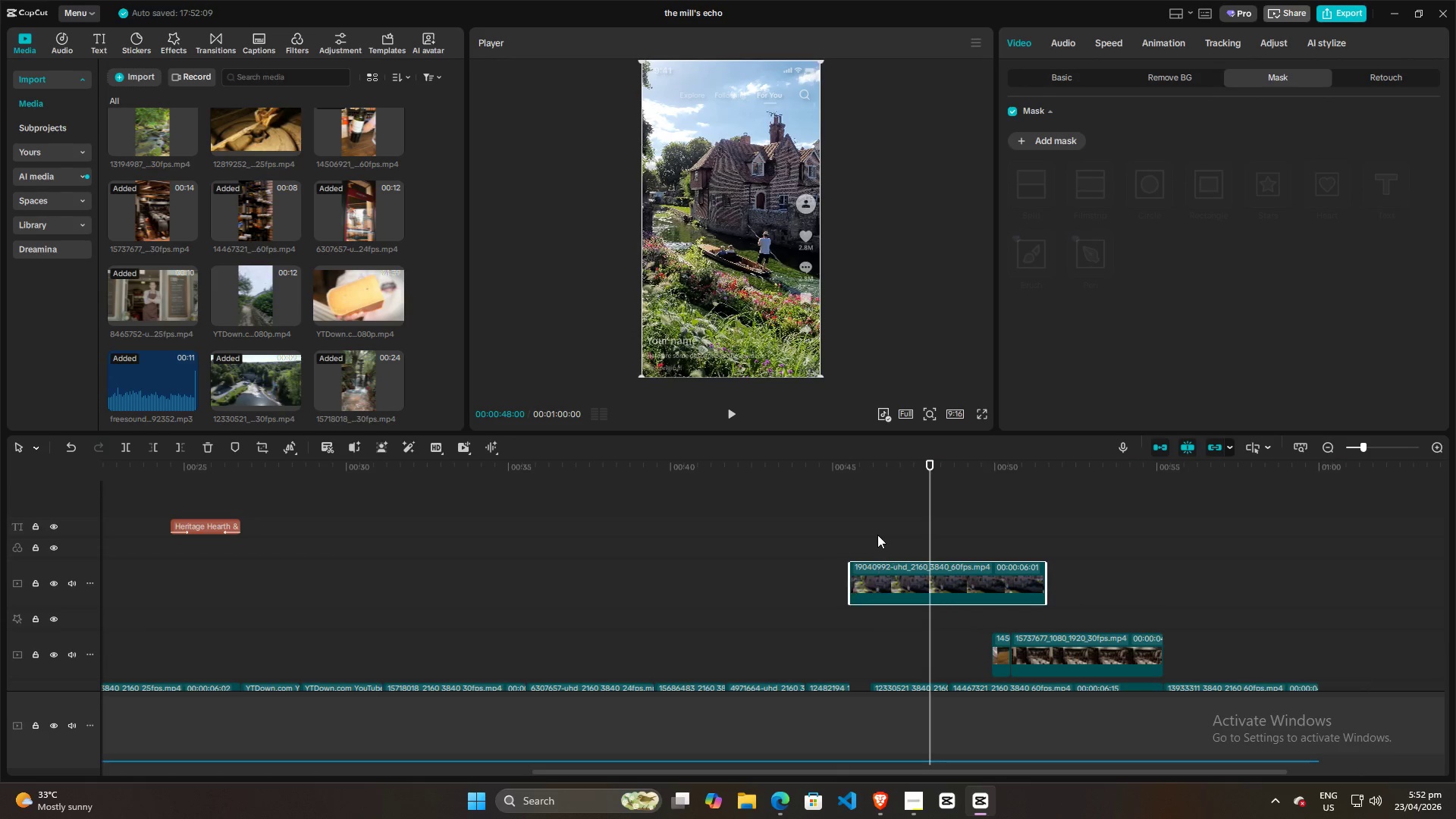 
left_click([877, 535])
 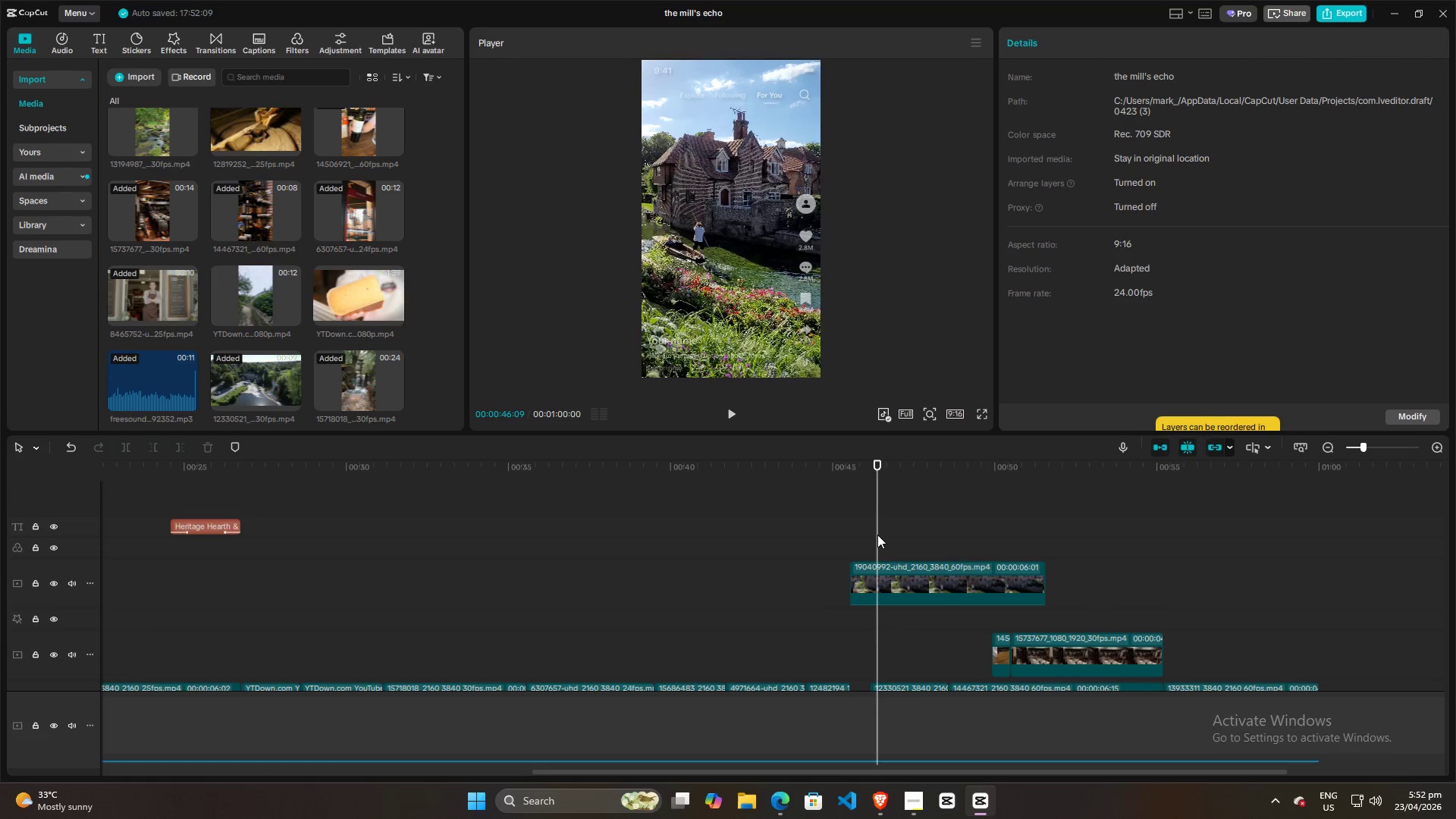 
left_click_drag(start_coordinate=[877, 535], to_coordinate=[873, 535])
 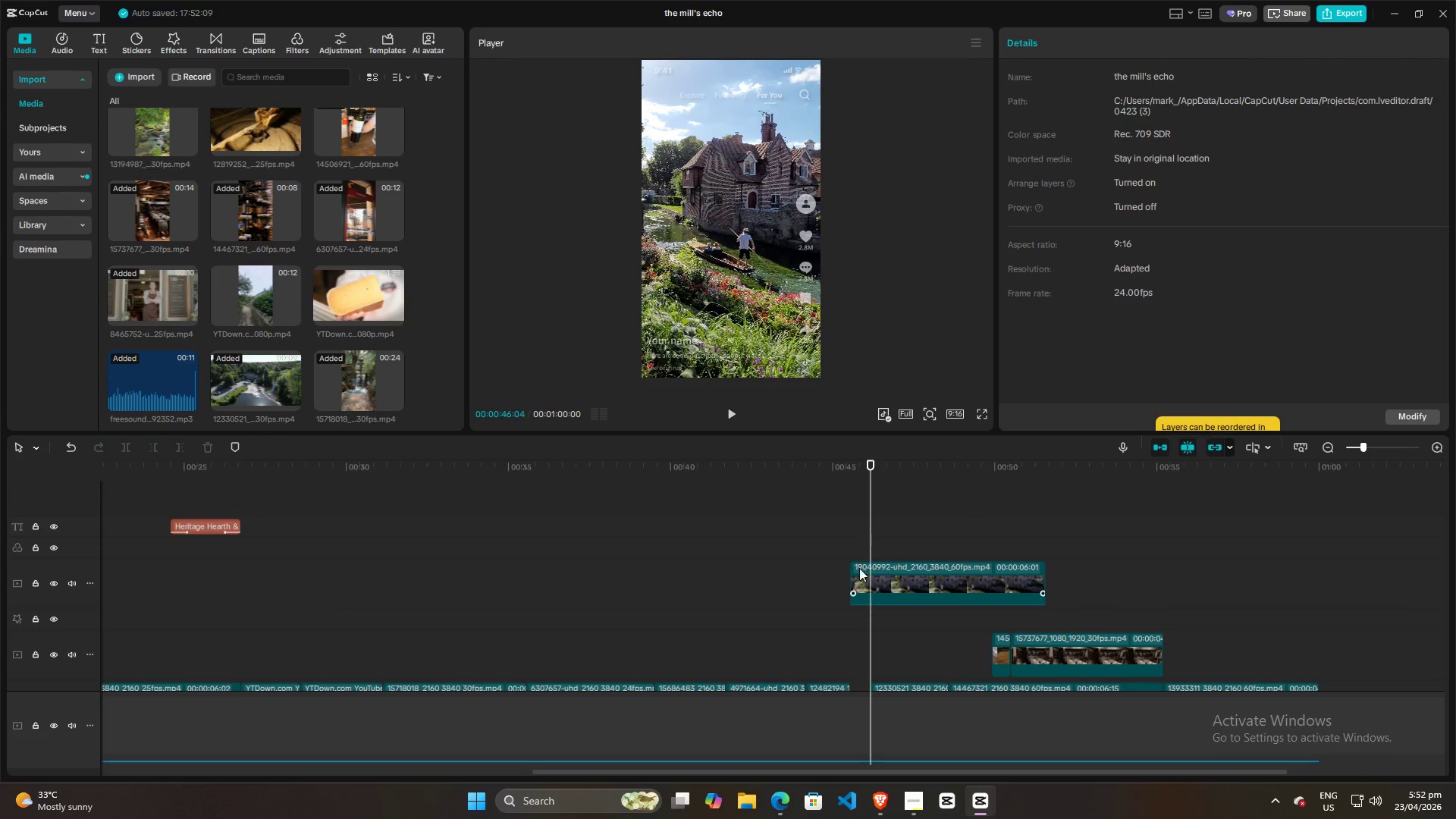 
left_click([863, 577])
 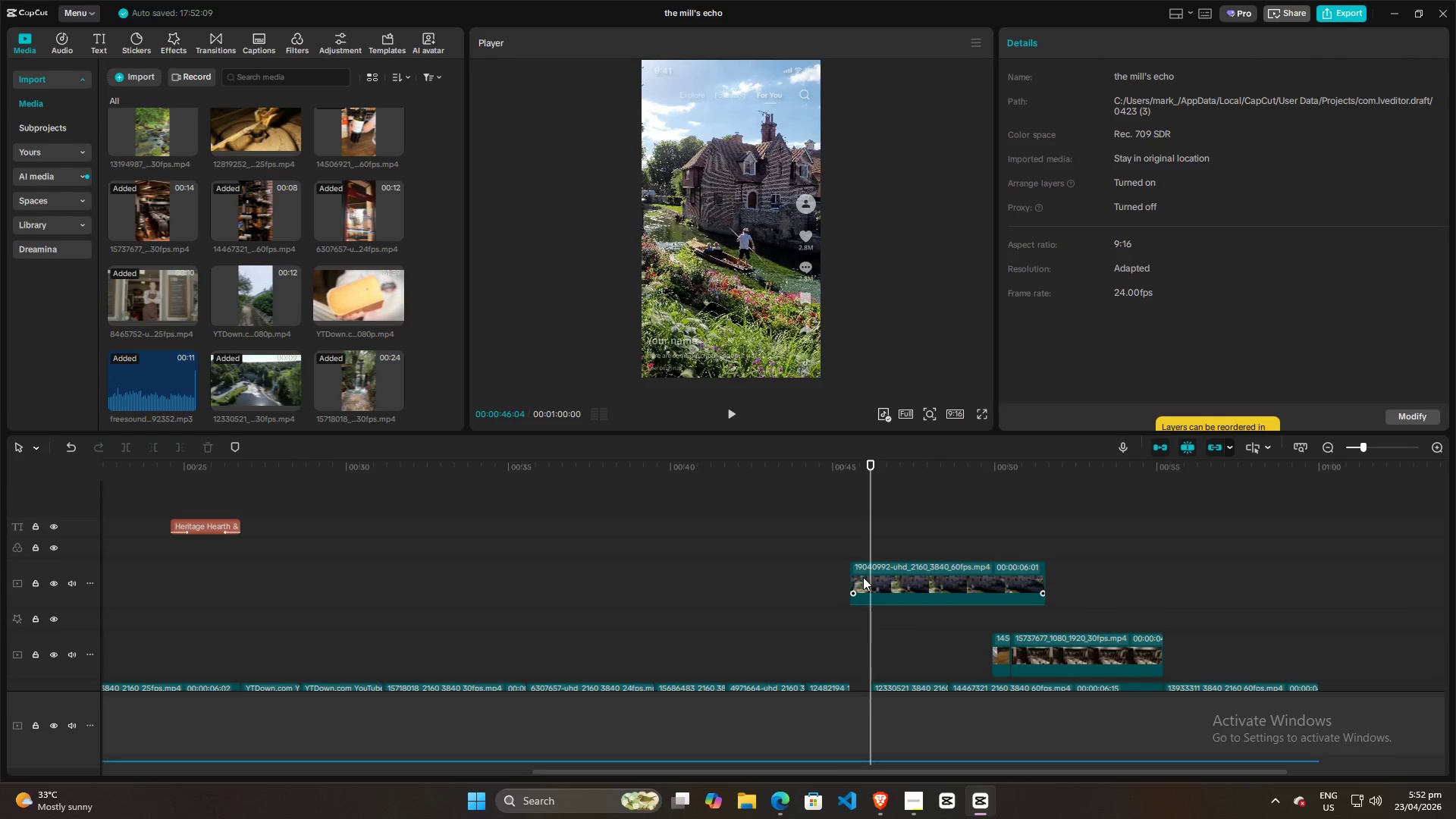 
key(W)
 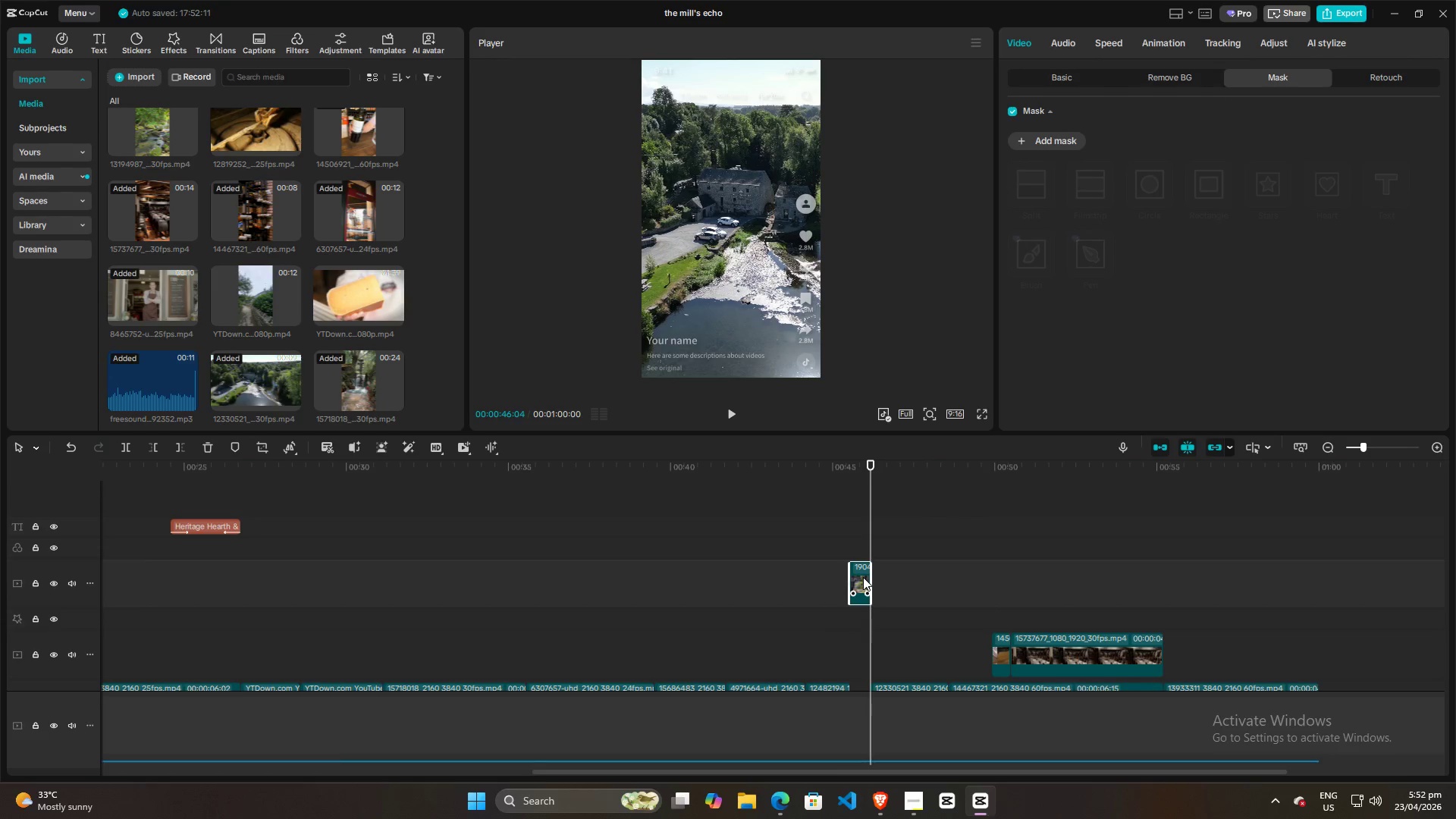 
left_click_drag(start_coordinate=[863, 577], to_coordinate=[864, 676])
 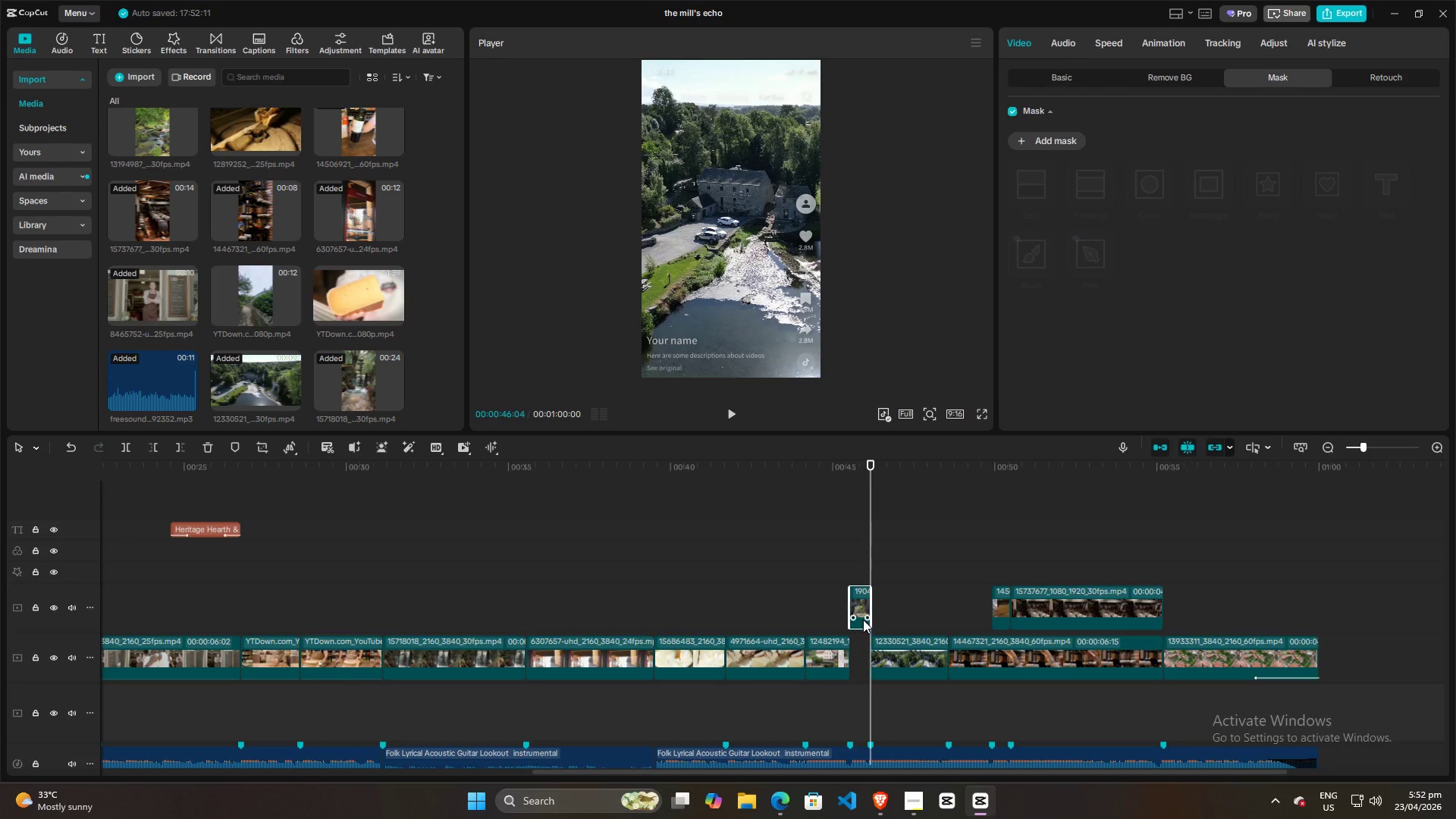 
left_click_drag(start_coordinate=[862, 604], to_coordinate=[860, 654])
 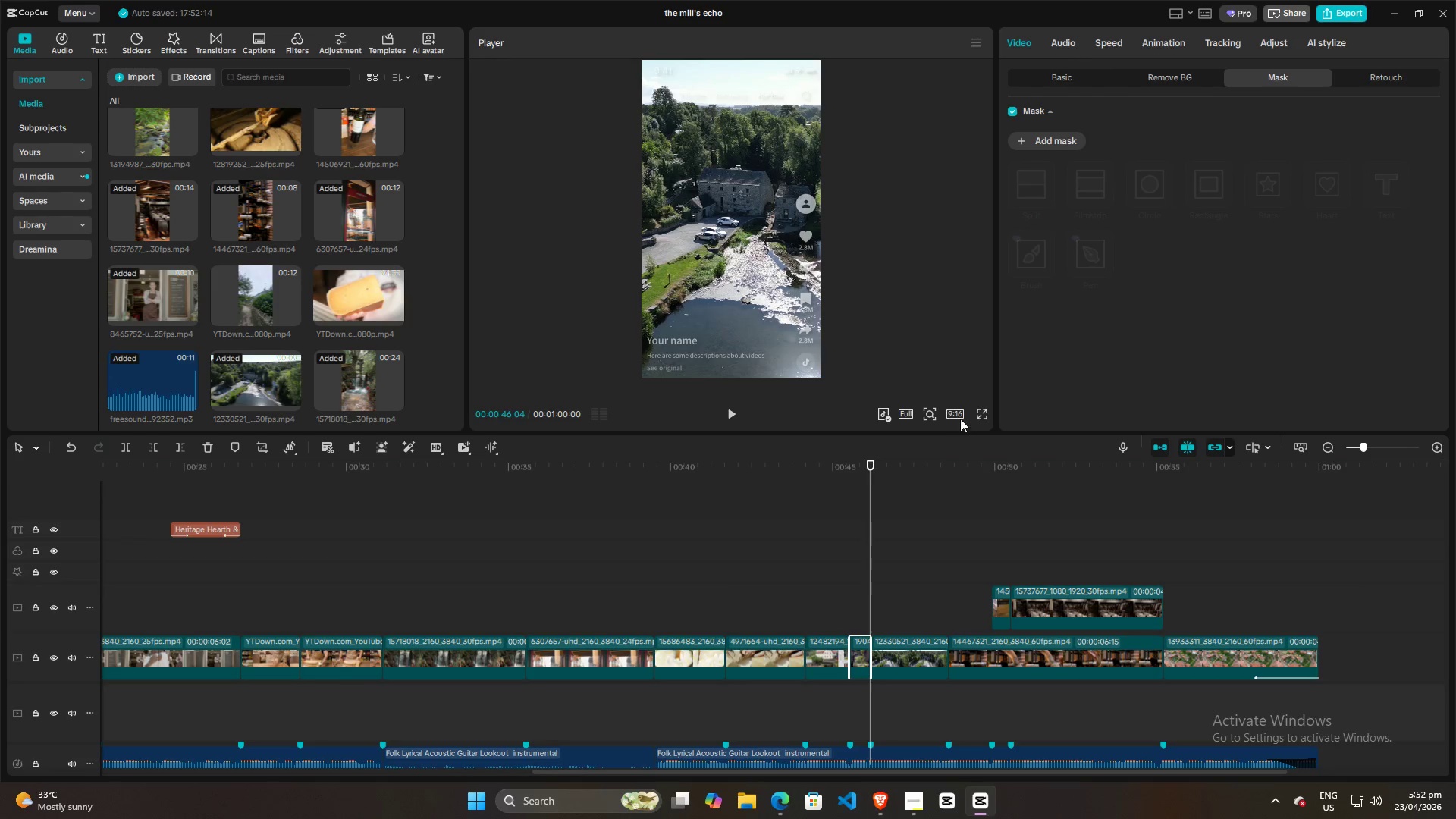 
left_click([984, 410])
 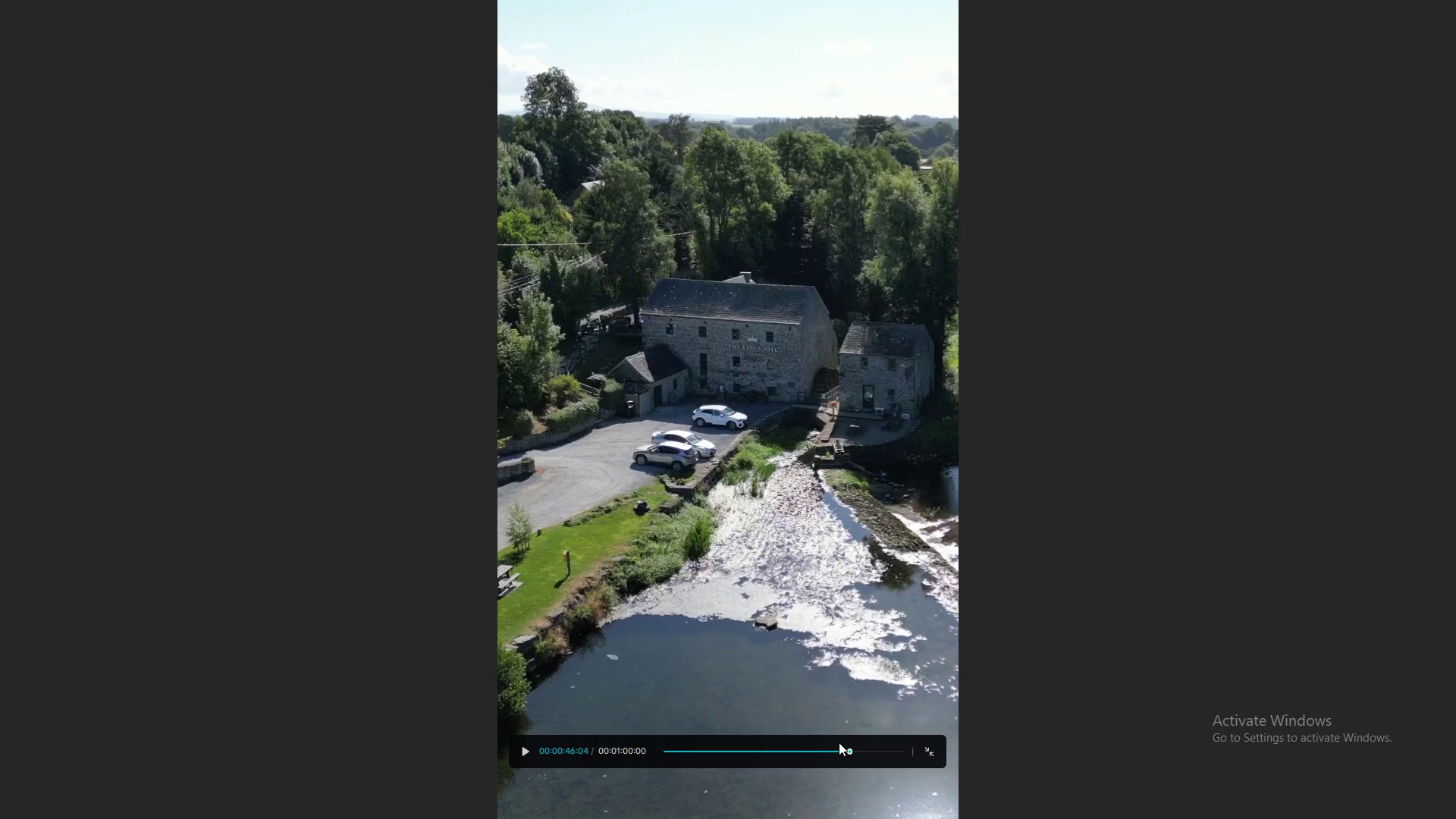 
left_click([836, 748])
 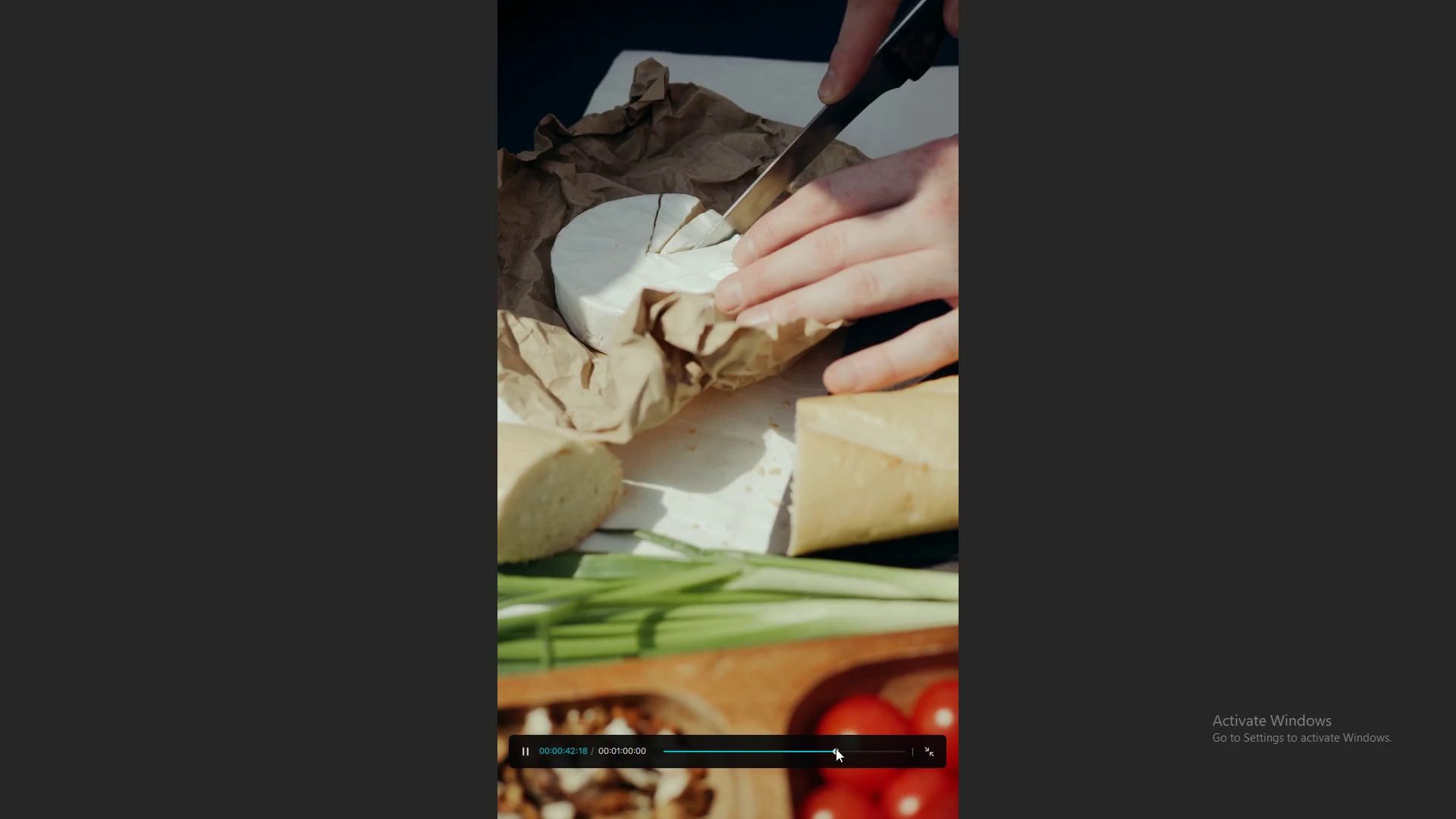 
key(Space)
 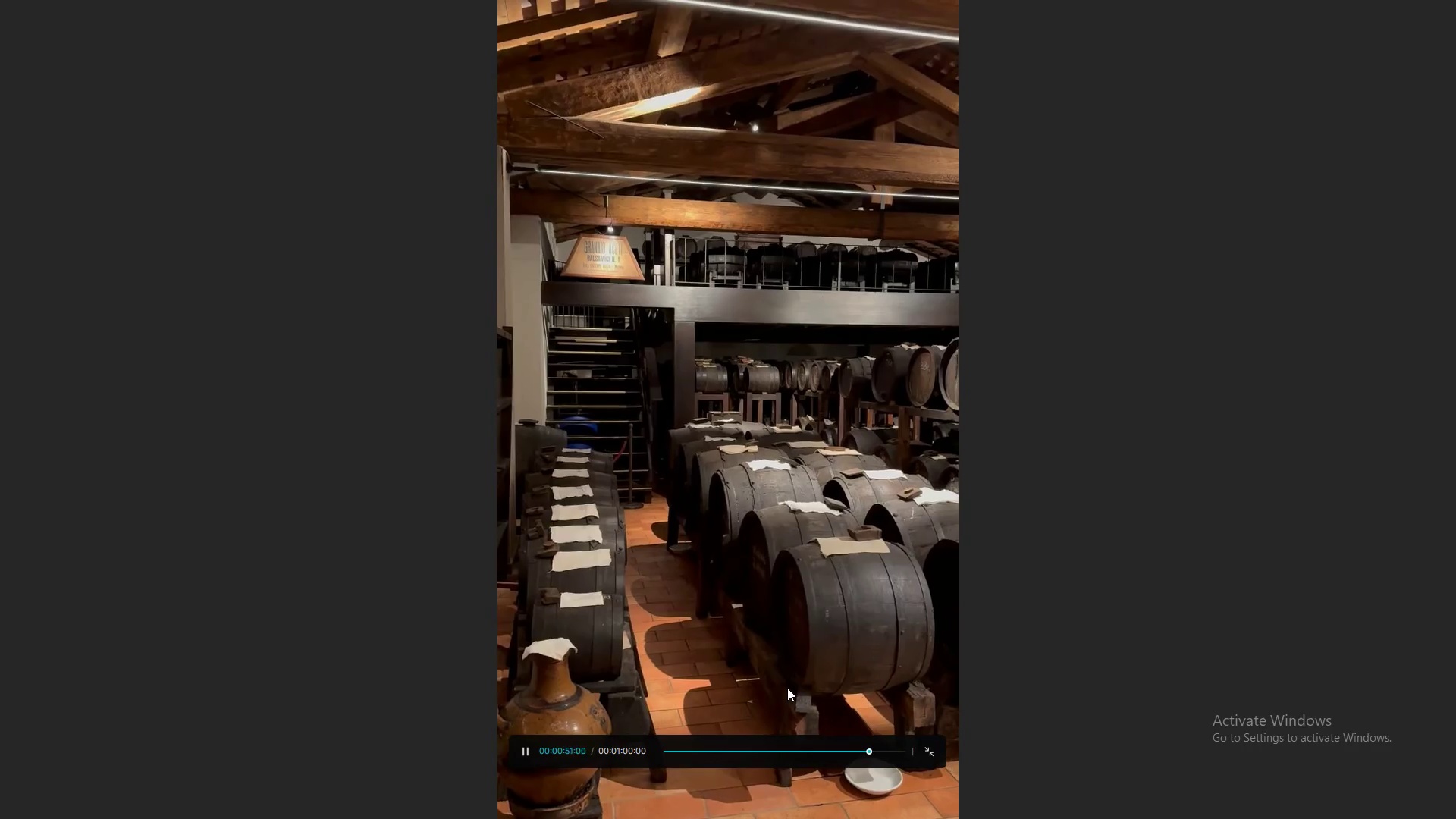 
wait(13.34)
 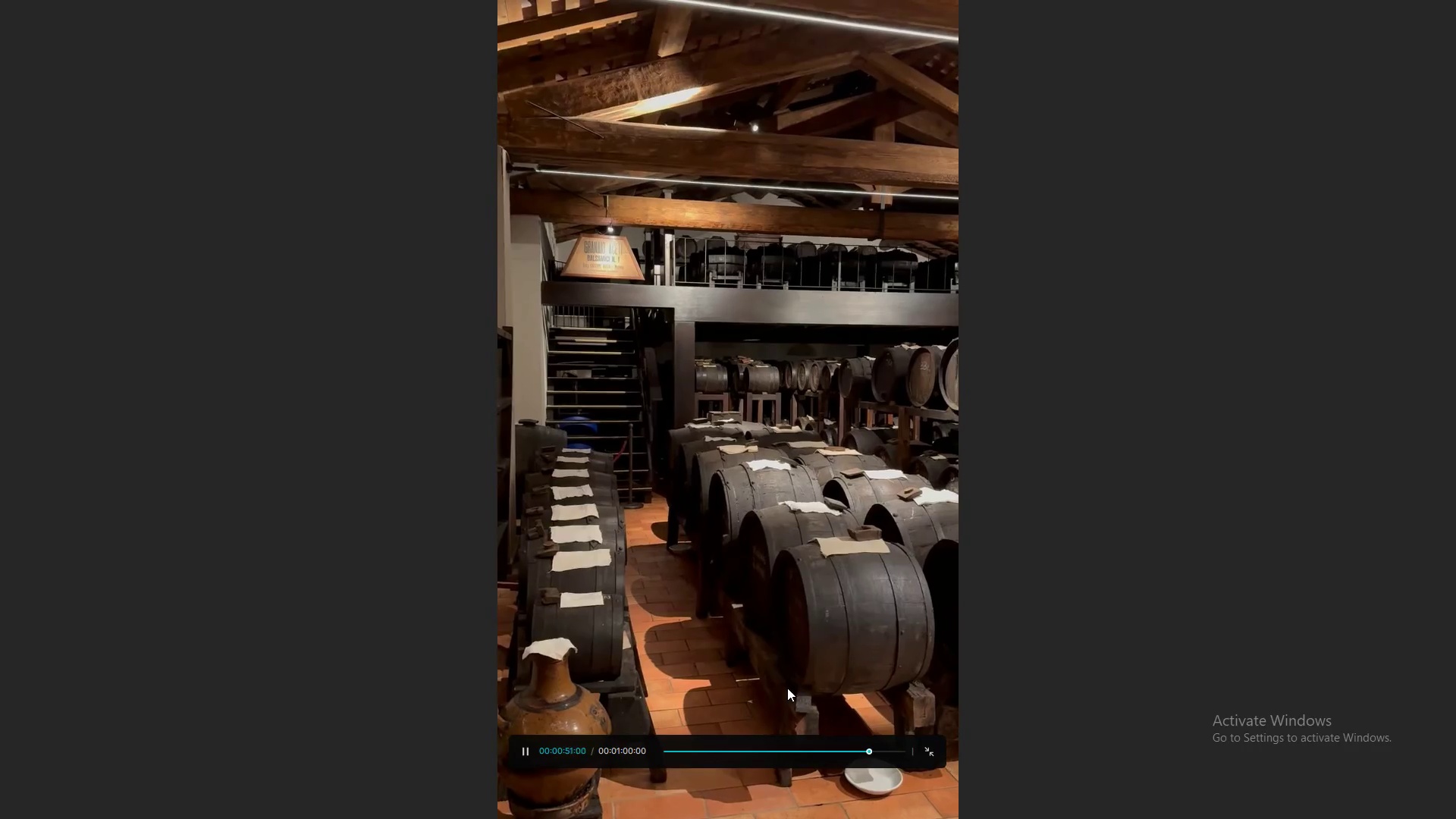 
key(Space)
 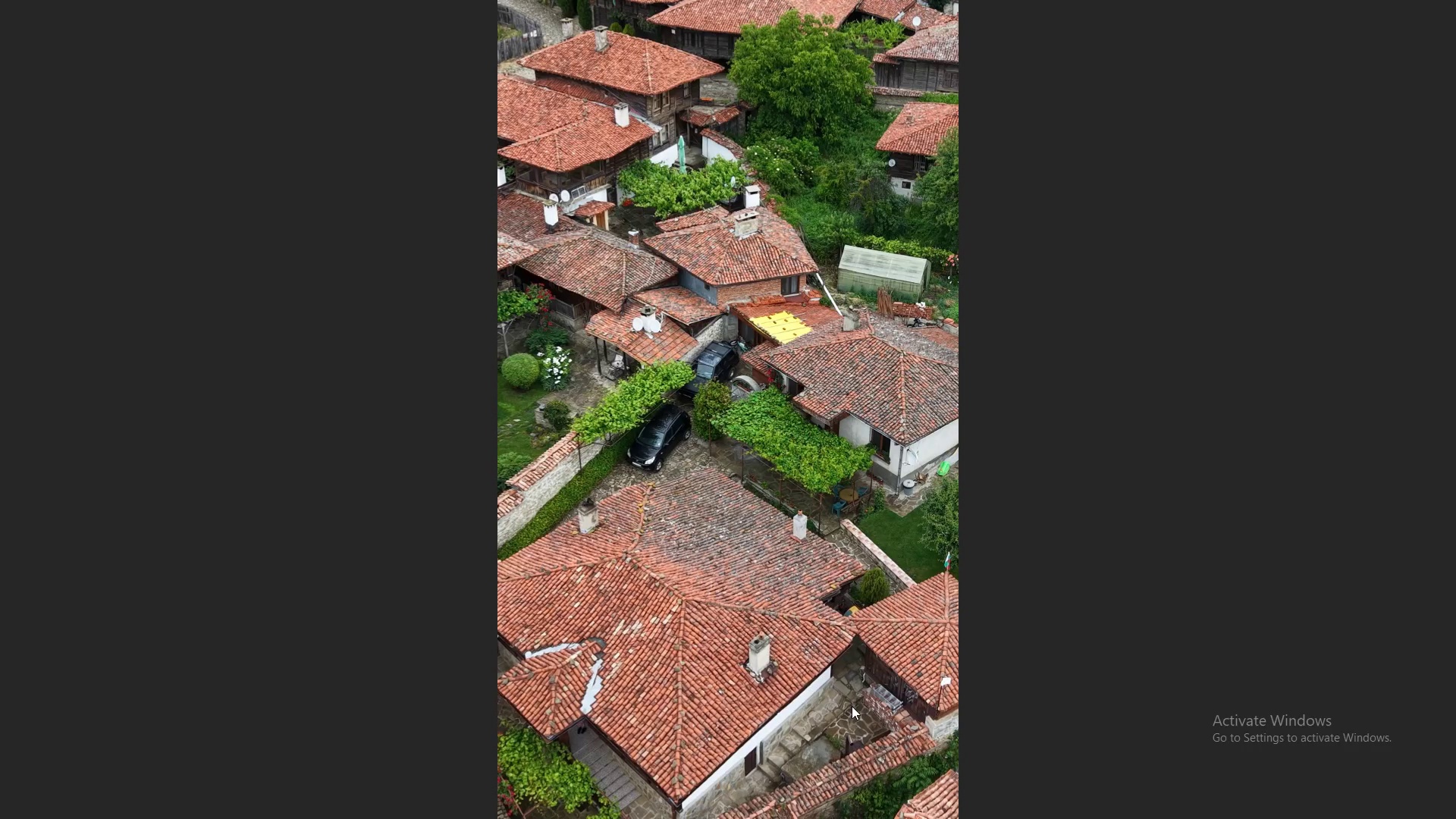 
key(Escape)
 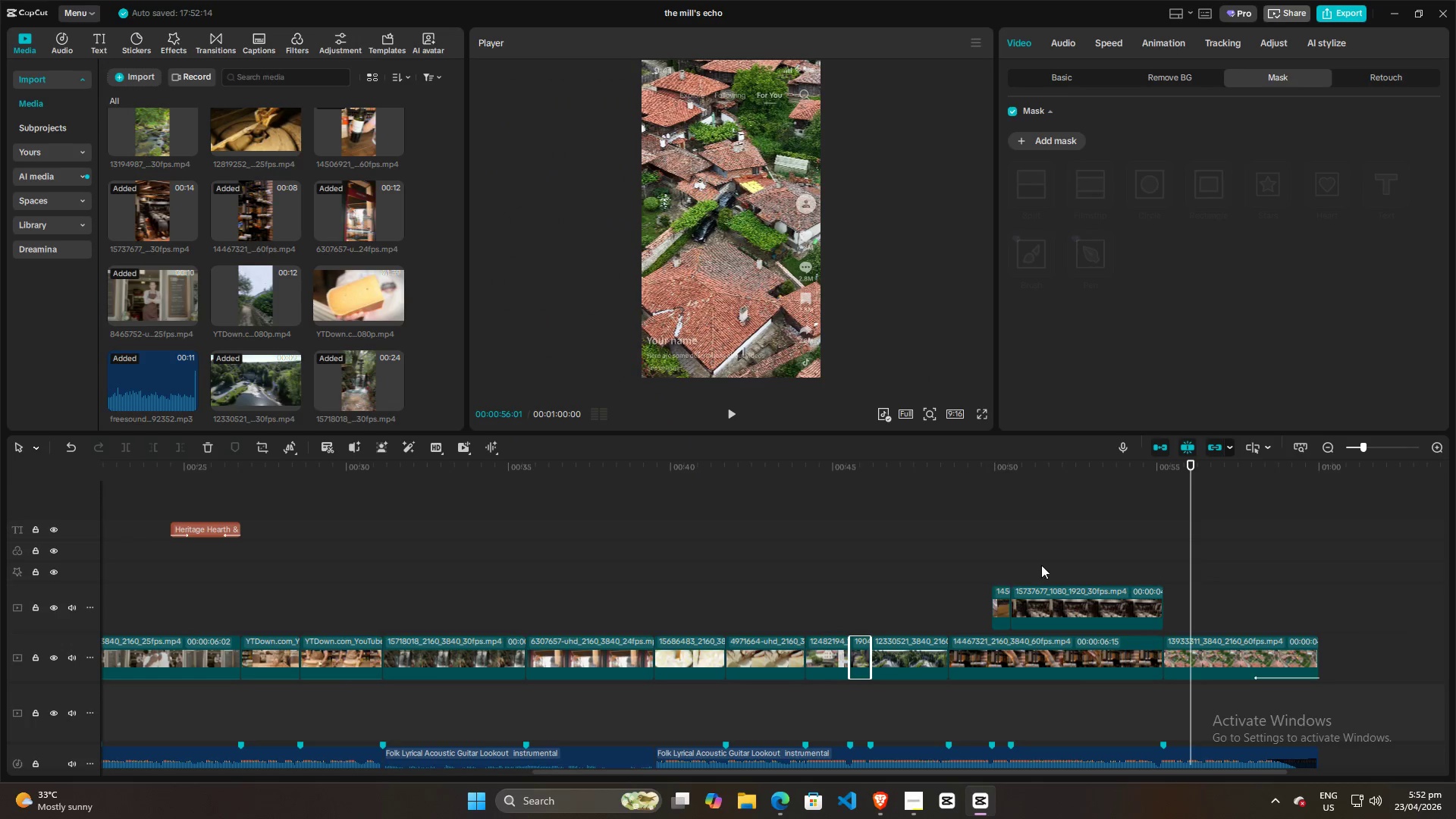 
left_click([1102, 536])
 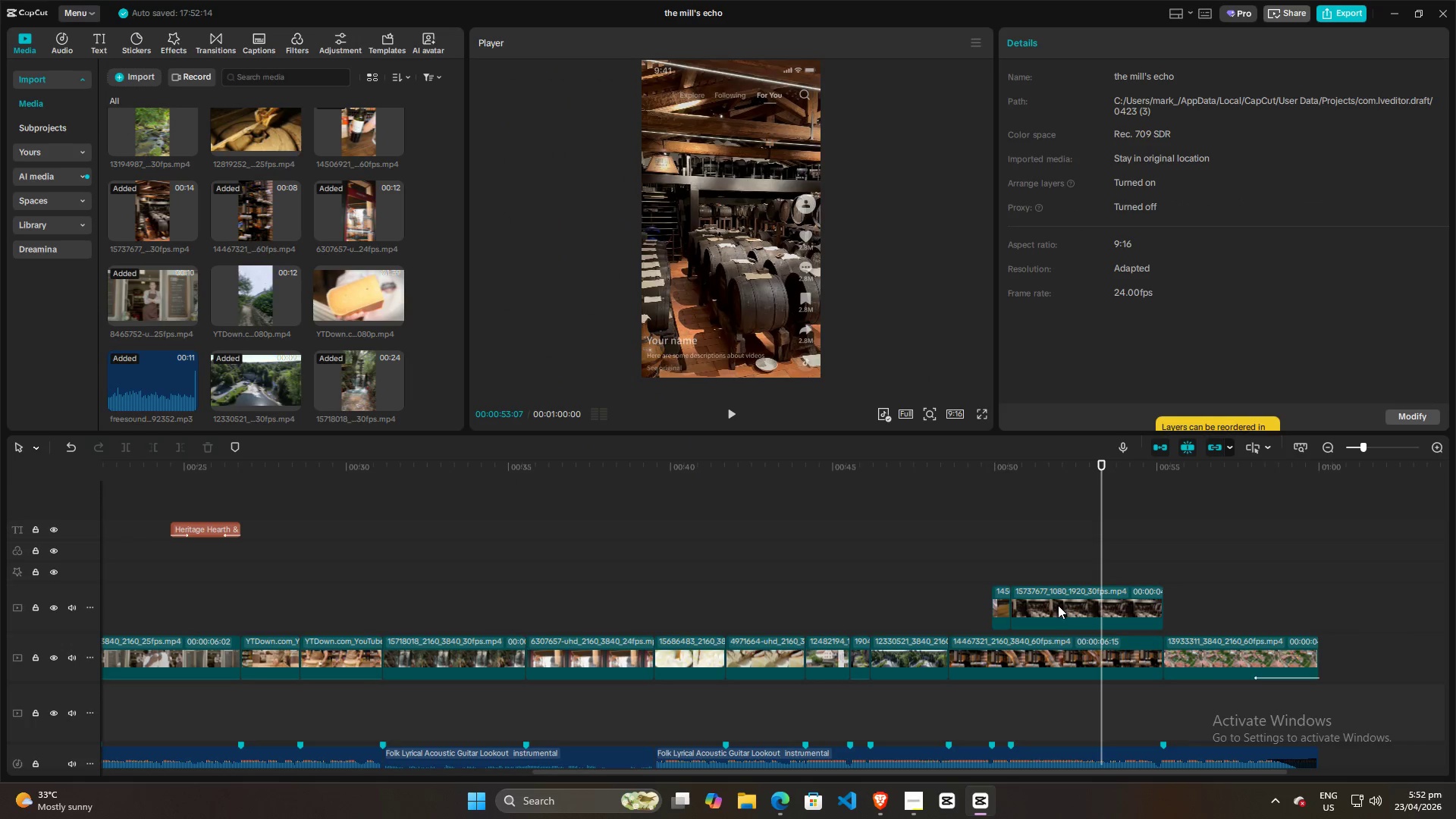 
left_click([1057, 617])
 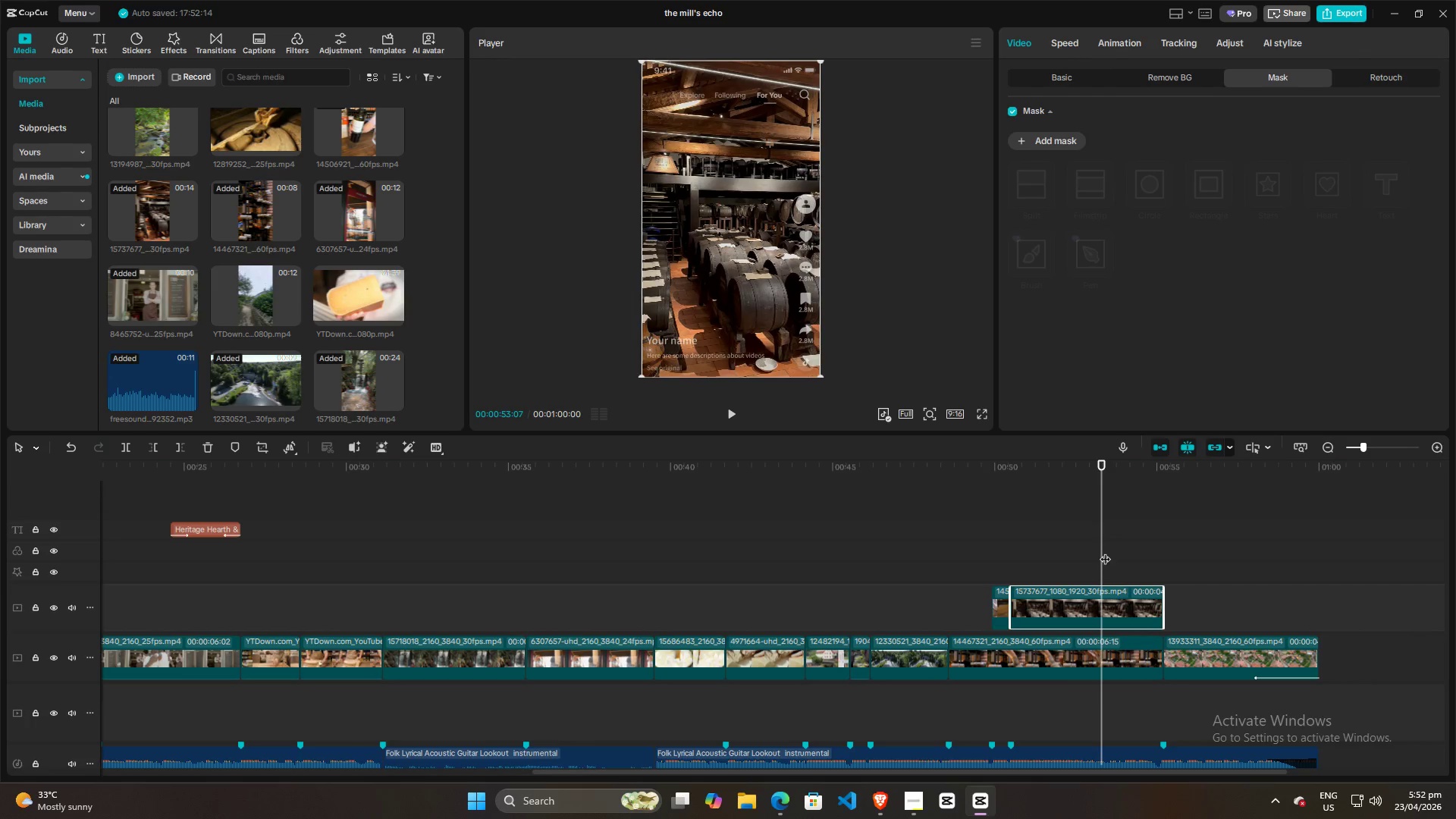 
left_click_drag(start_coordinate=[1165, 600], to_coordinate=[1354, 583])
 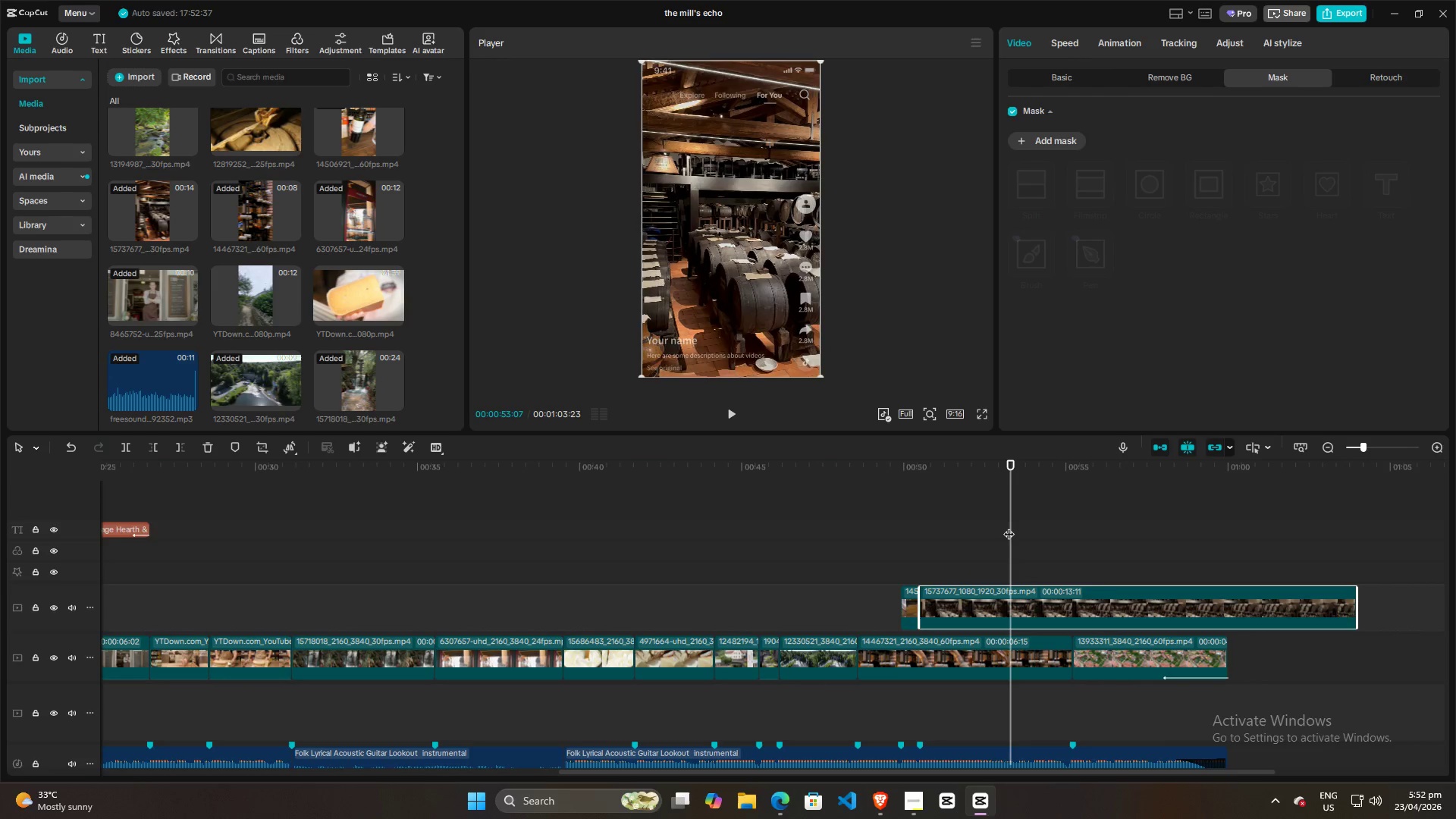 
left_click_drag(start_coordinate=[1009, 526], to_coordinate=[1097, 530])
 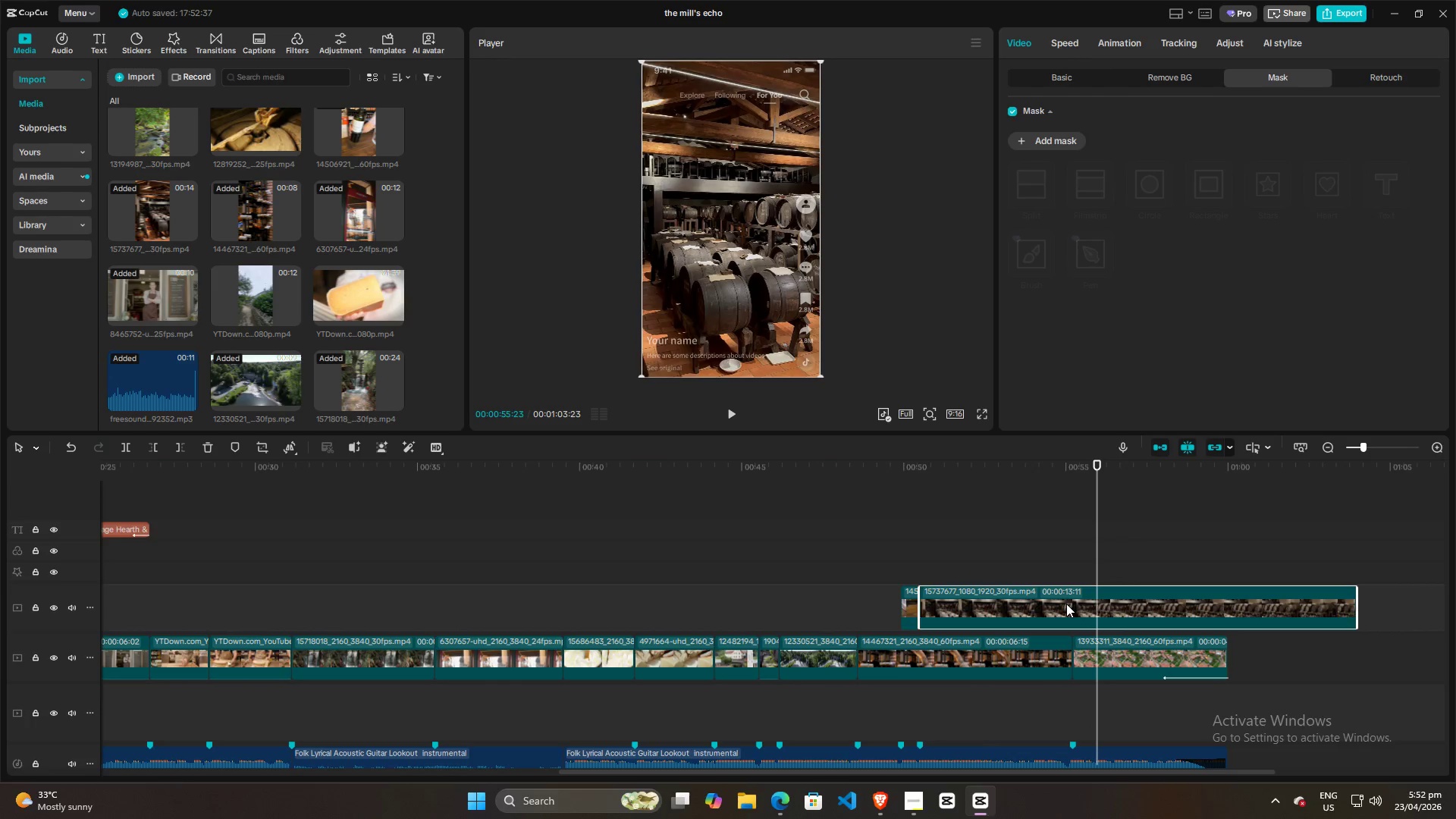 
left_click([1066, 604])
 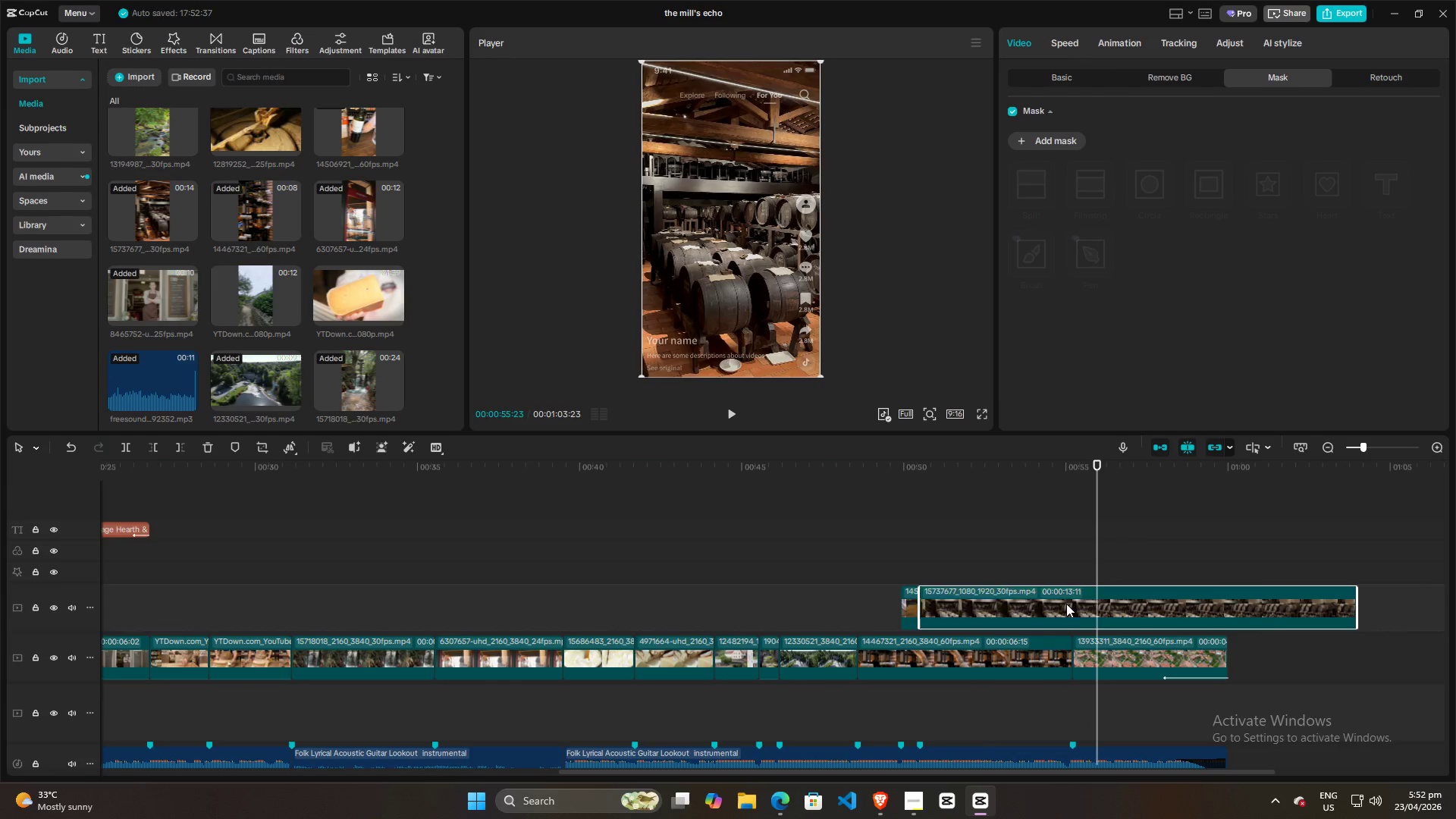 
key(Q)
 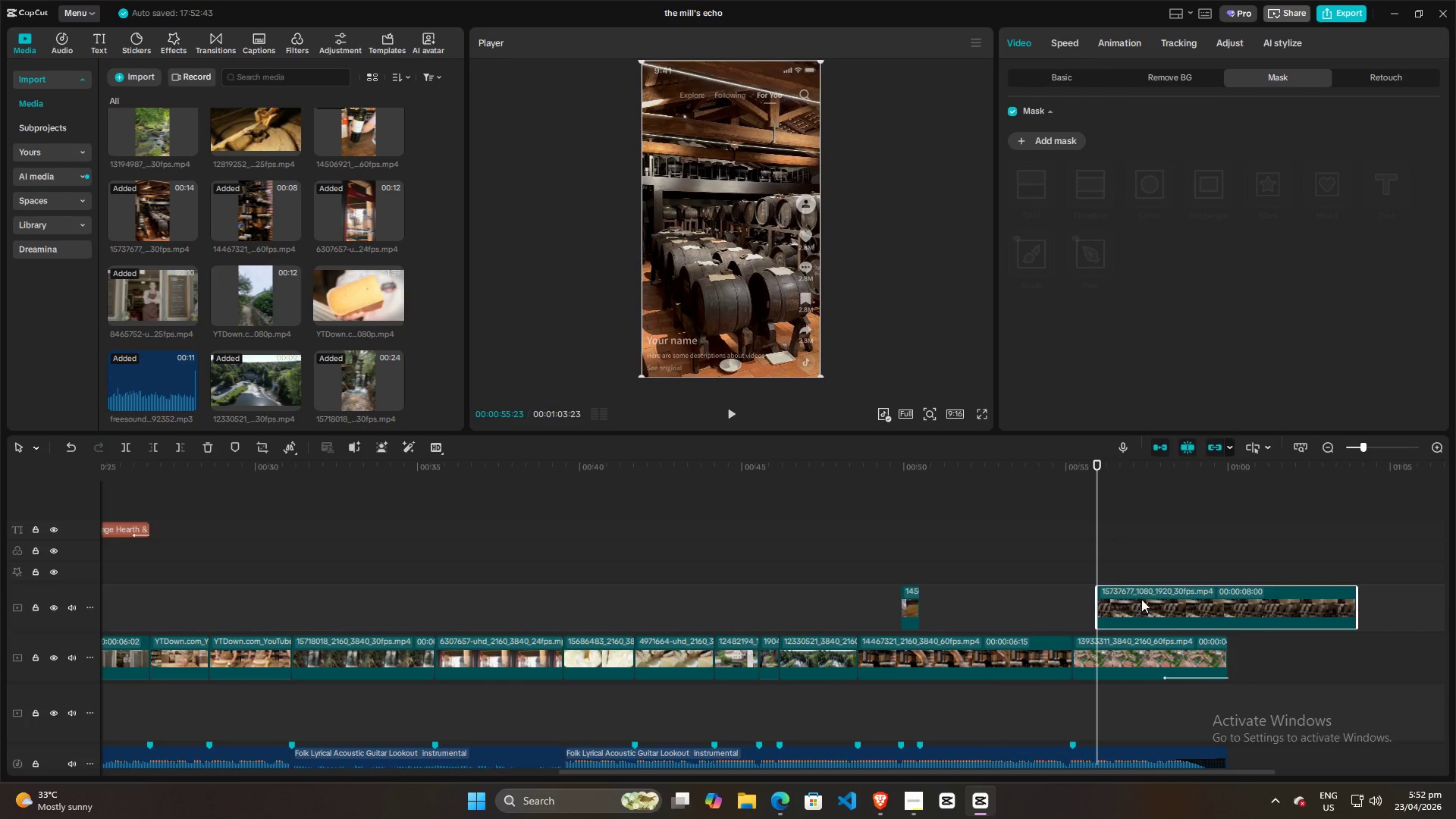 
left_click_drag(start_coordinate=[1141, 599], to_coordinate=[966, 601])
 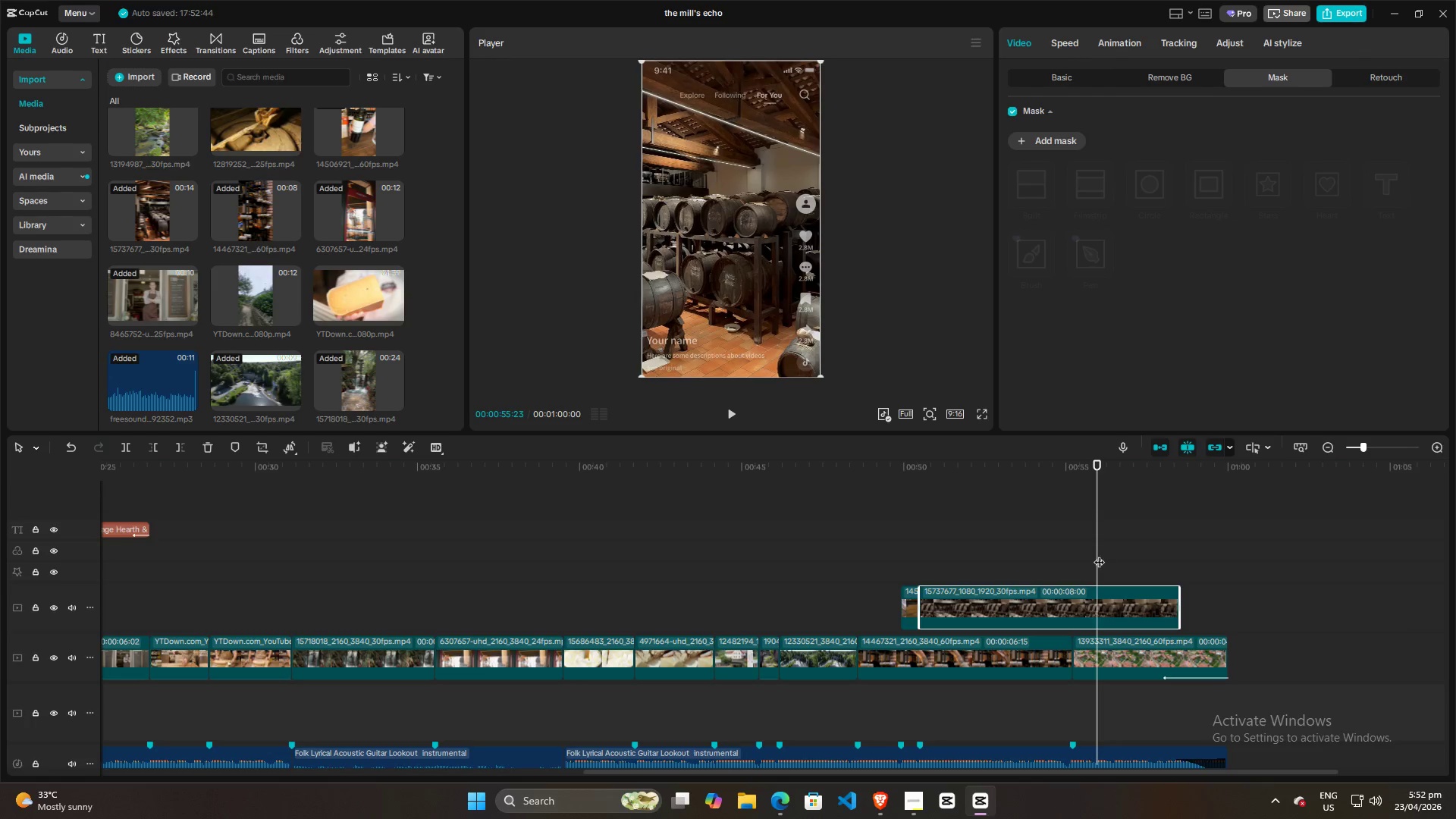 
left_click_drag(start_coordinate=[1097, 554], to_coordinate=[1071, 554])
 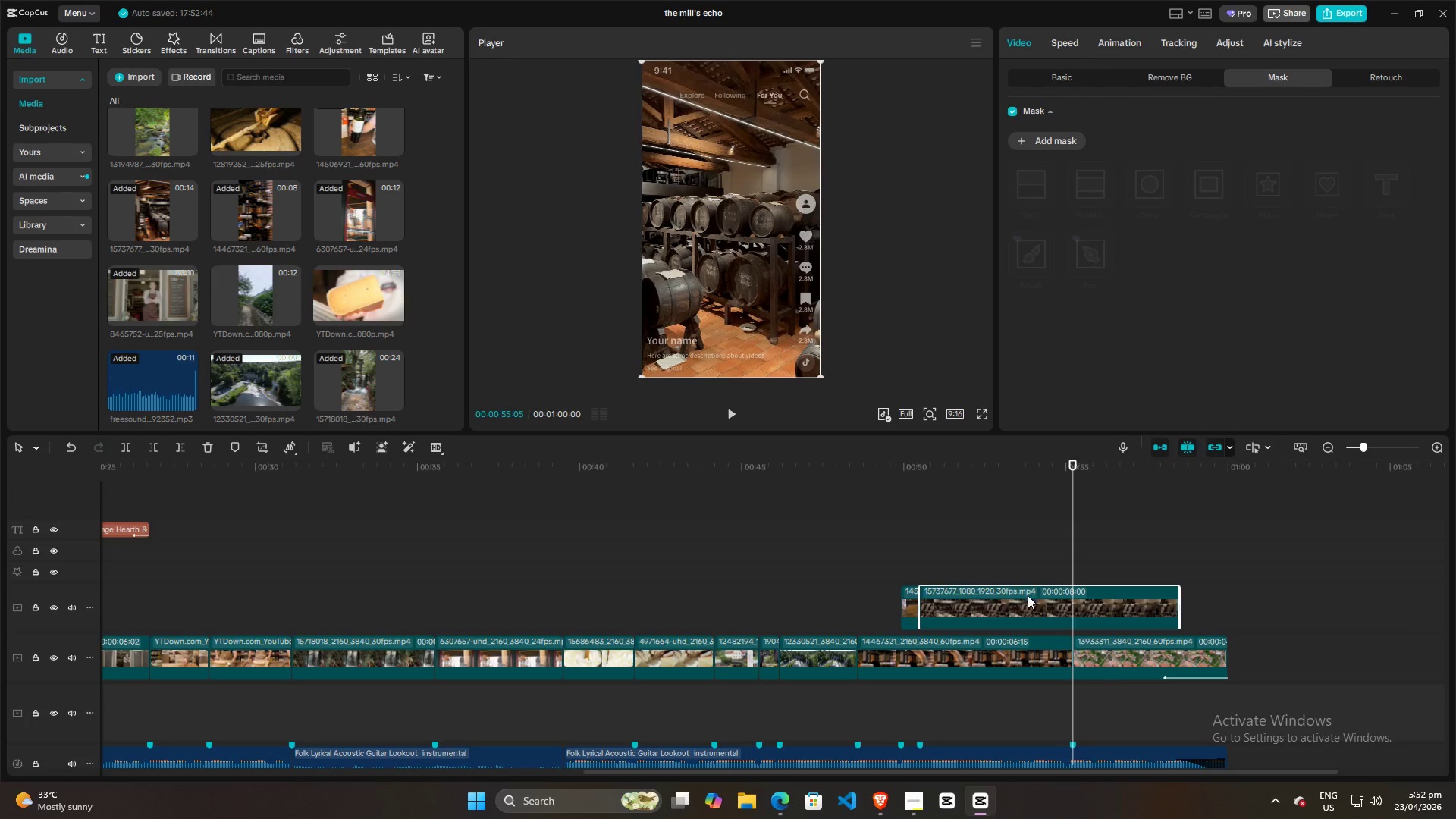 
left_click([1028, 595])
 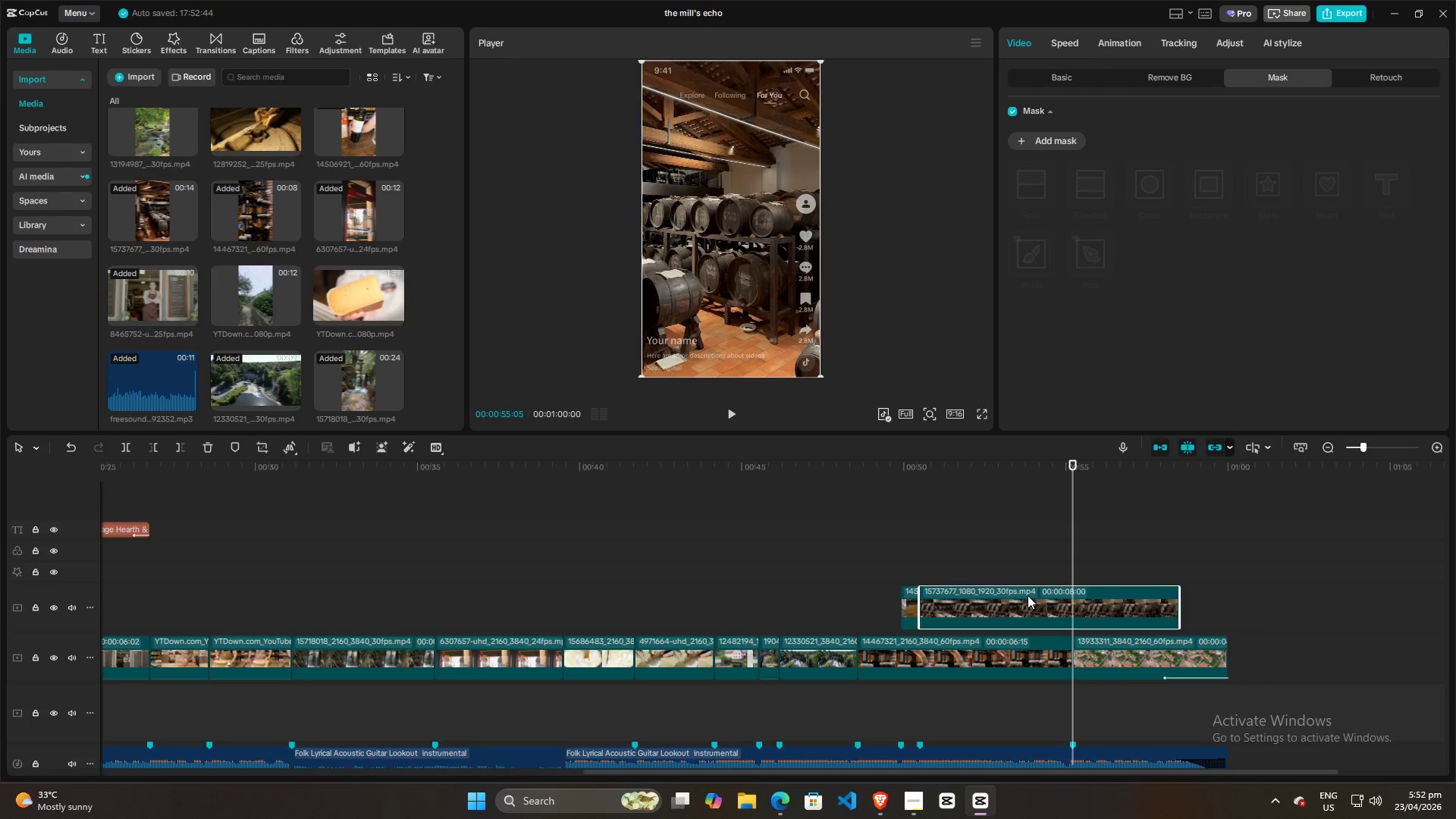 
key(W)
 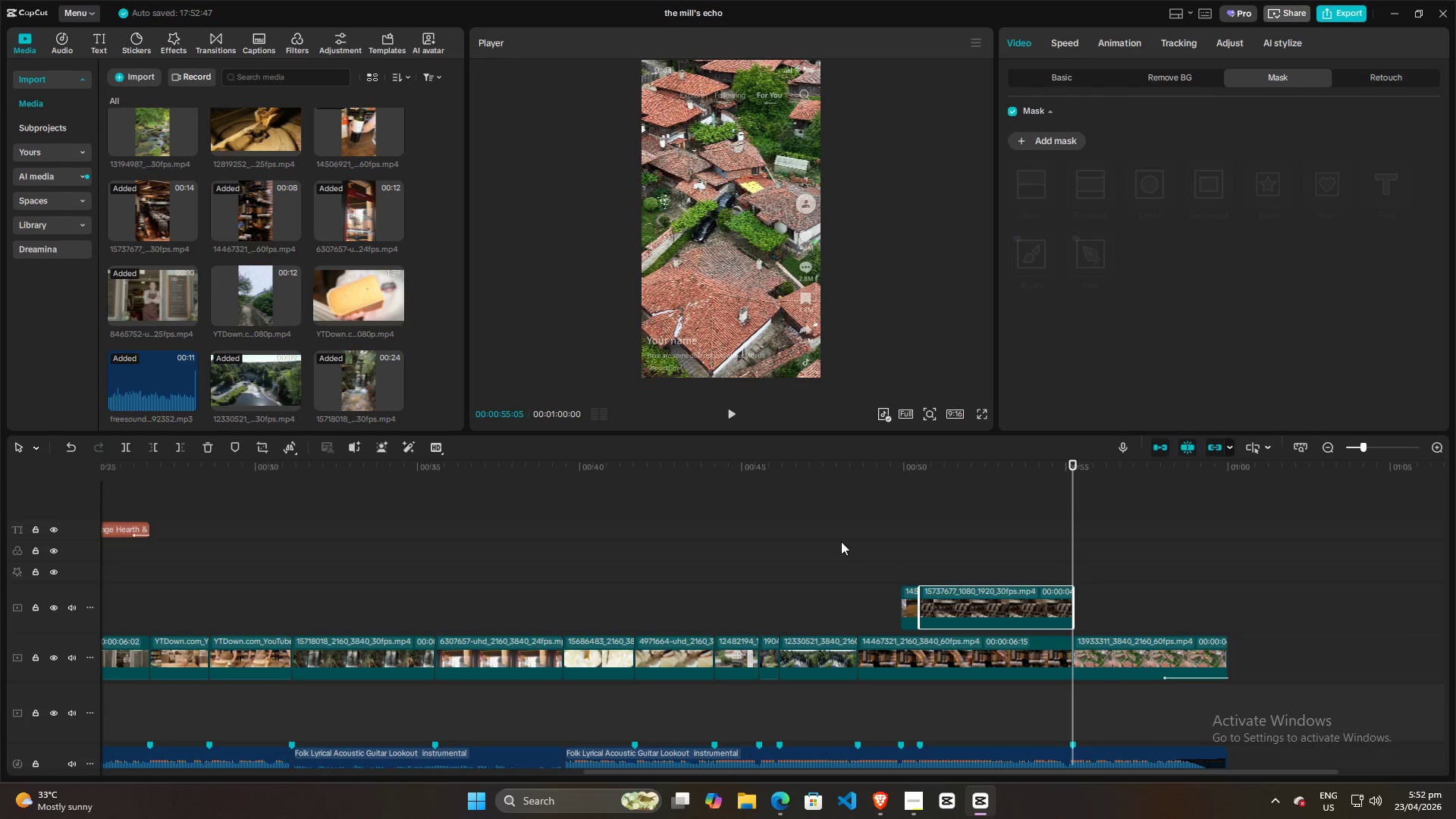 
key(Control+ControlLeft)
 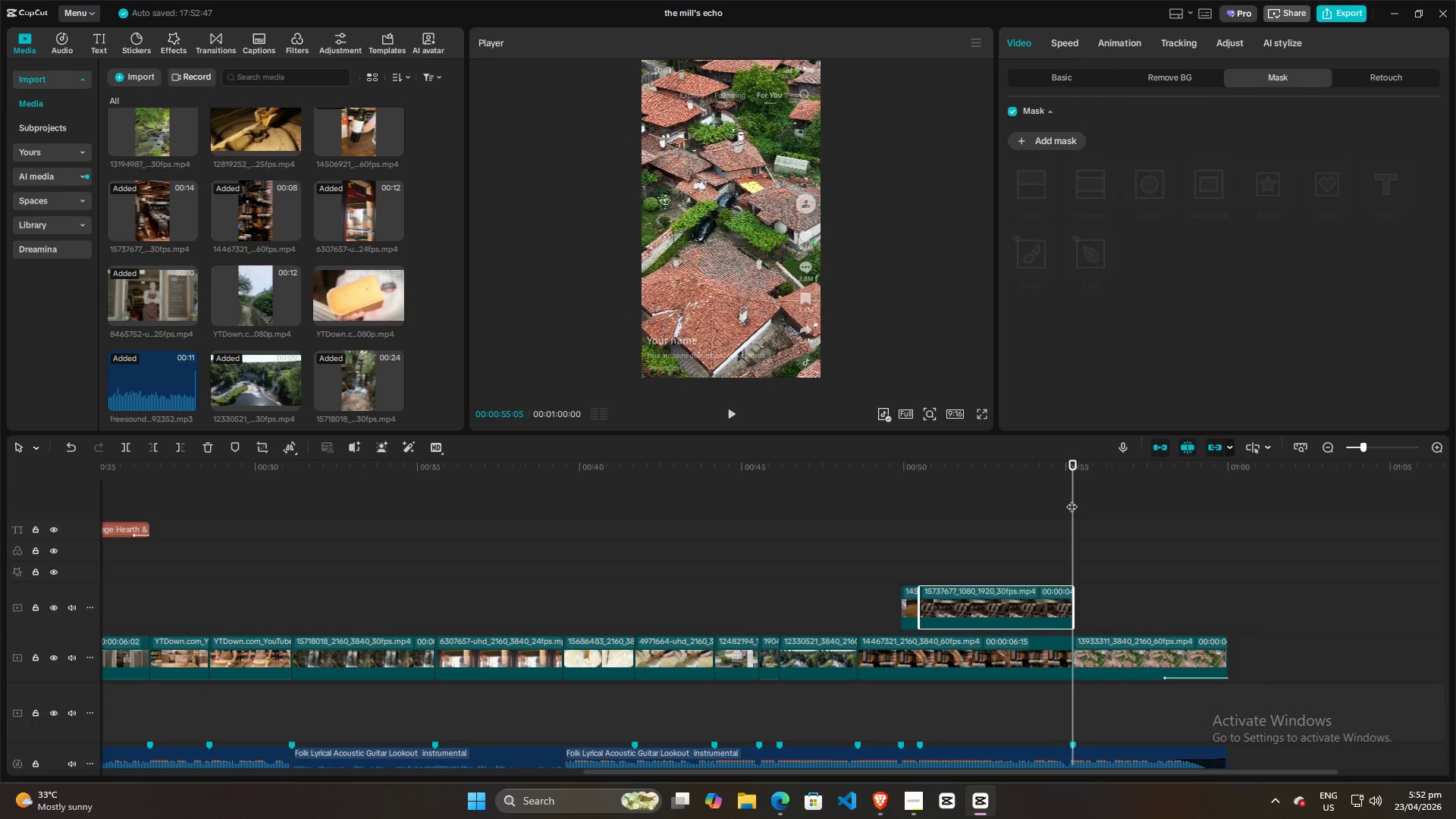 
left_click_drag(start_coordinate=[1072, 499], to_coordinate=[0, 499])
 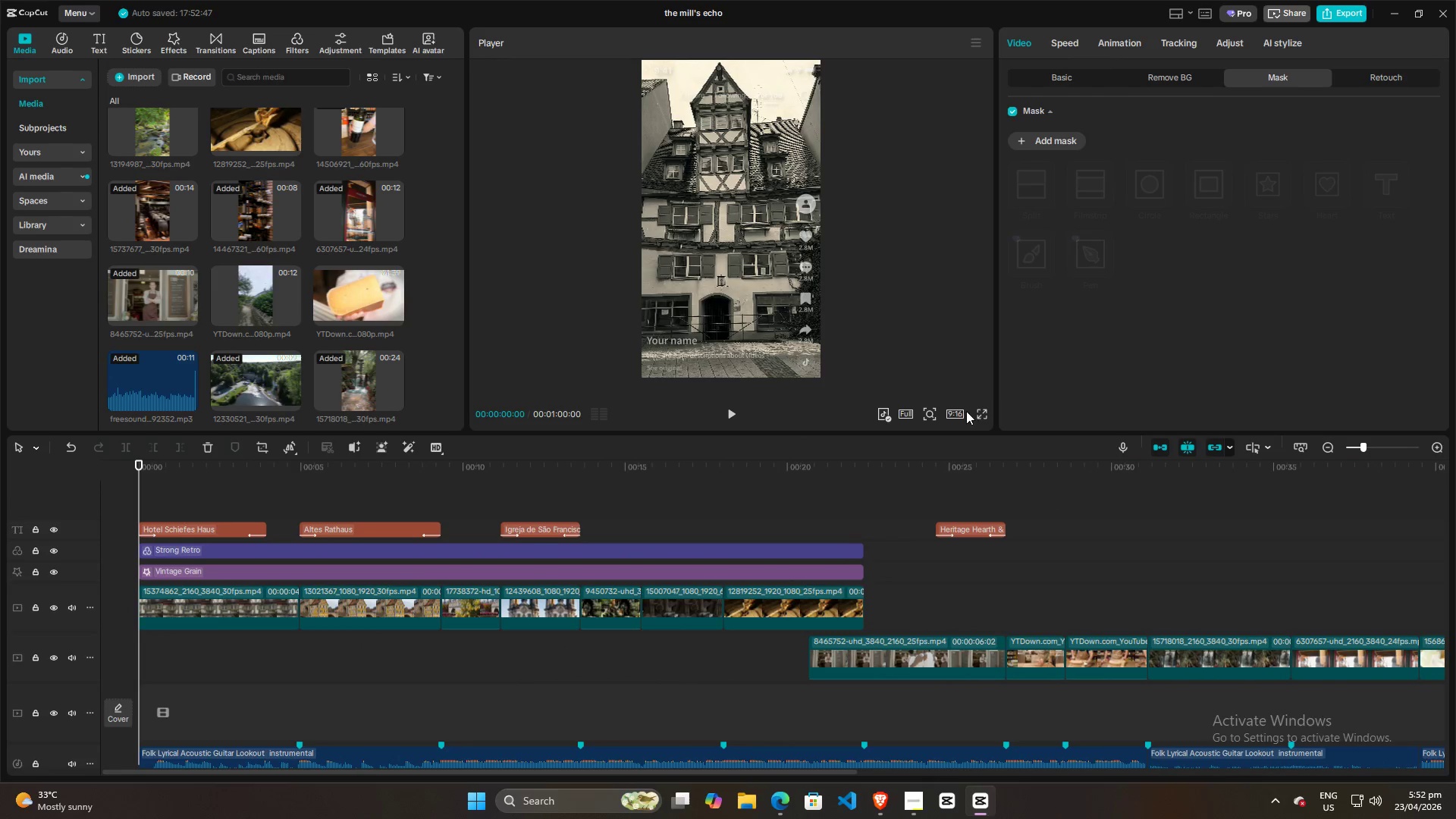 
left_click([980, 413])
 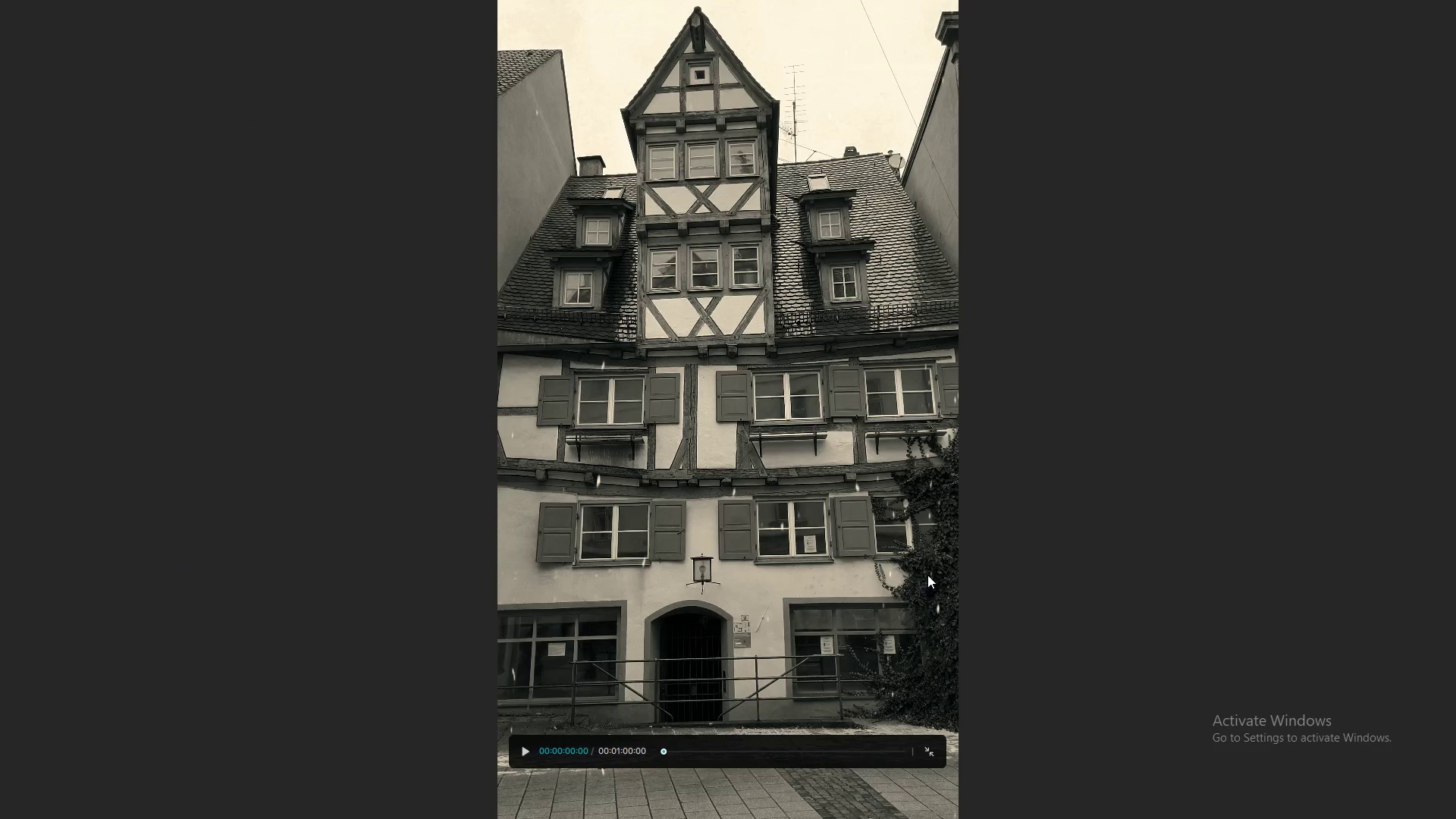 
key(Space)
 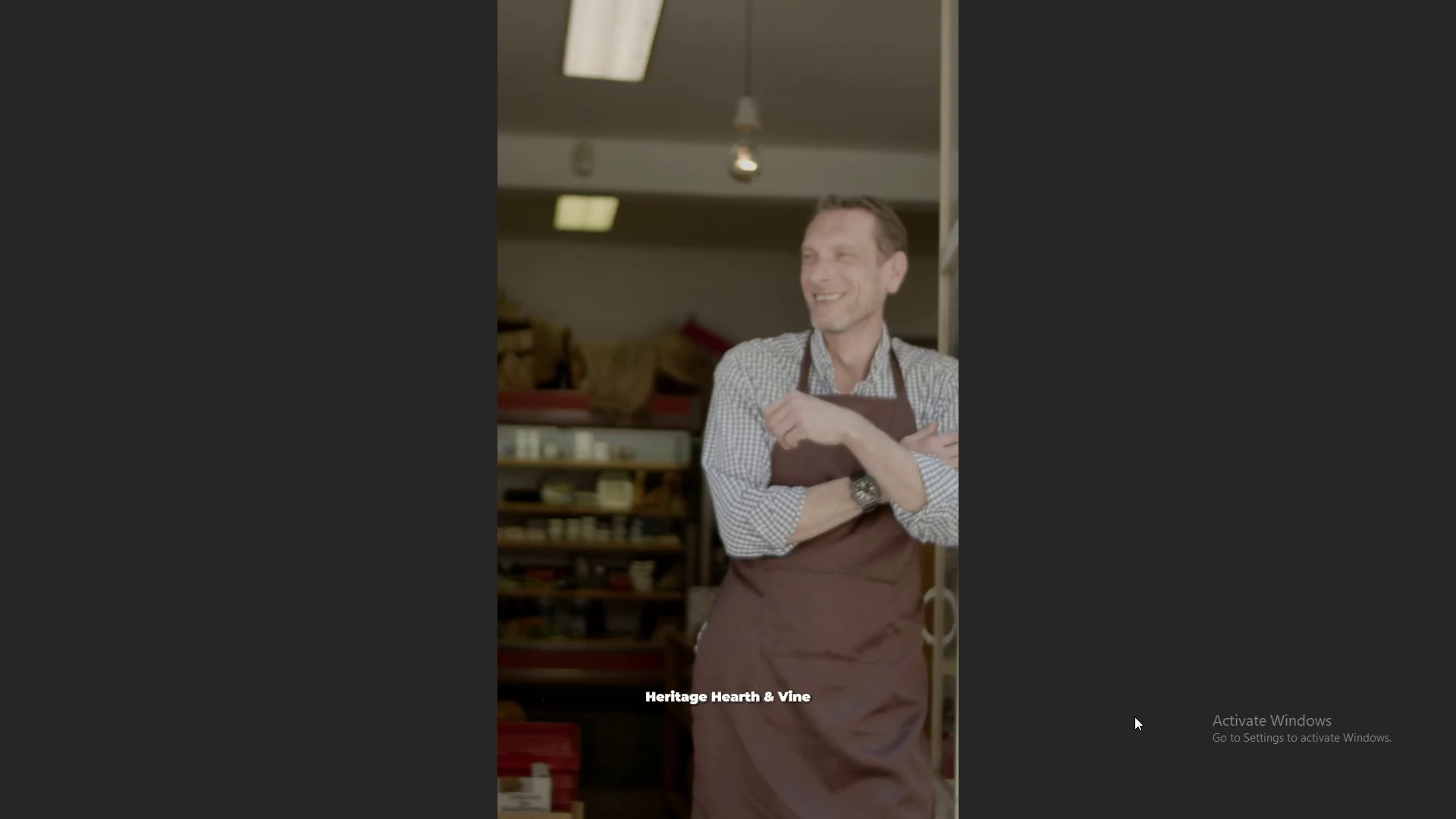 
wait(30.28)
 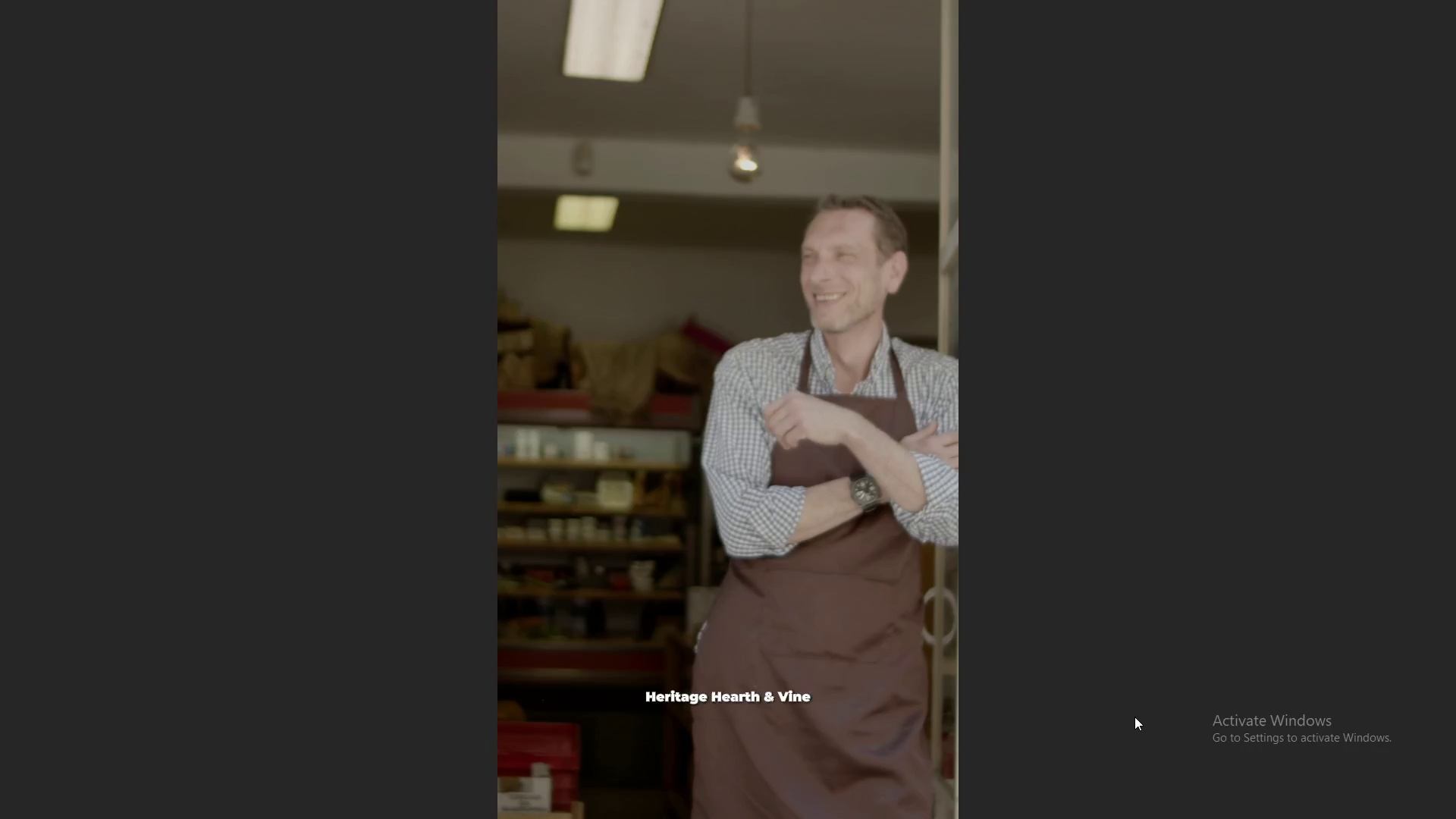 
key(Escape)
 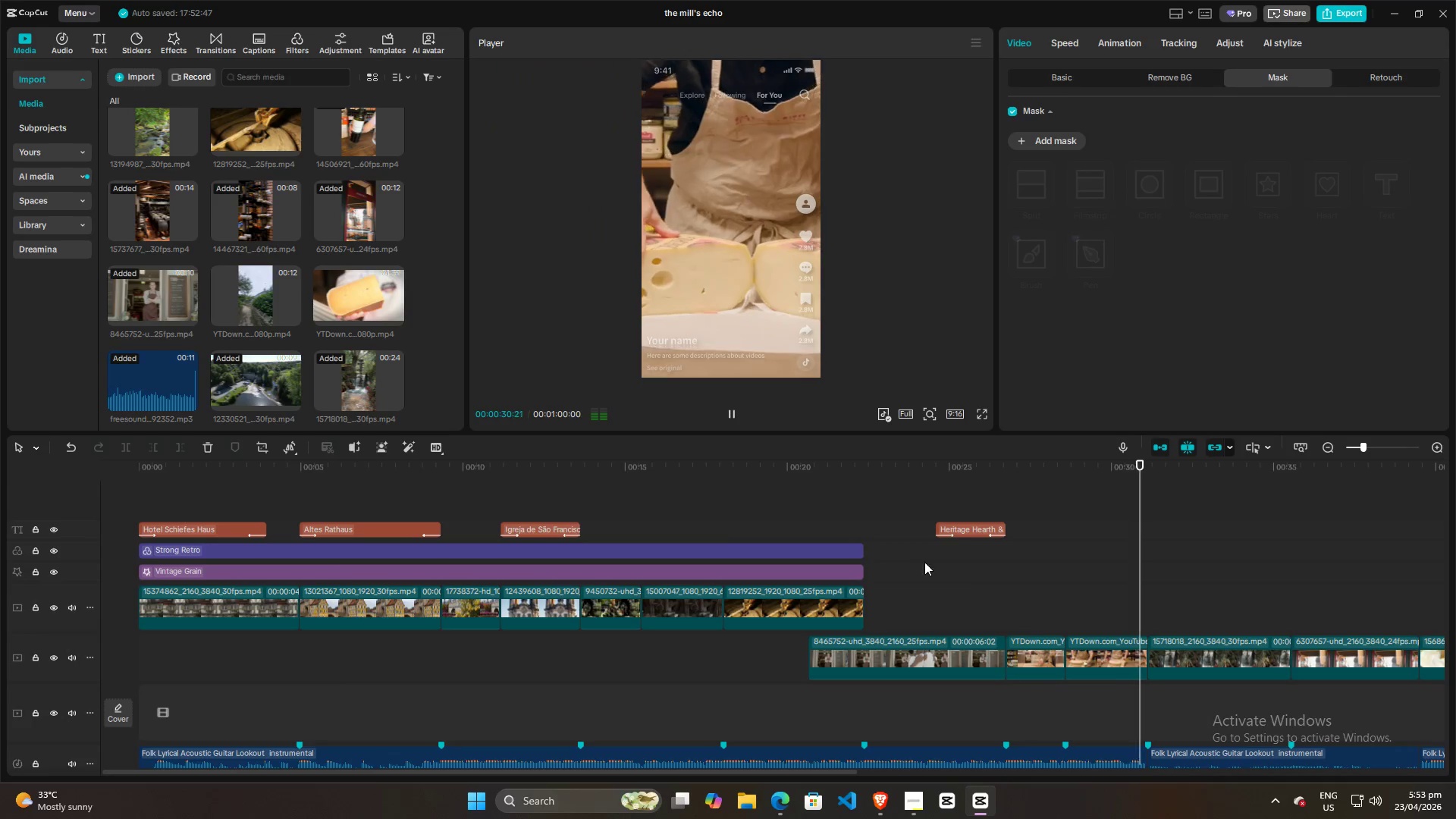 
key(Space)
 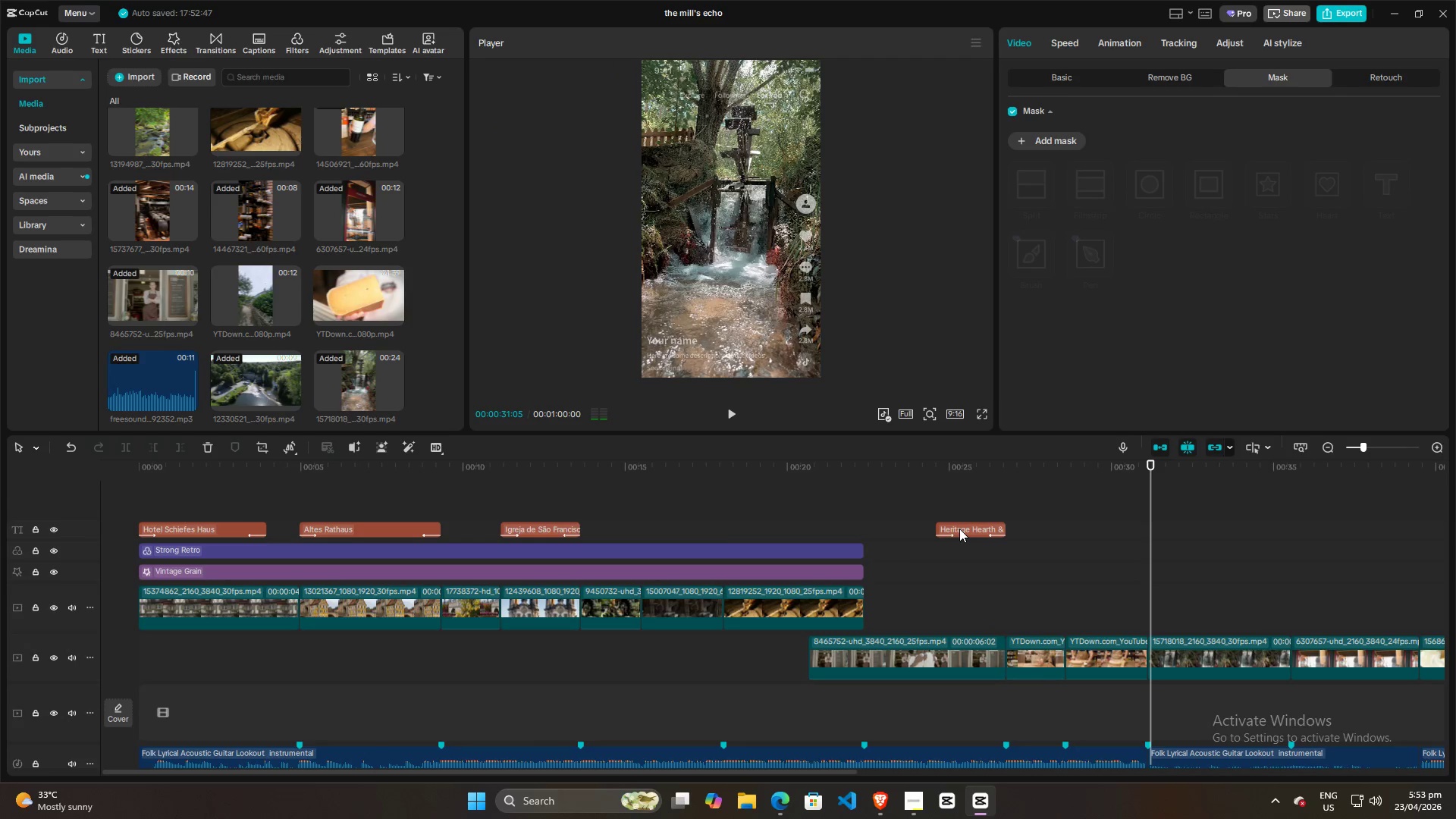 
left_click_drag(start_coordinate=[959, 529], to_coordinate=[890, 532])
 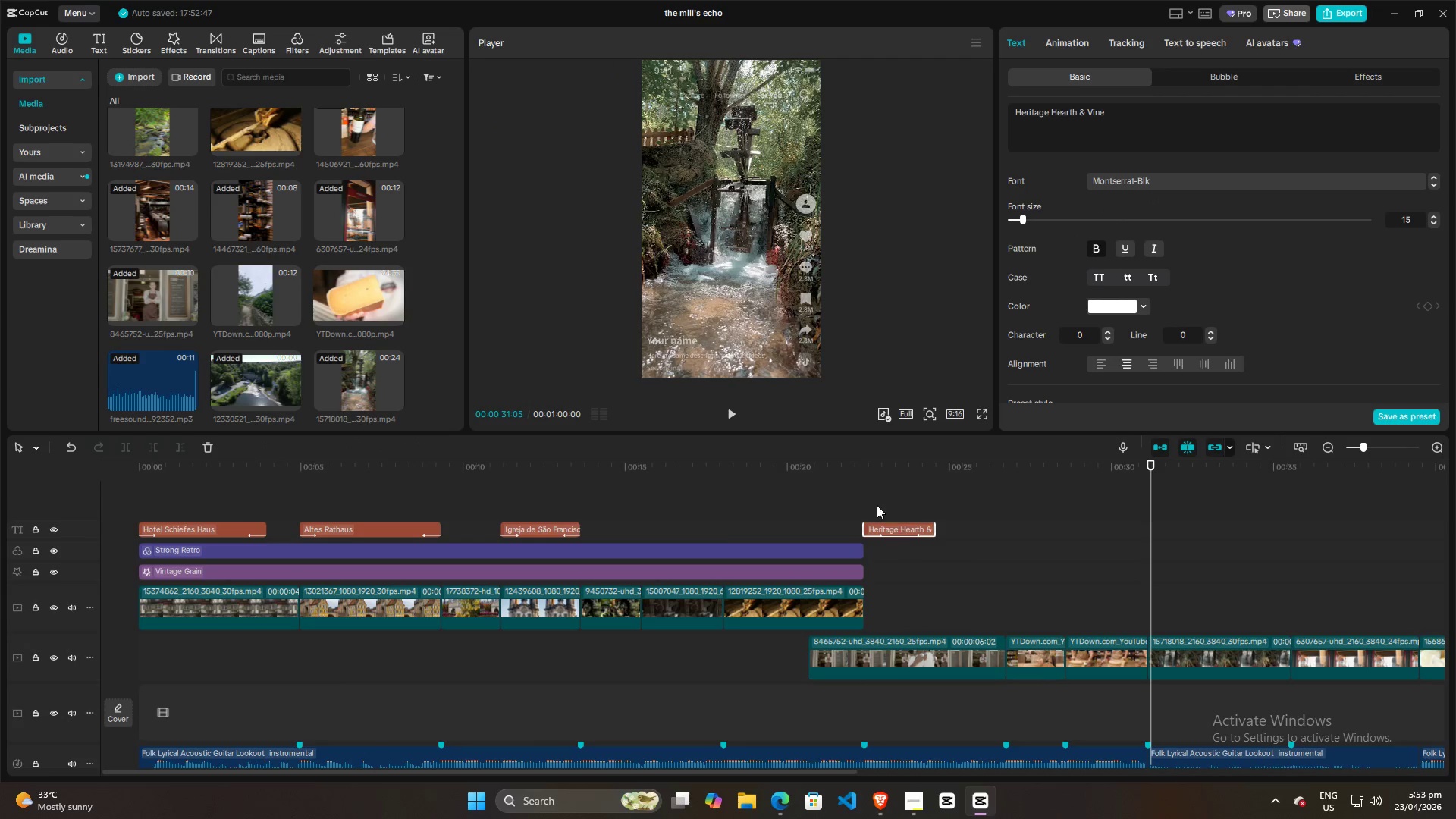 
left_click([868, 502])
 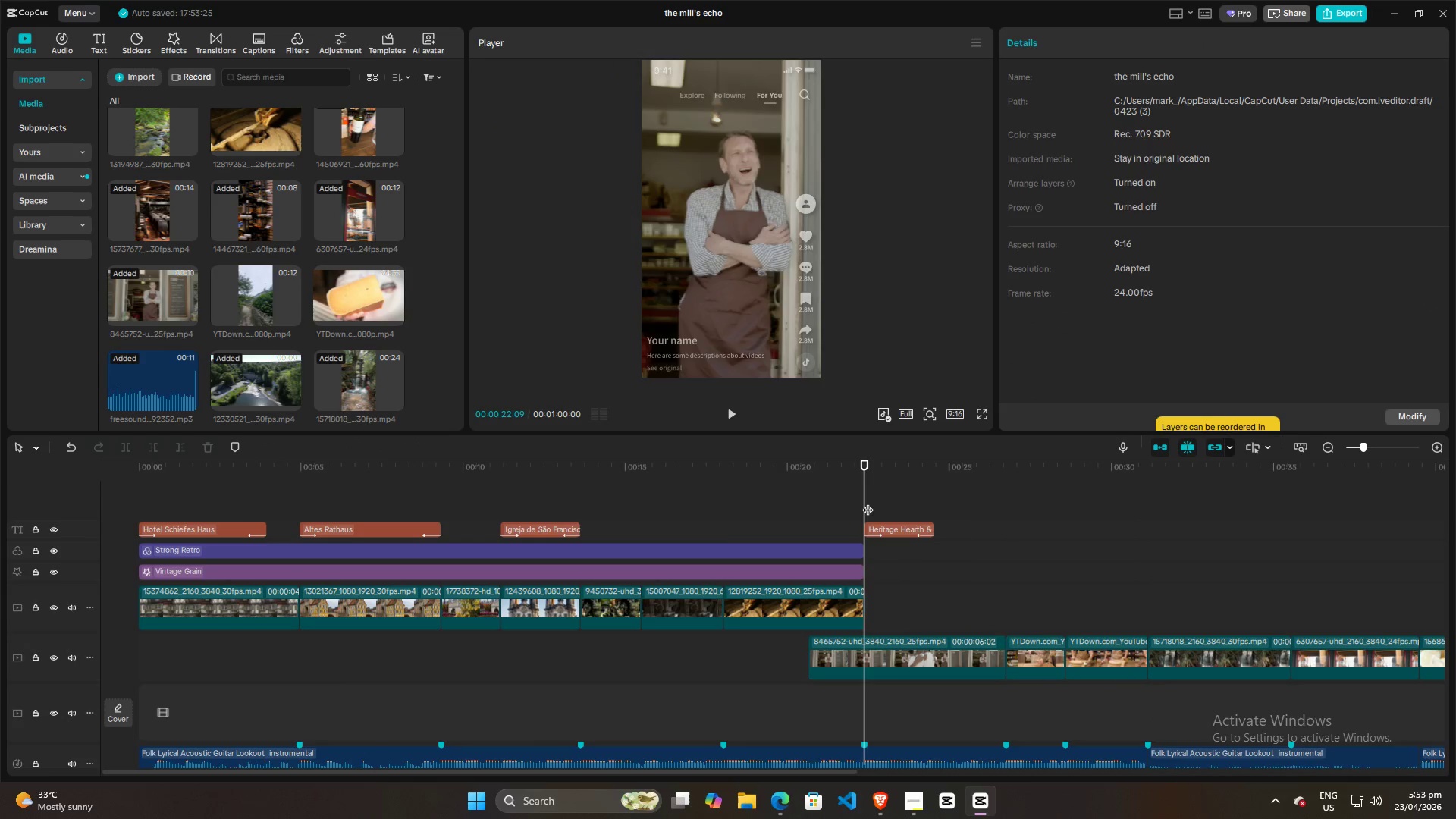 
key(Space)
 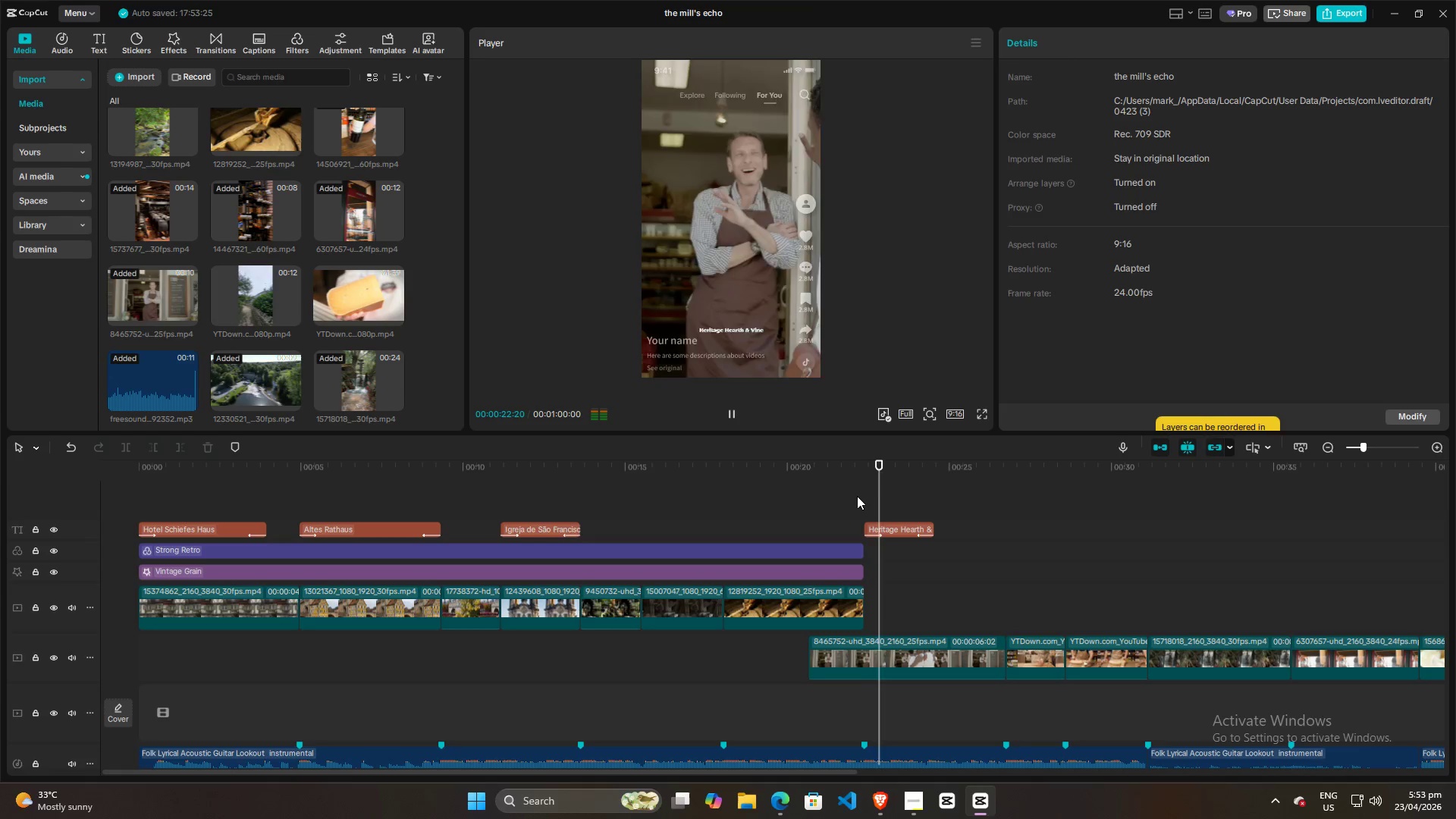 
double_click([850, 497])
 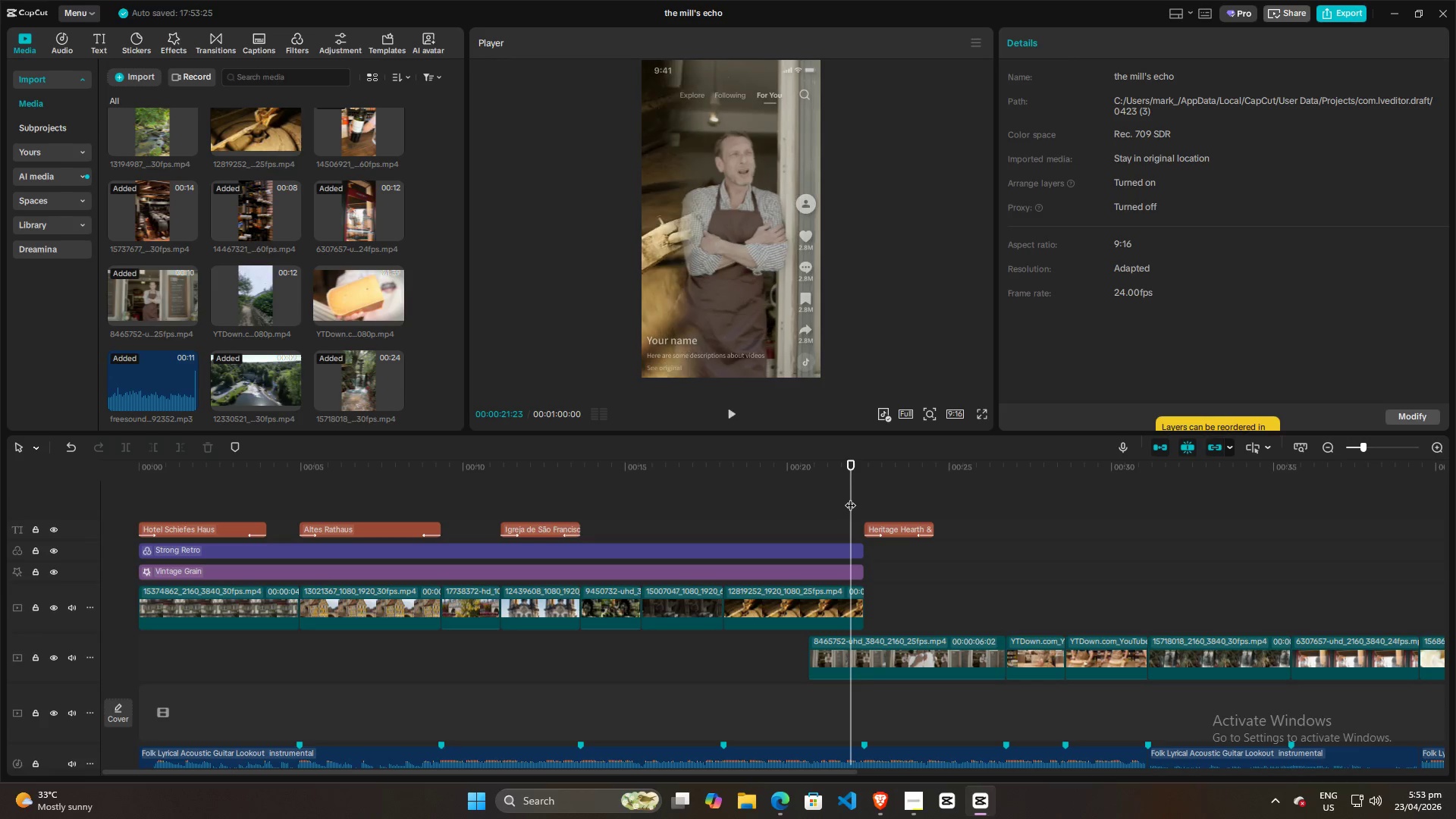 
key(Space)
 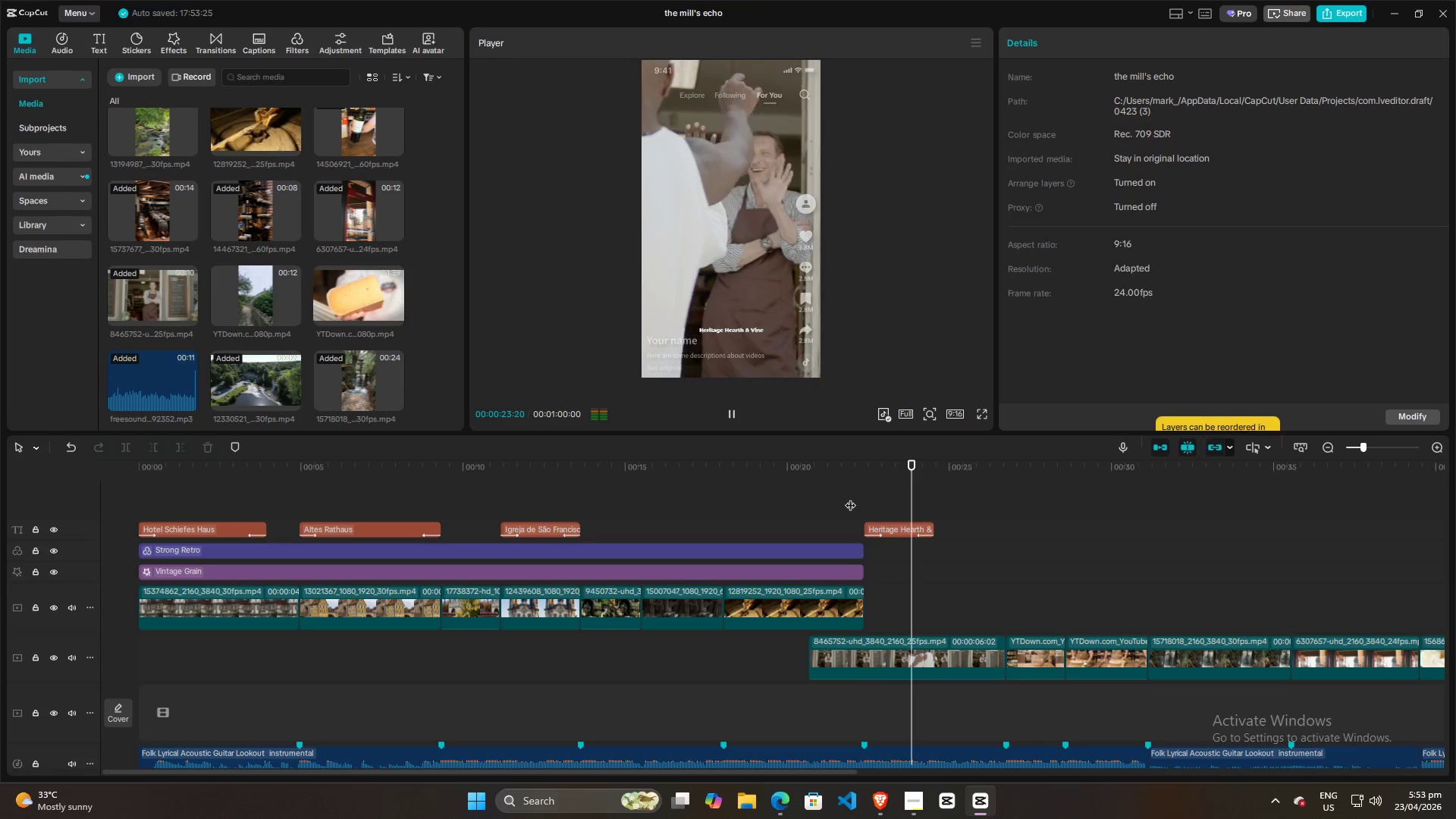 
key(Space)
 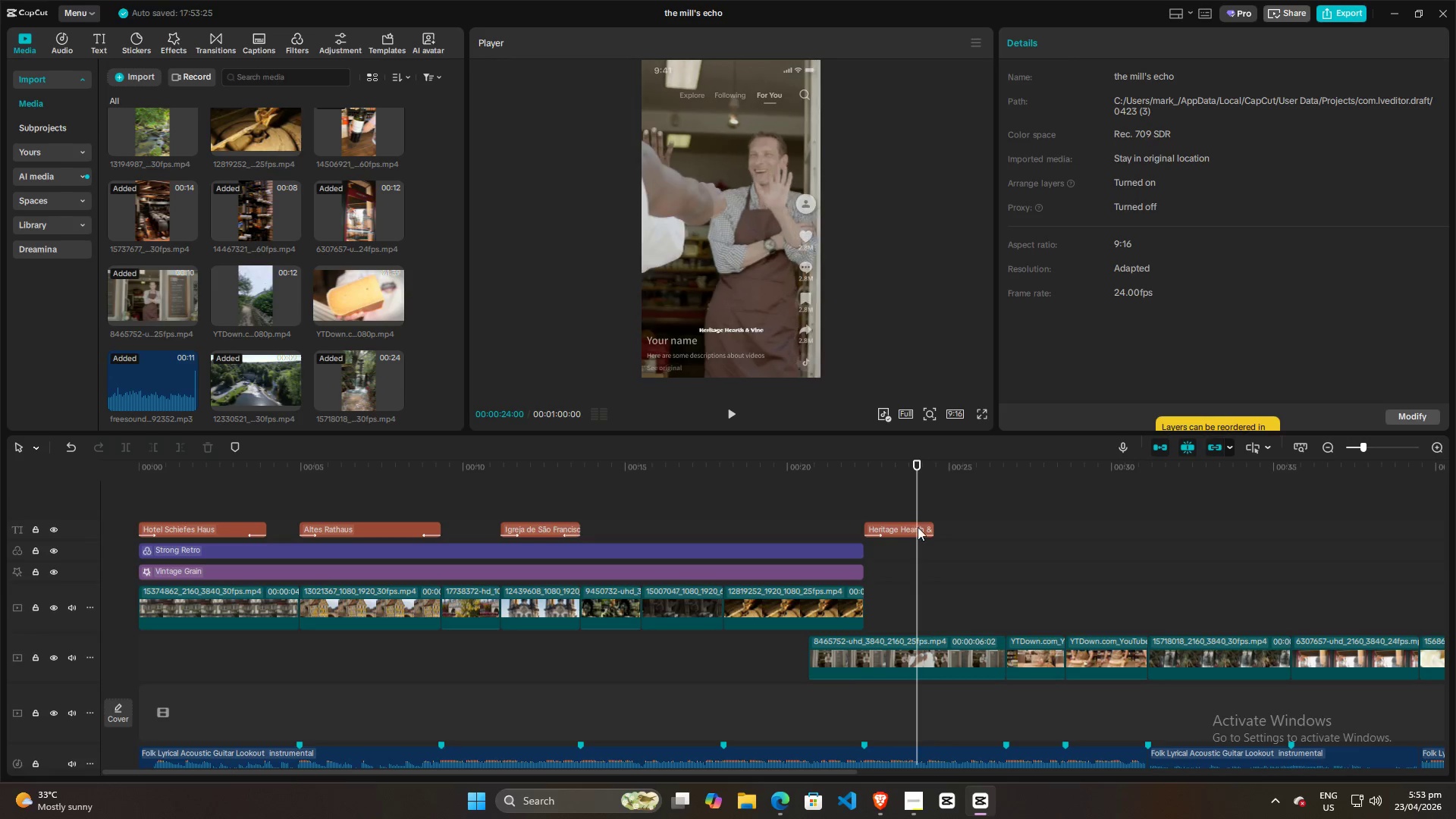 
double_click([925, 527])
 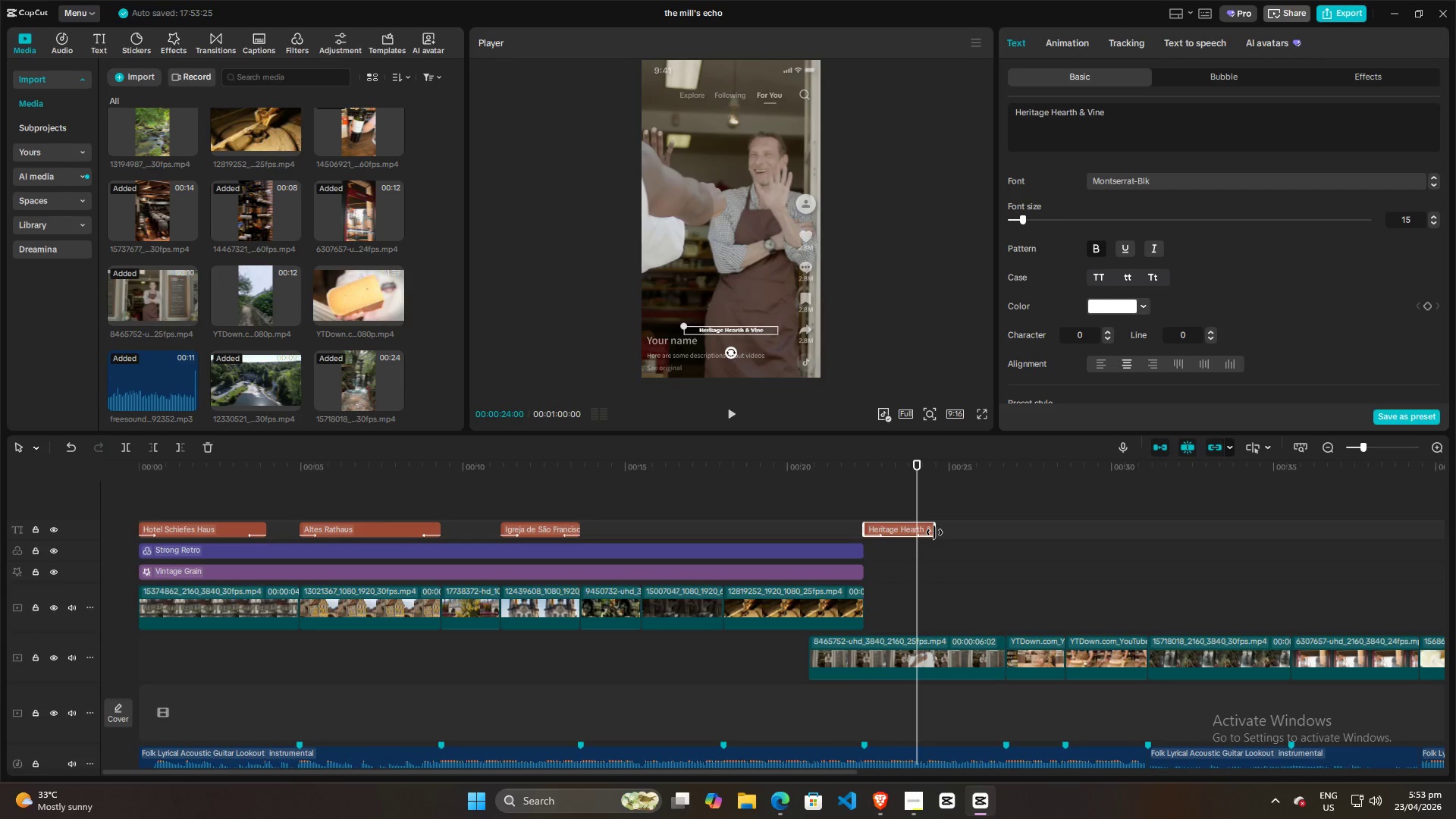 
left_click_drag(start_coordinate=[934, 532], to_coordinate=[1002, 535])
 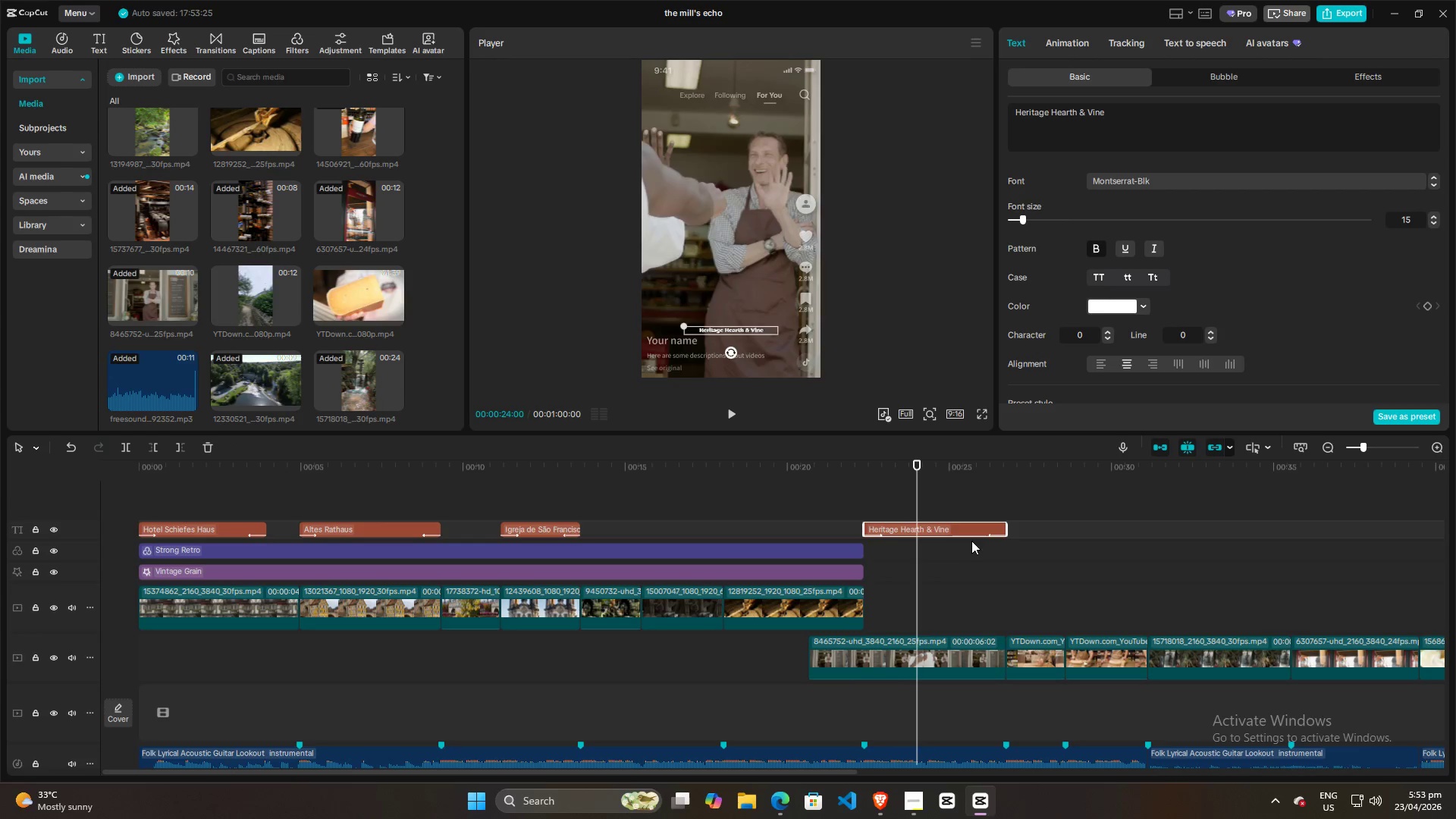 
key(Space)
 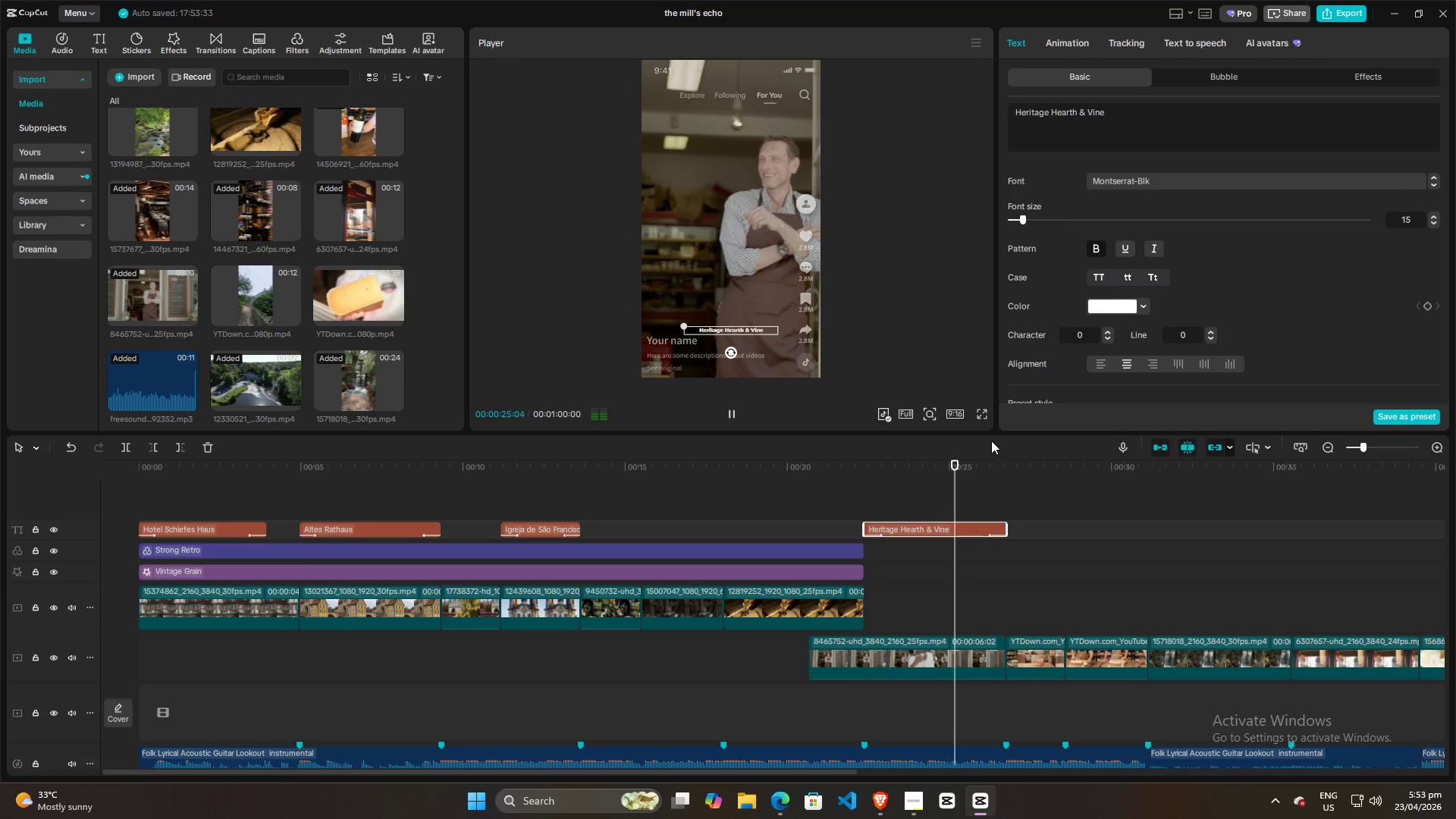 
left_click([981, 414])
 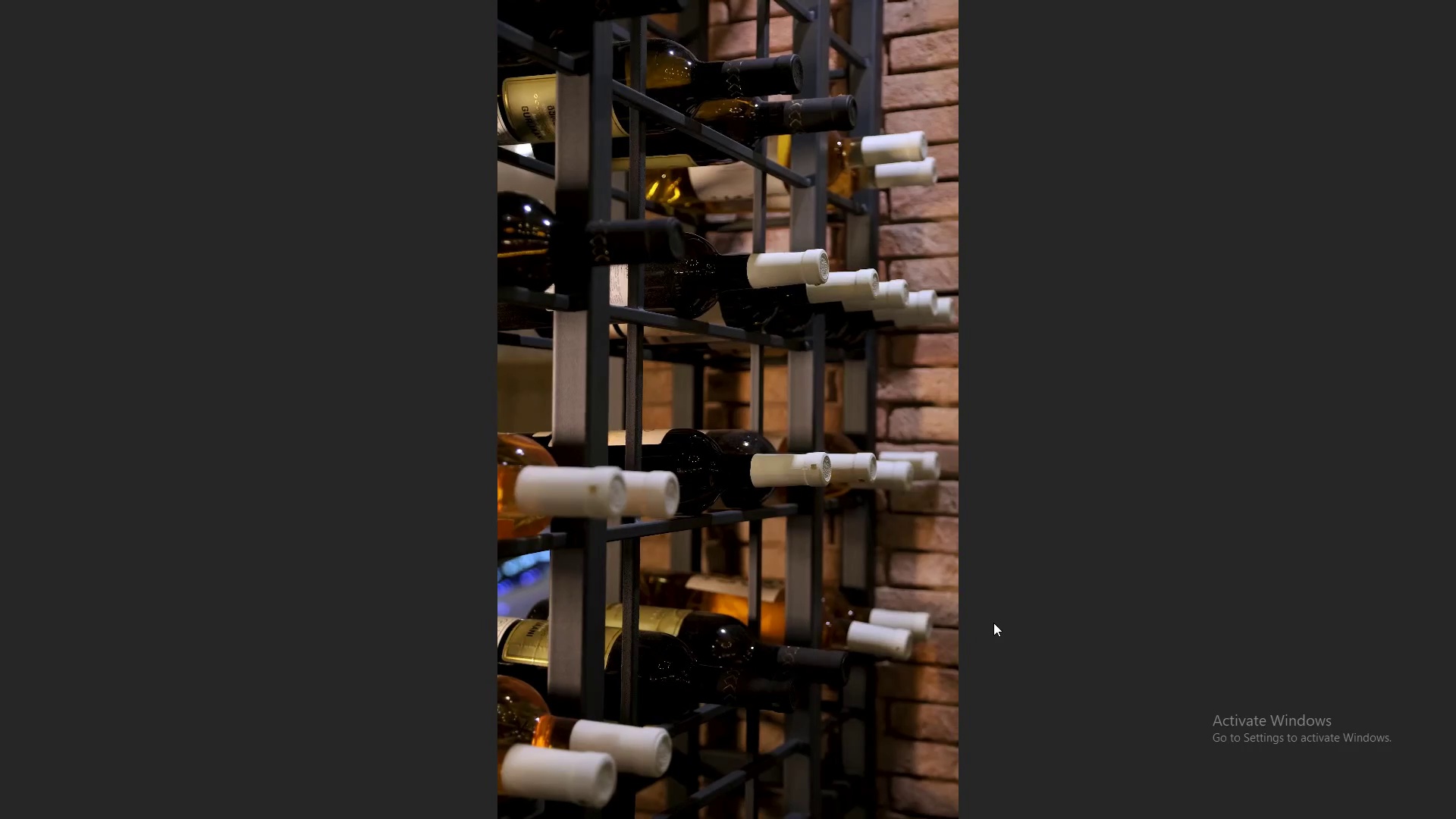 
wait(28.38)
 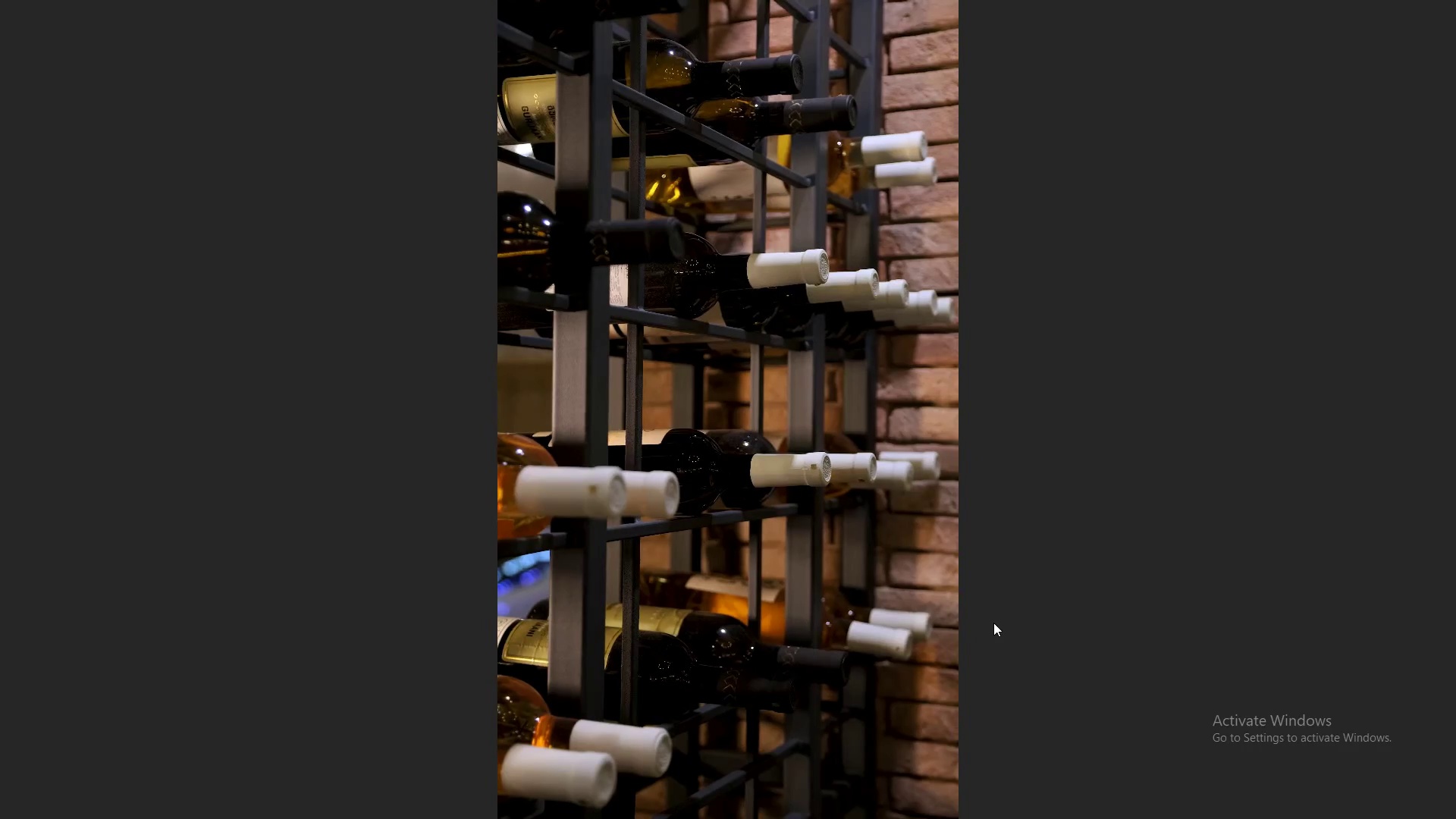 
left_click([924, 651])
 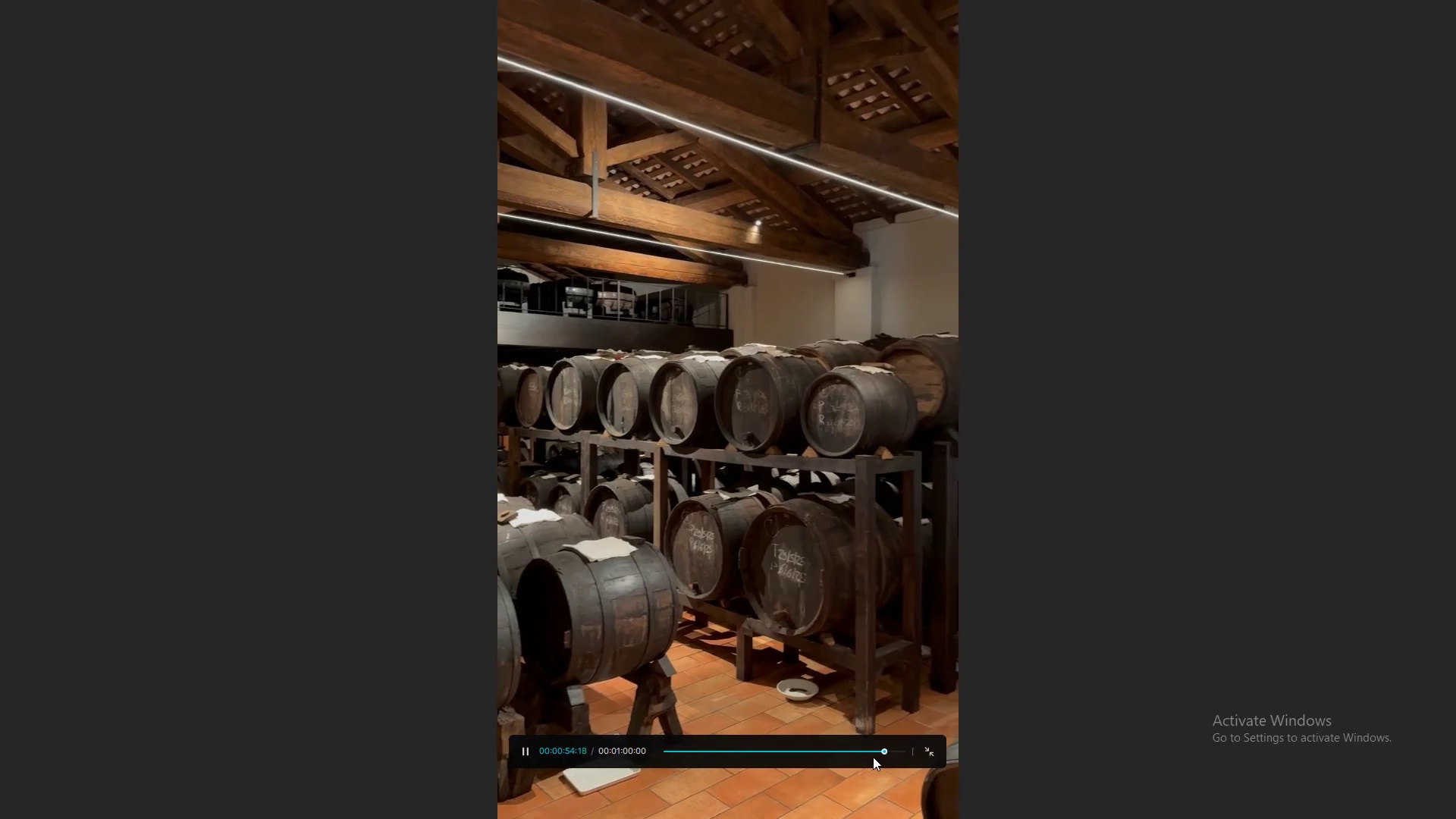 
double_click([875, 753])
 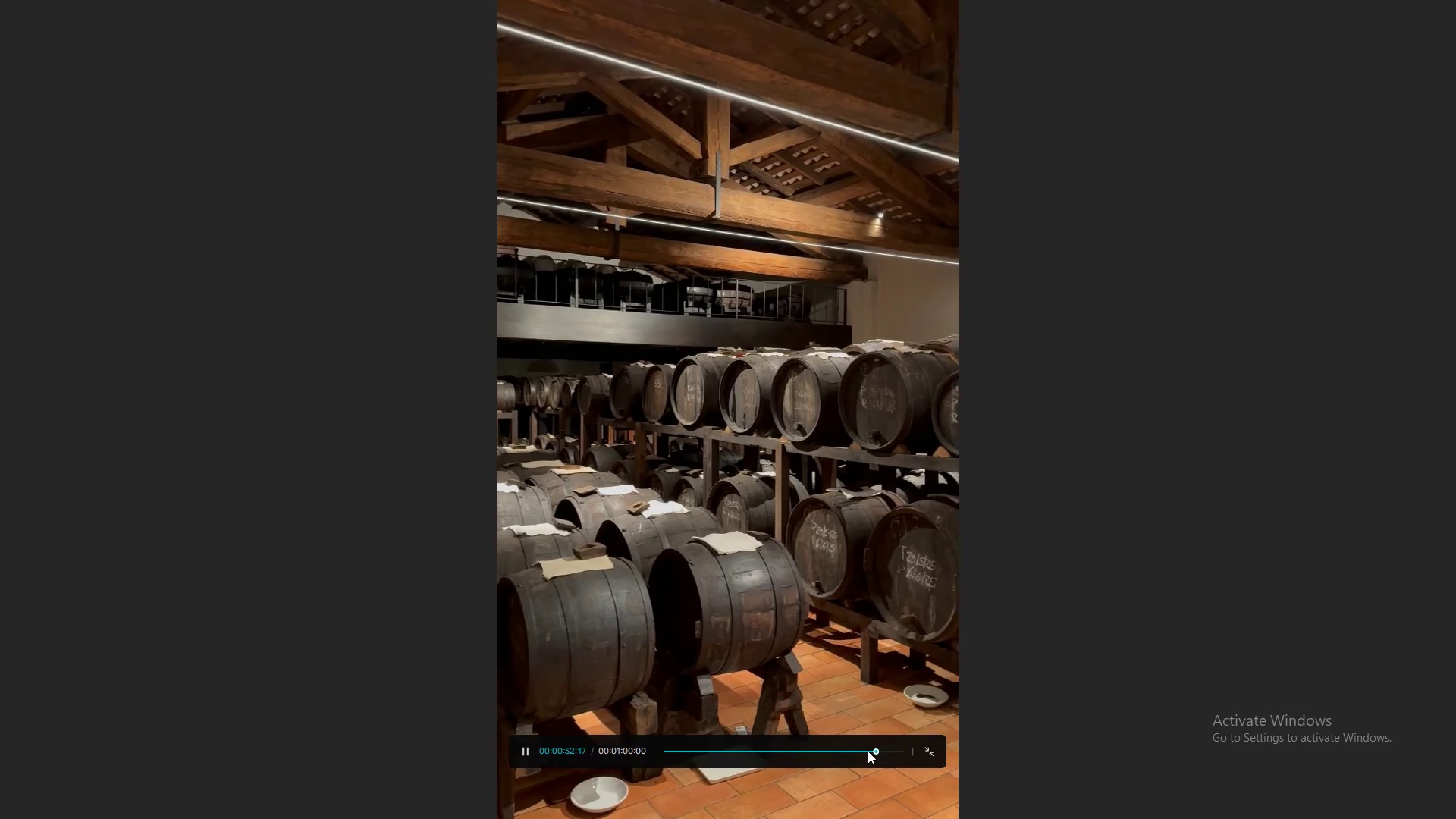 
left_click([868, 751])
 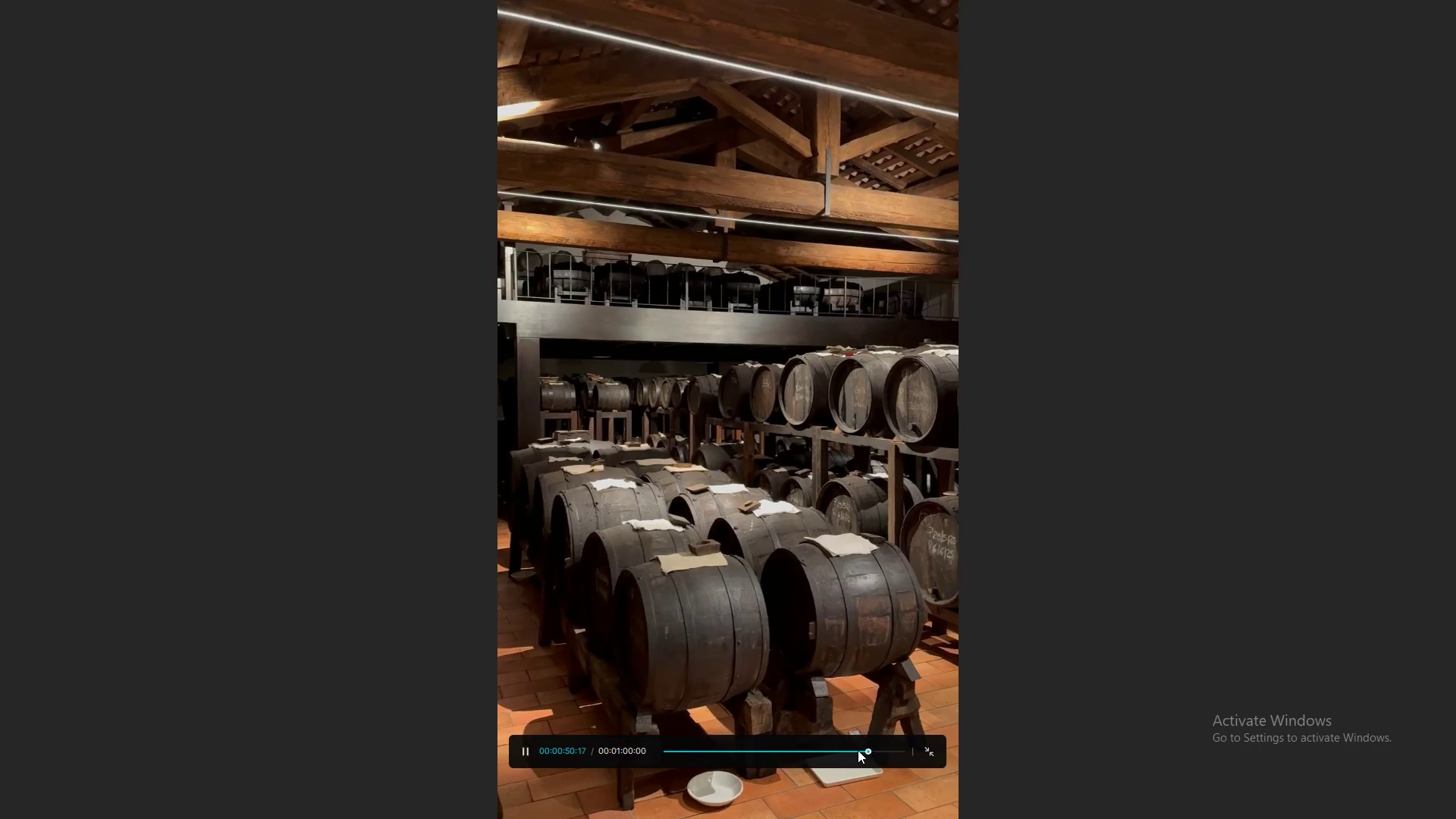 
left_click([858, 750])
 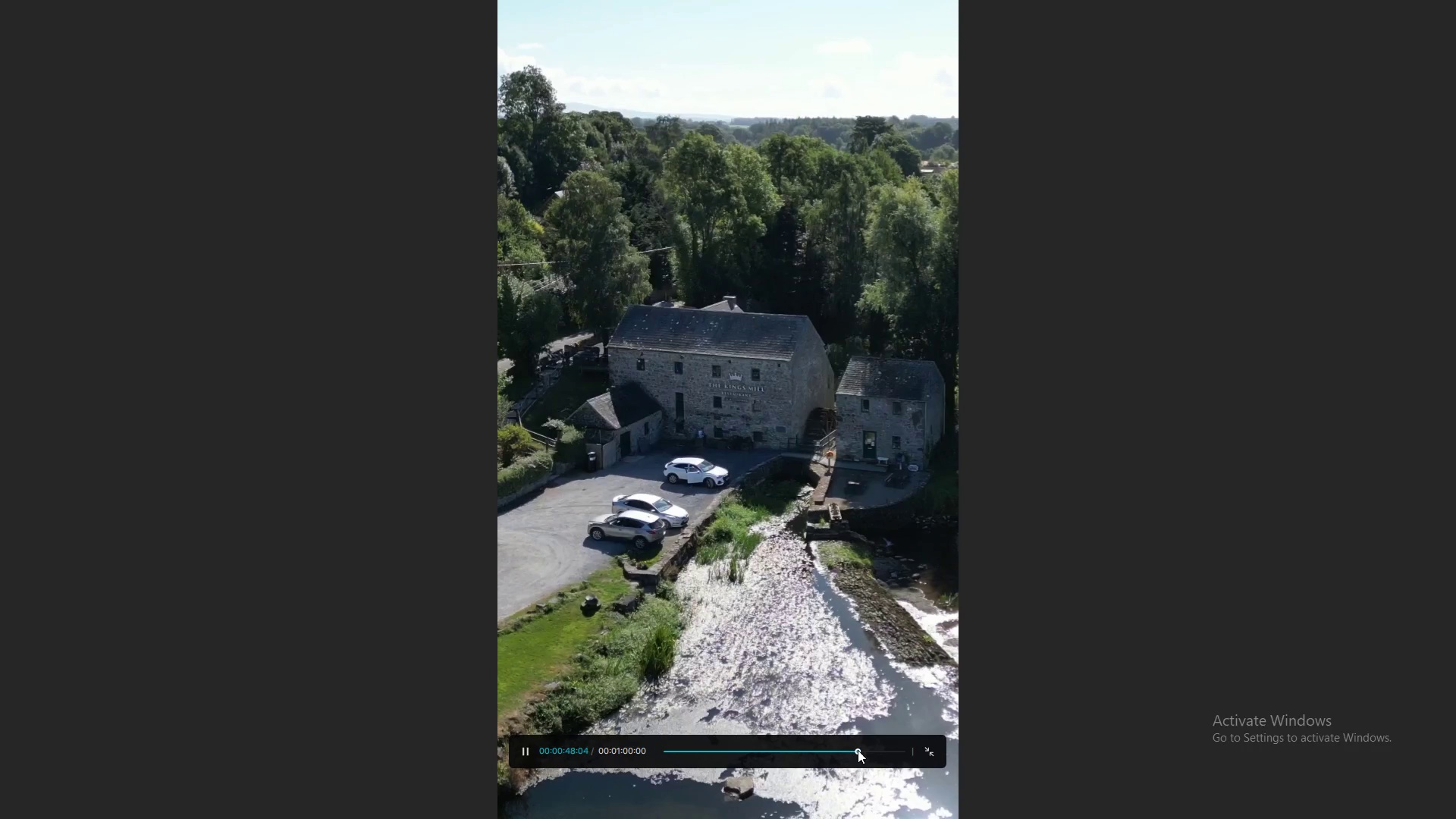 
key(Space)
 